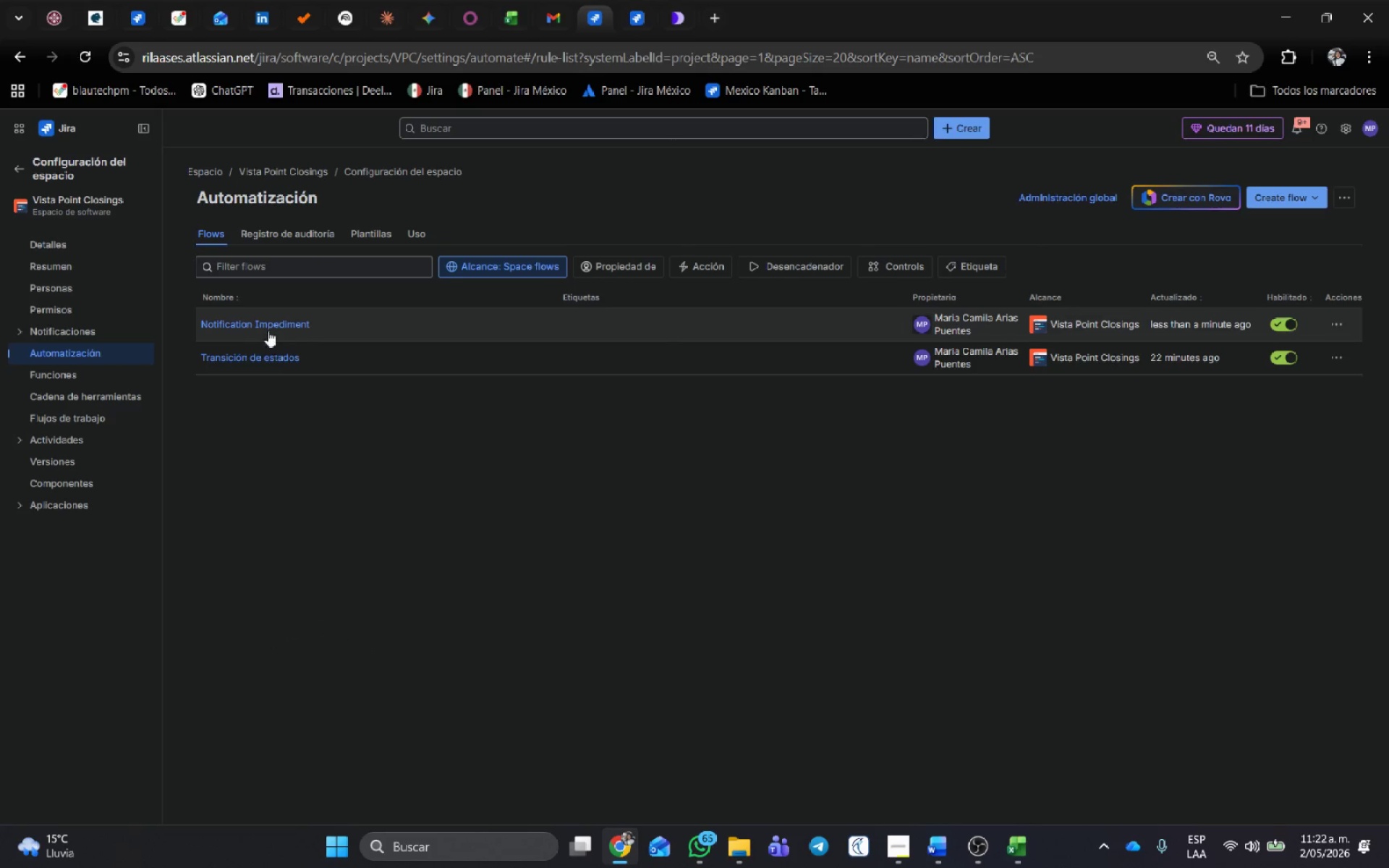 
left_click([269, 326])
 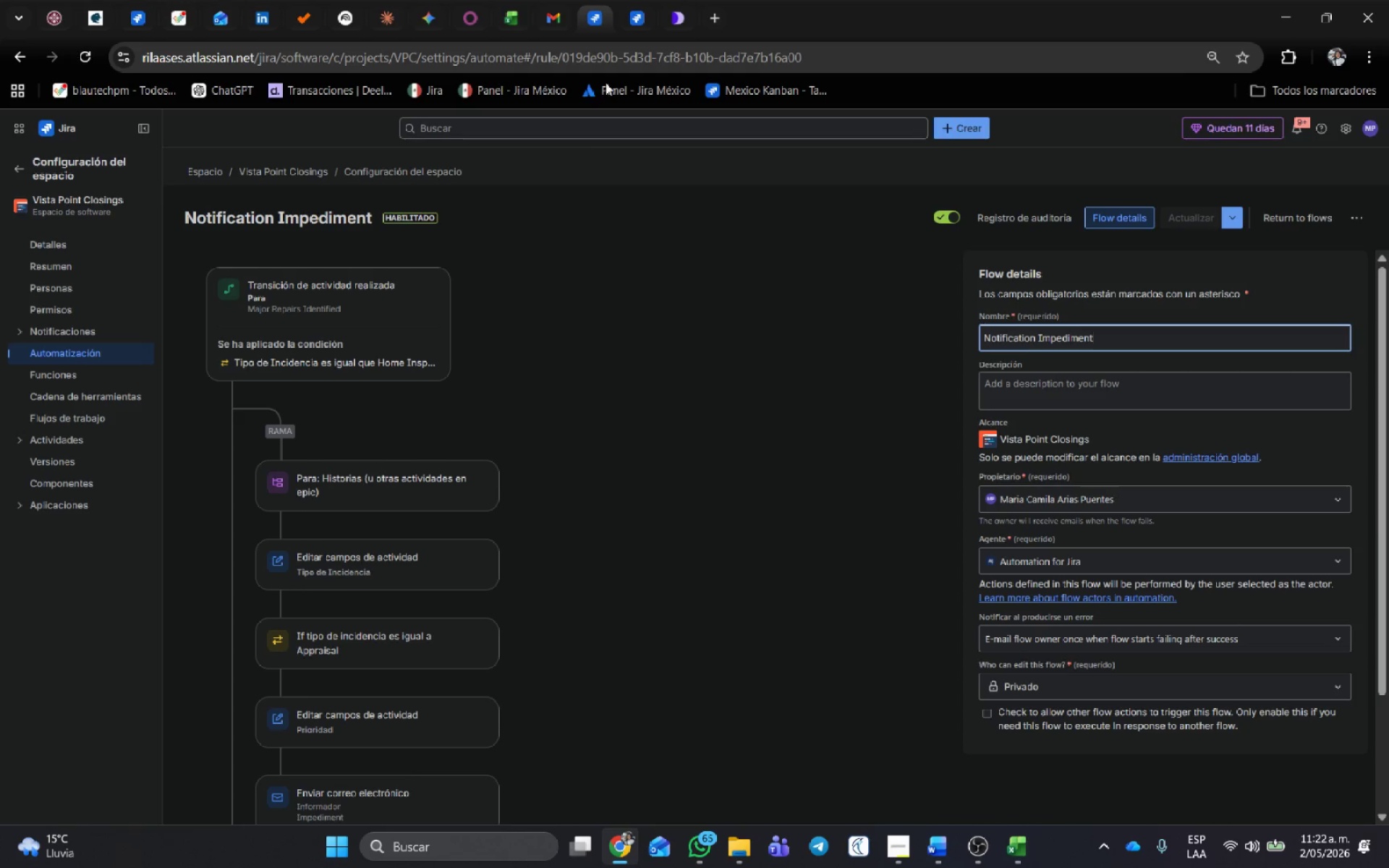 
wait(6.86)
 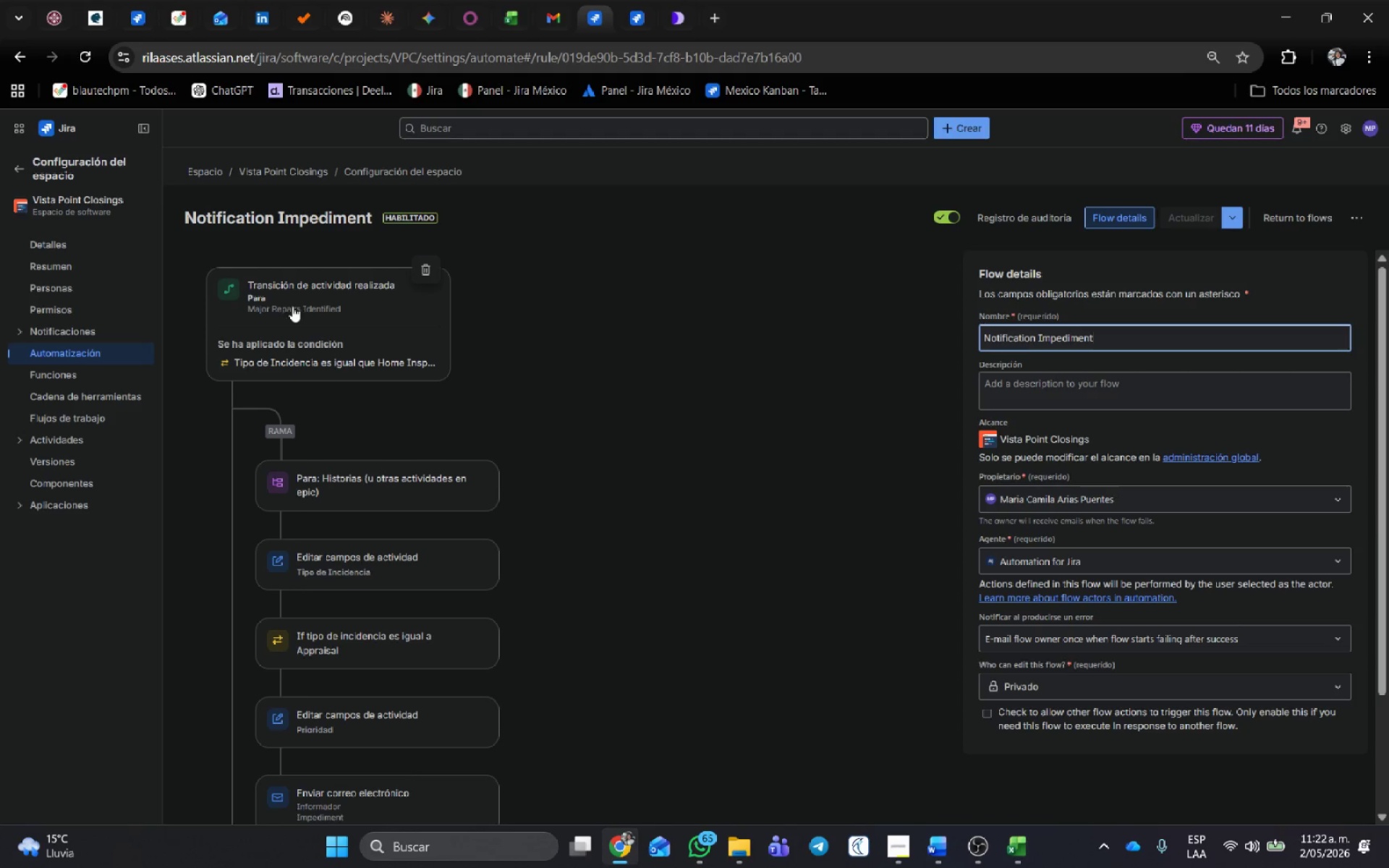 
left_click([632, 12])
 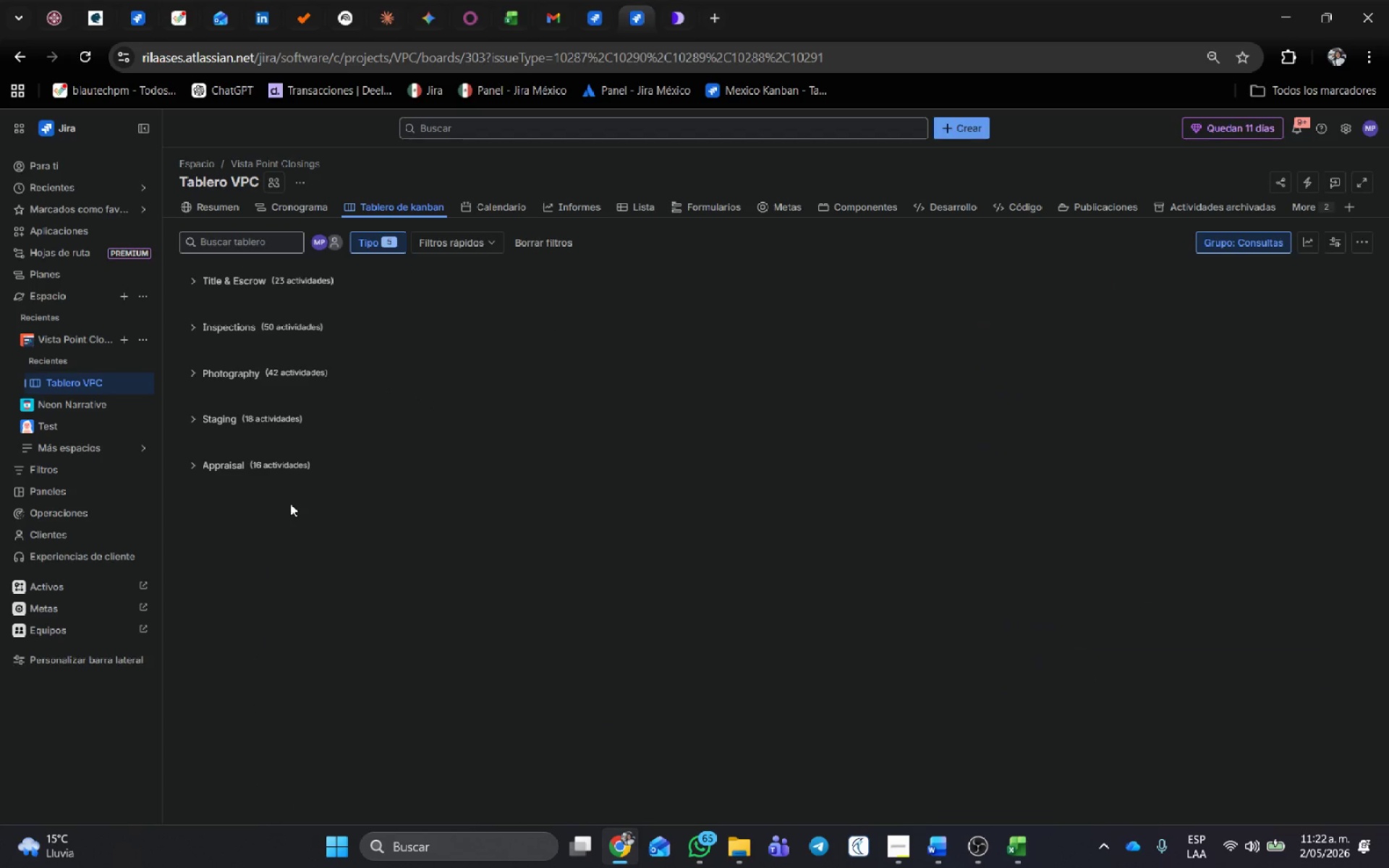 
scroll: coordinate [290, 503], scroll_direction: up, amount: 2.0
 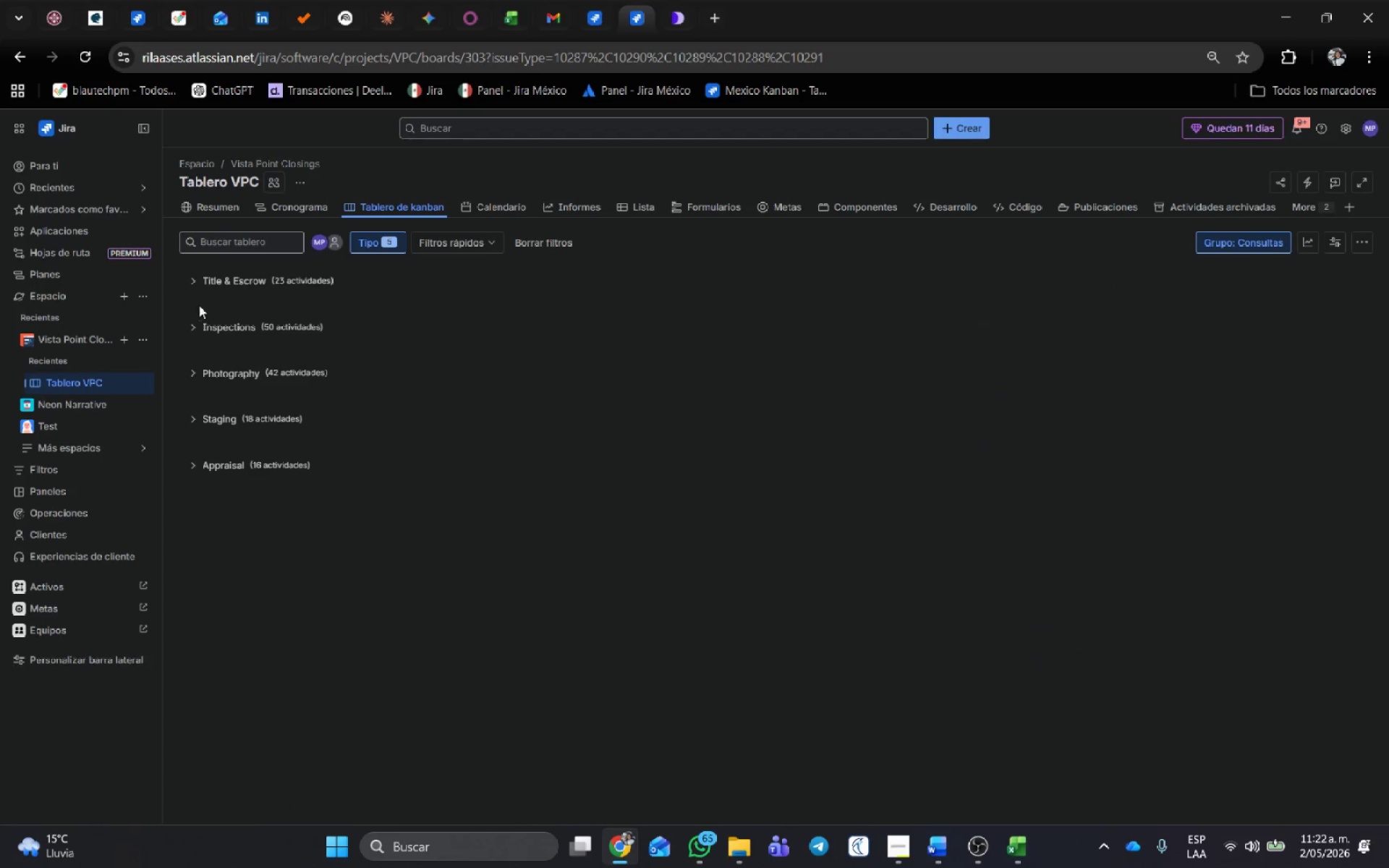 
left_click([190, 328])
 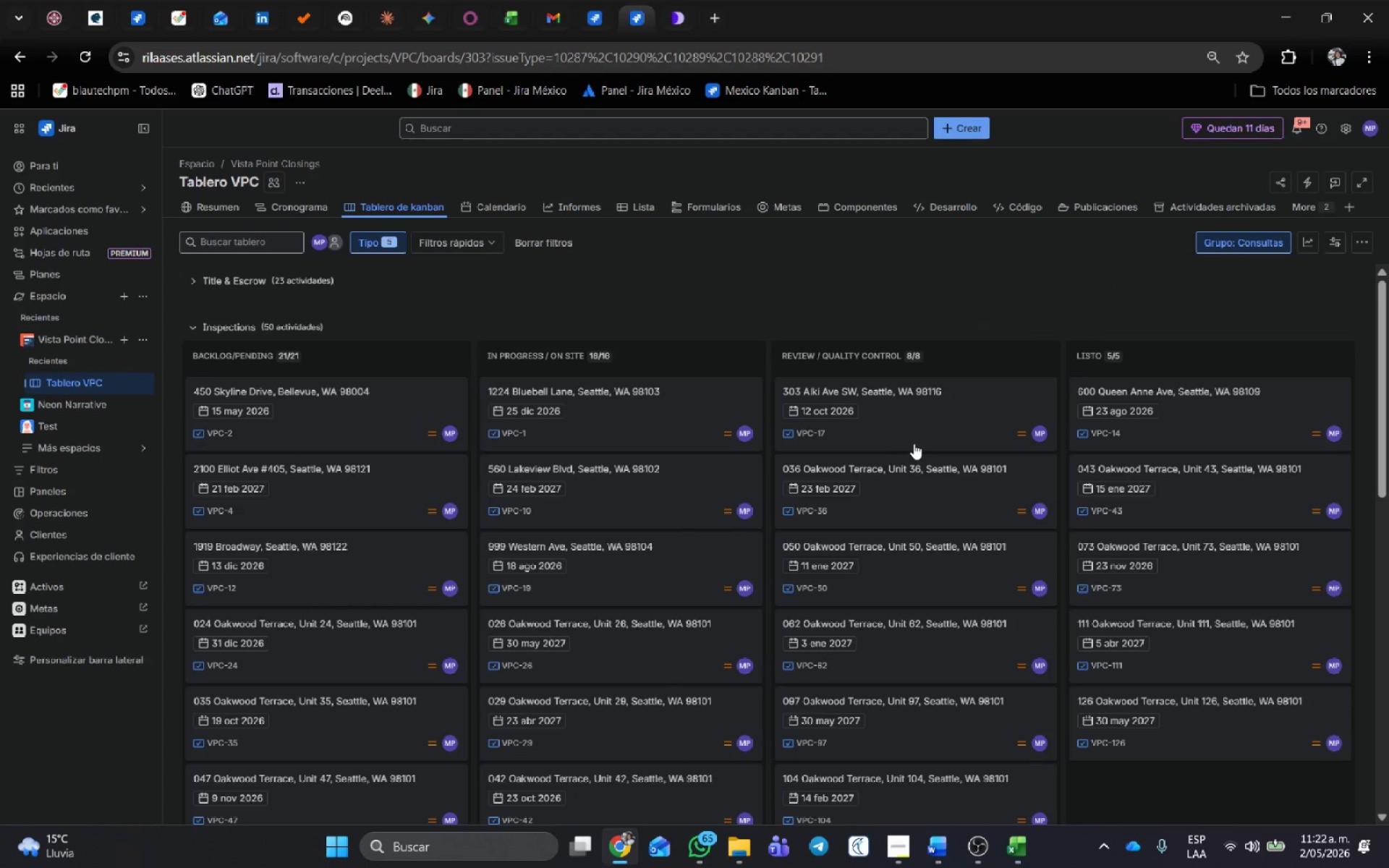 
left_click([912, 477])
 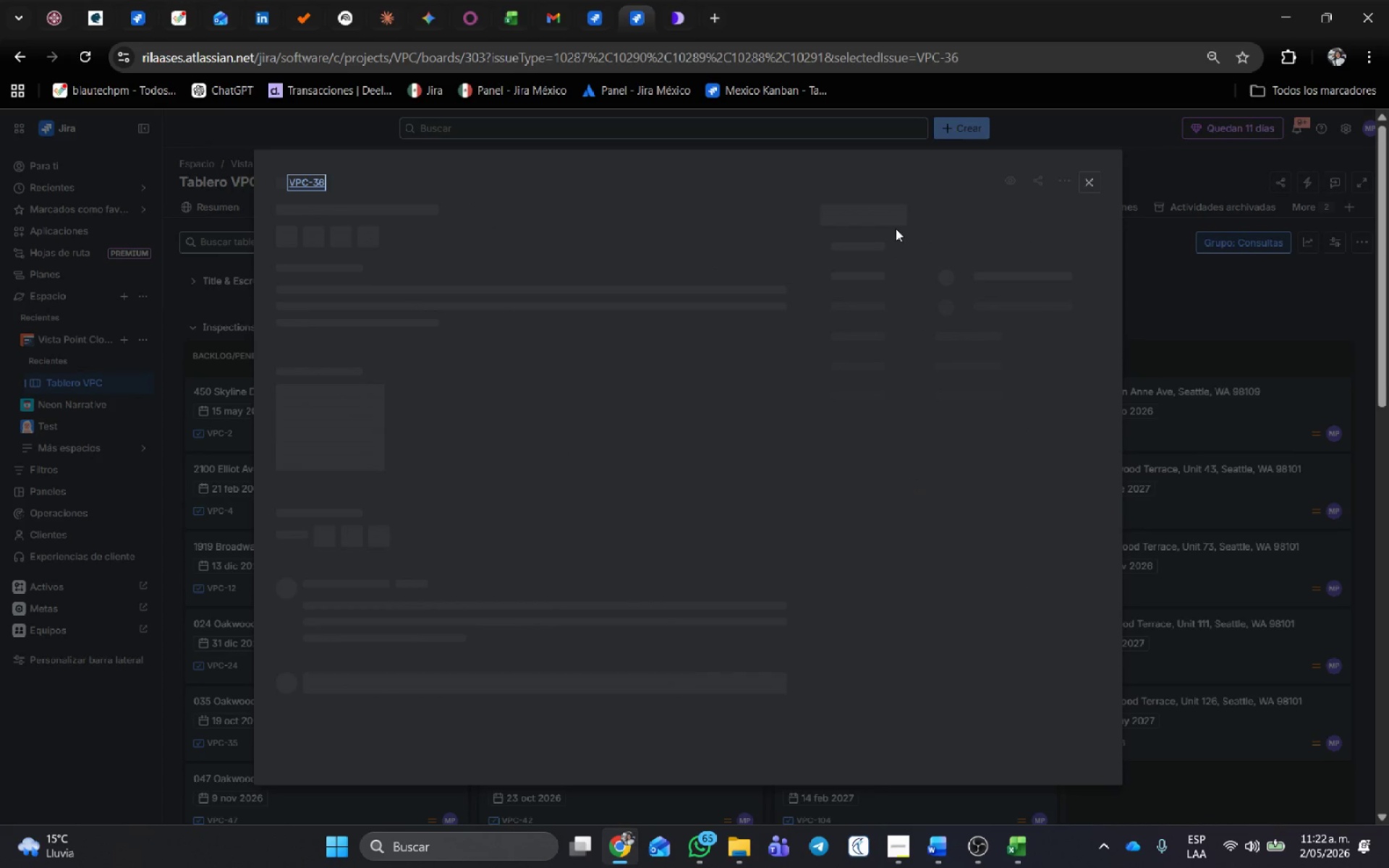 
left_click([896, 229])
 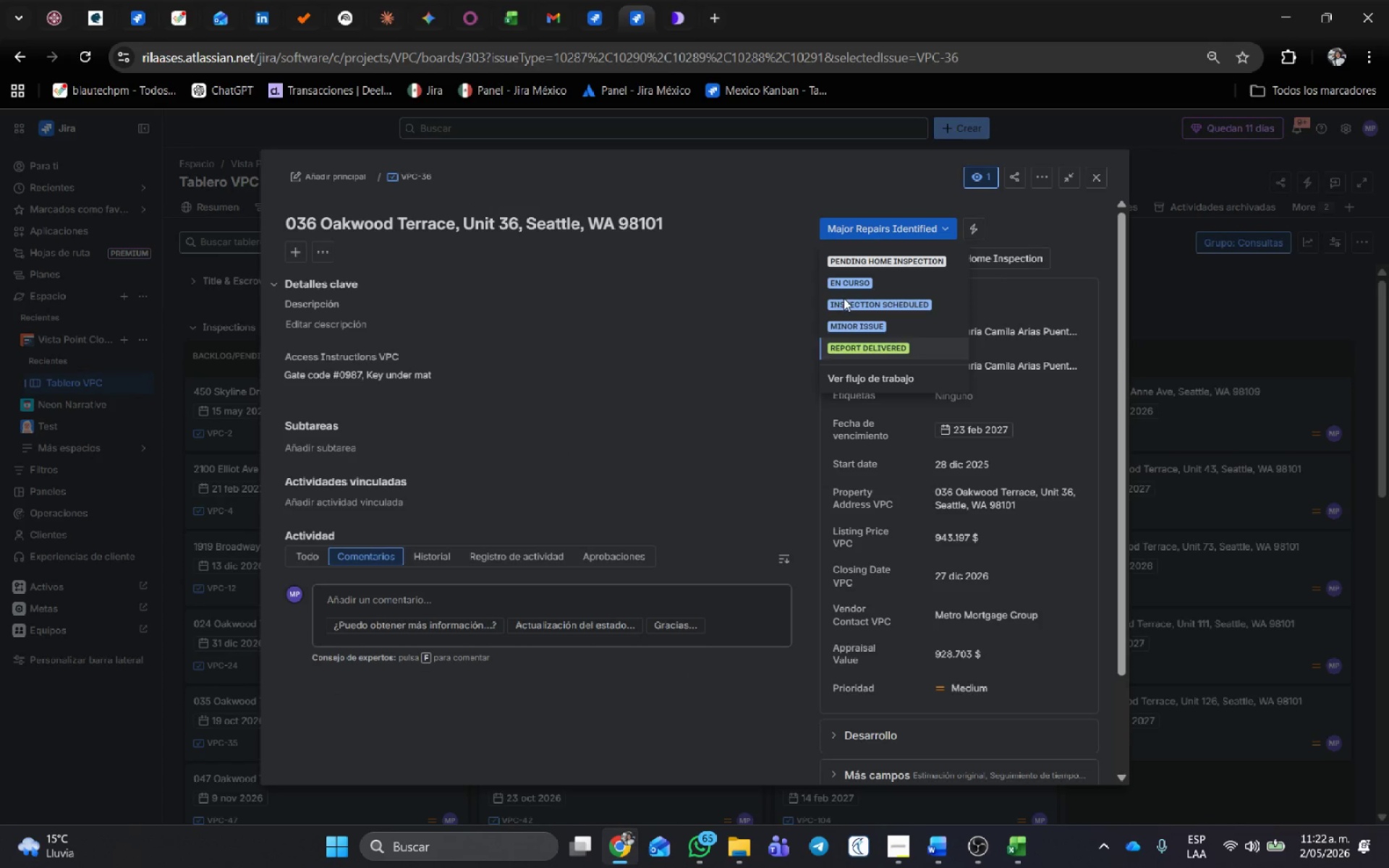 
left_click([590, 19])
 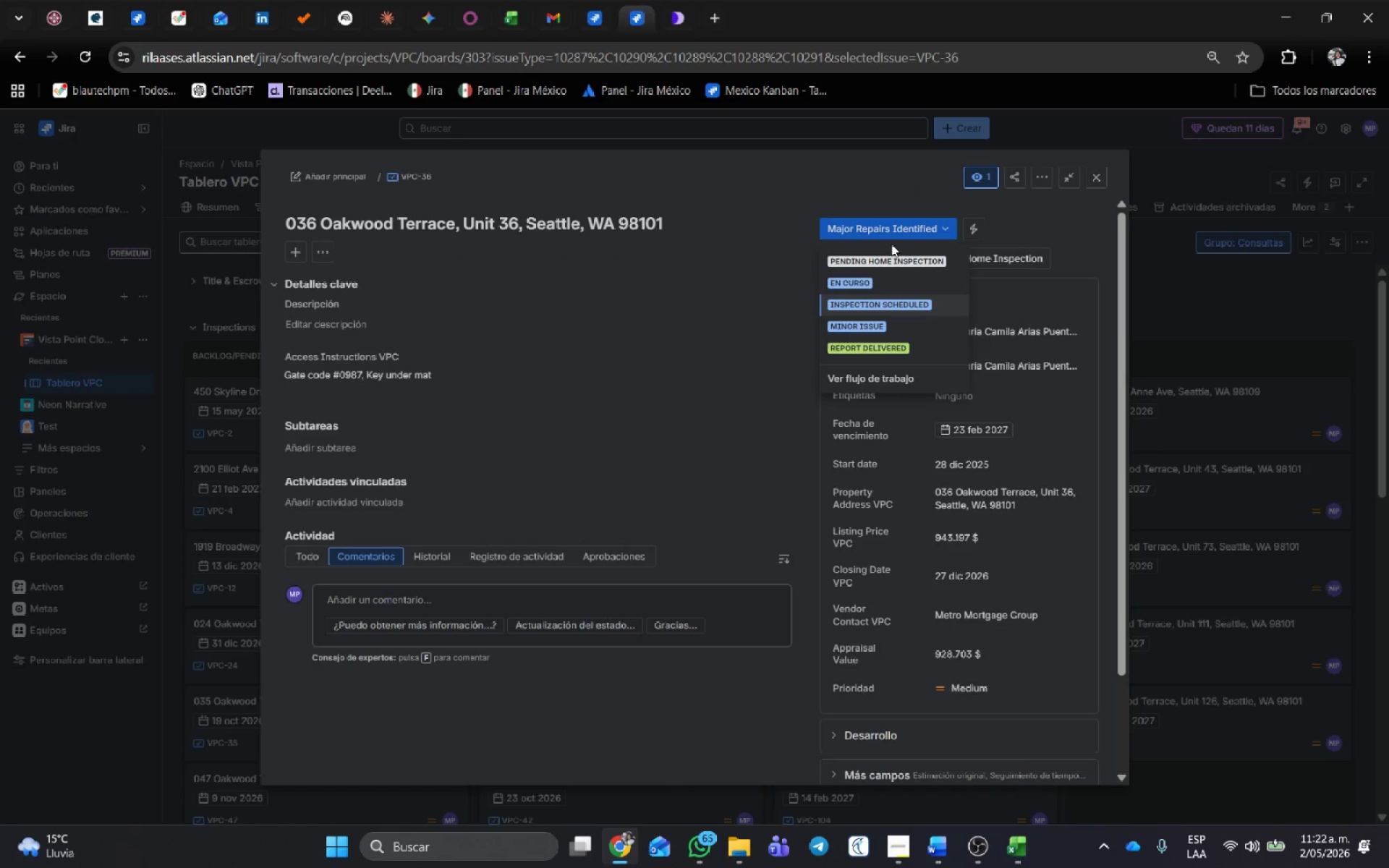 
left_click([872, 306])
 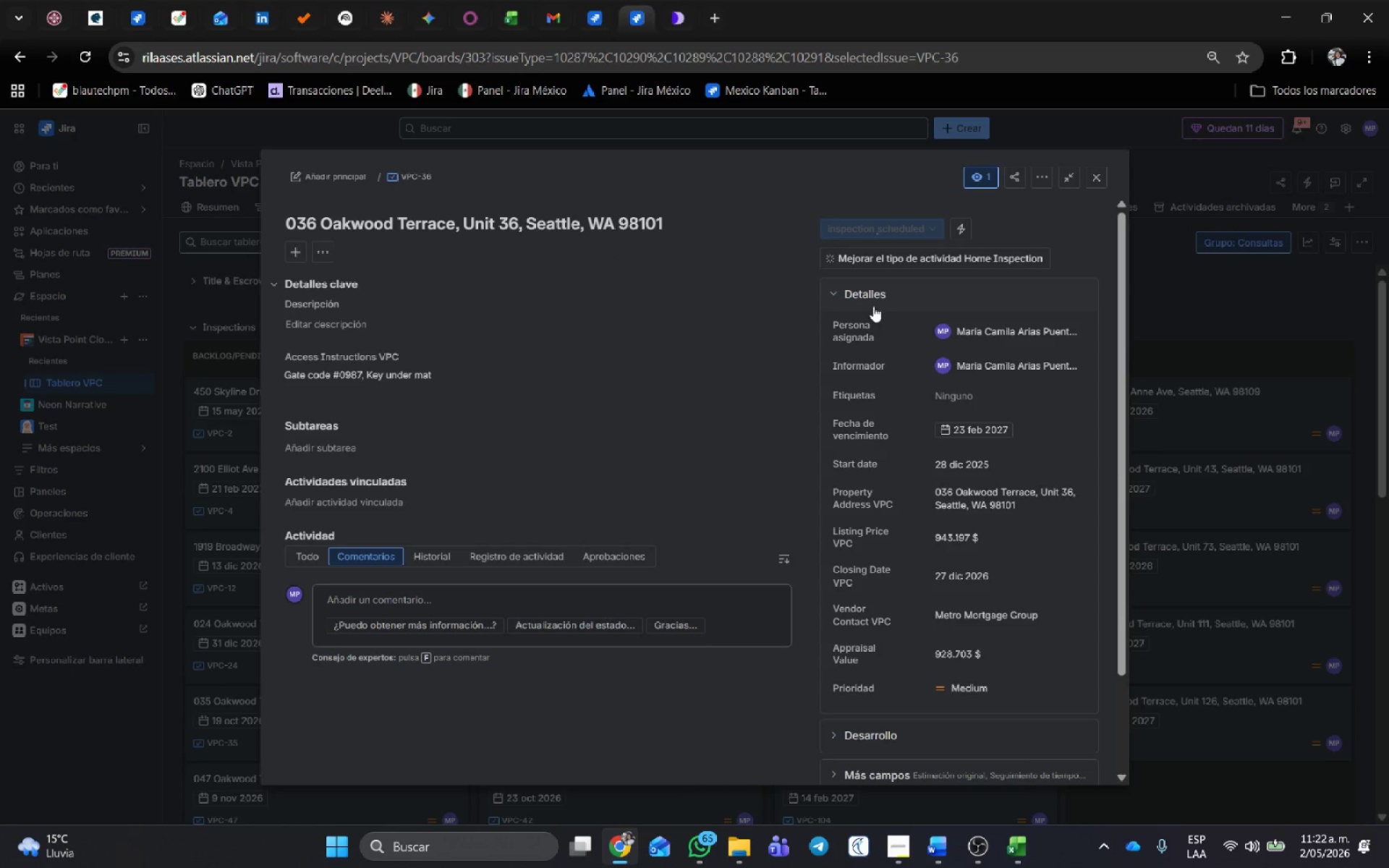 
mouse_move([877, 255])
 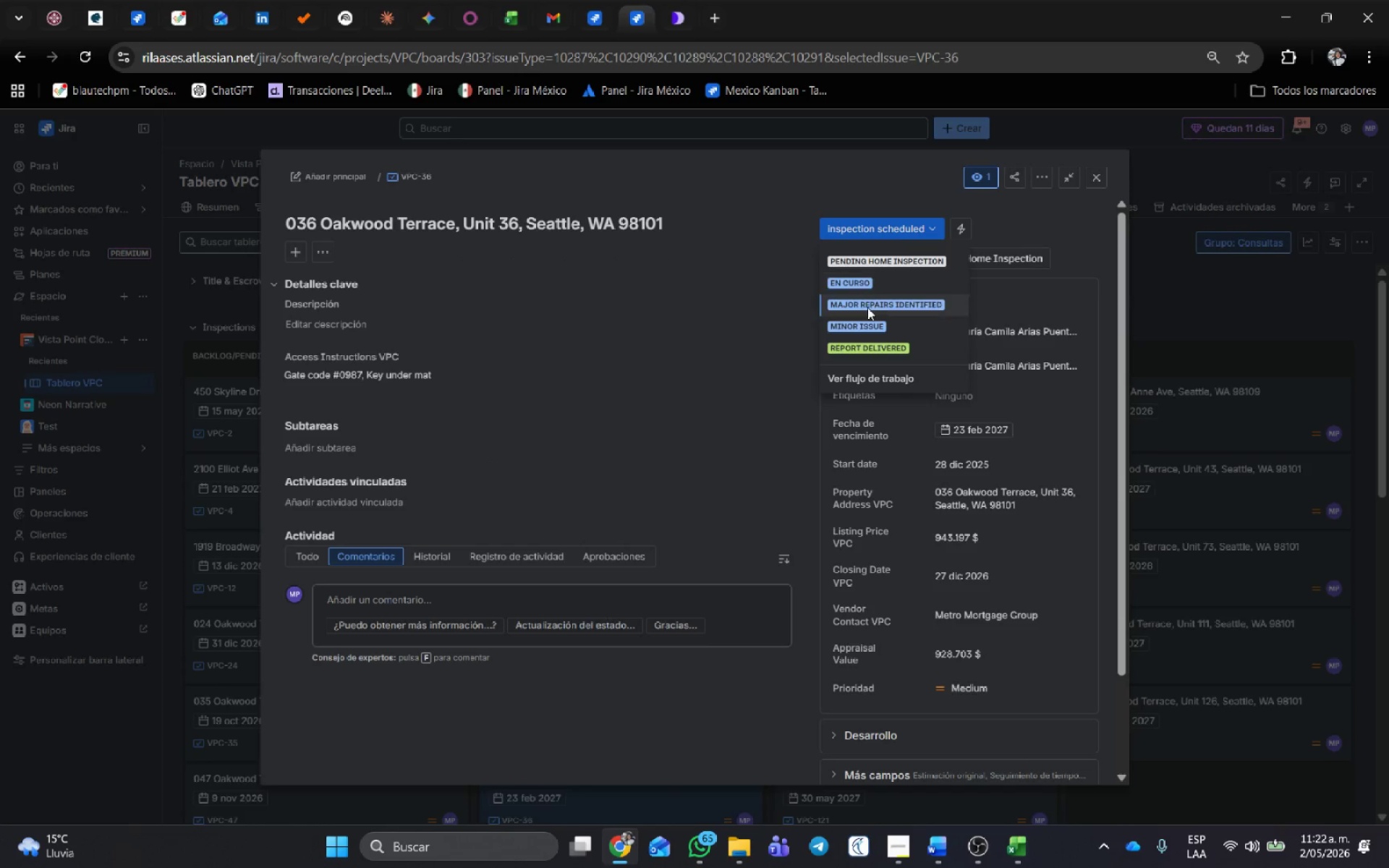 
left_click([867, 307])
 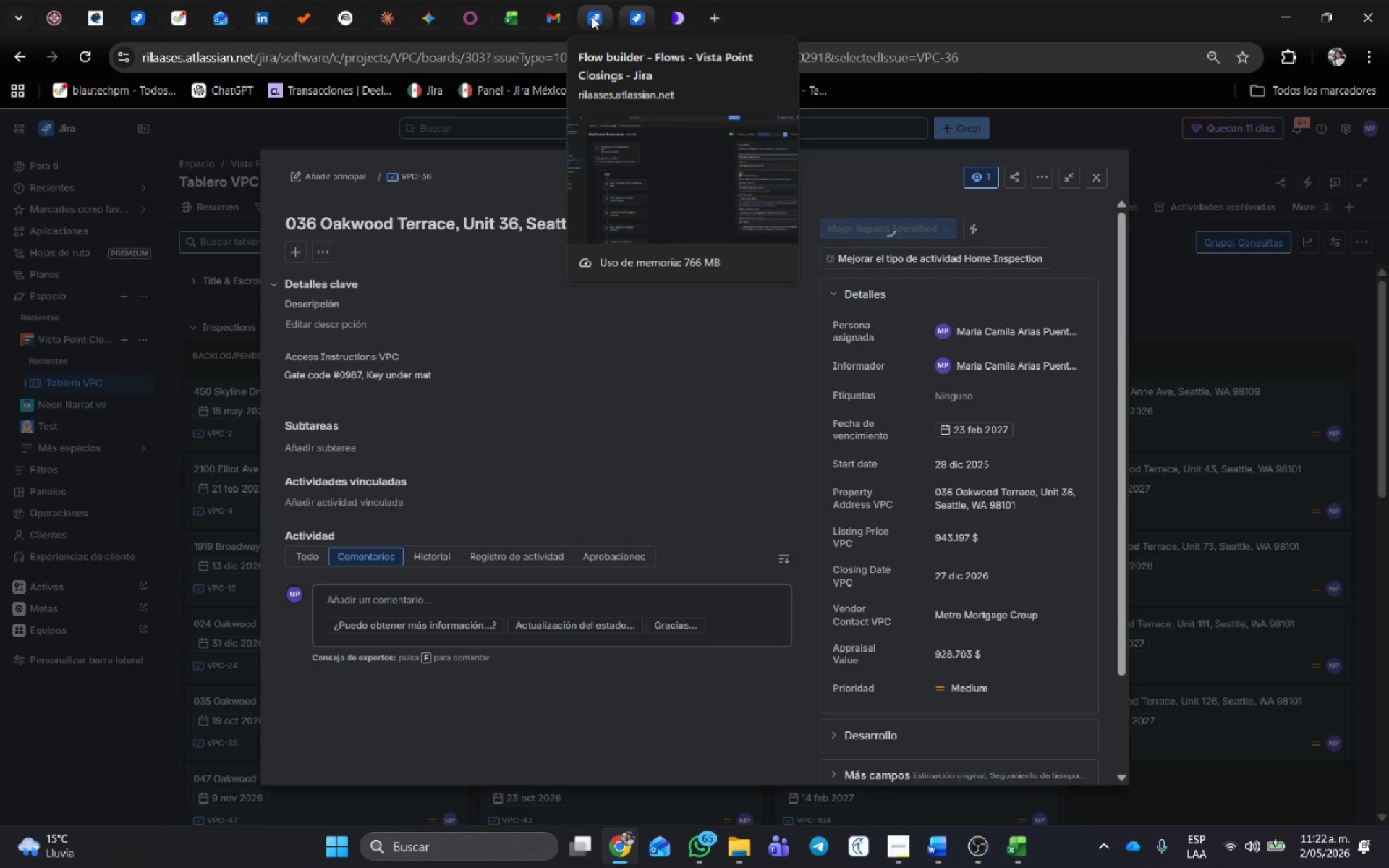 
left_click([595, 17])
 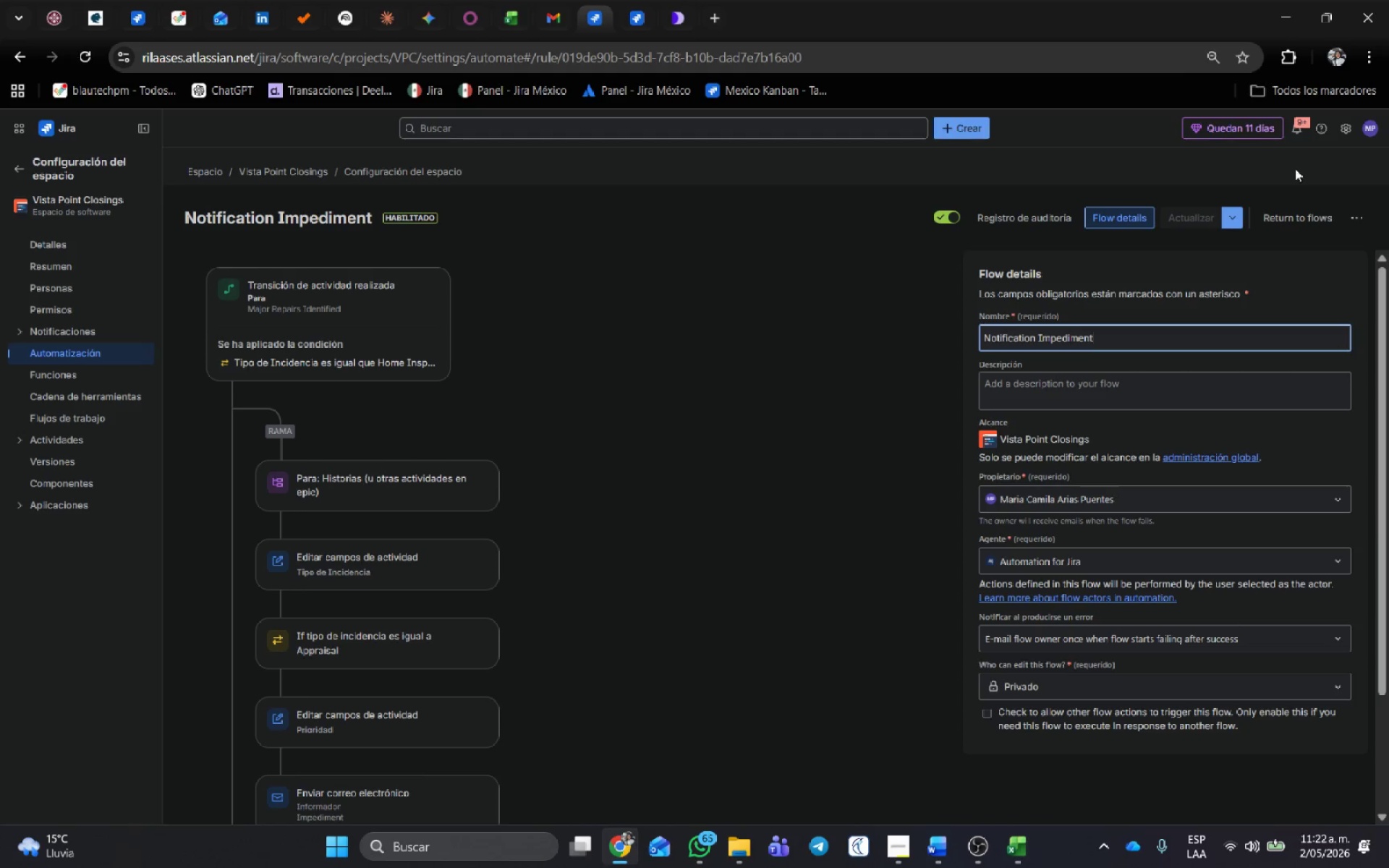 
left_click([1308, 214])
 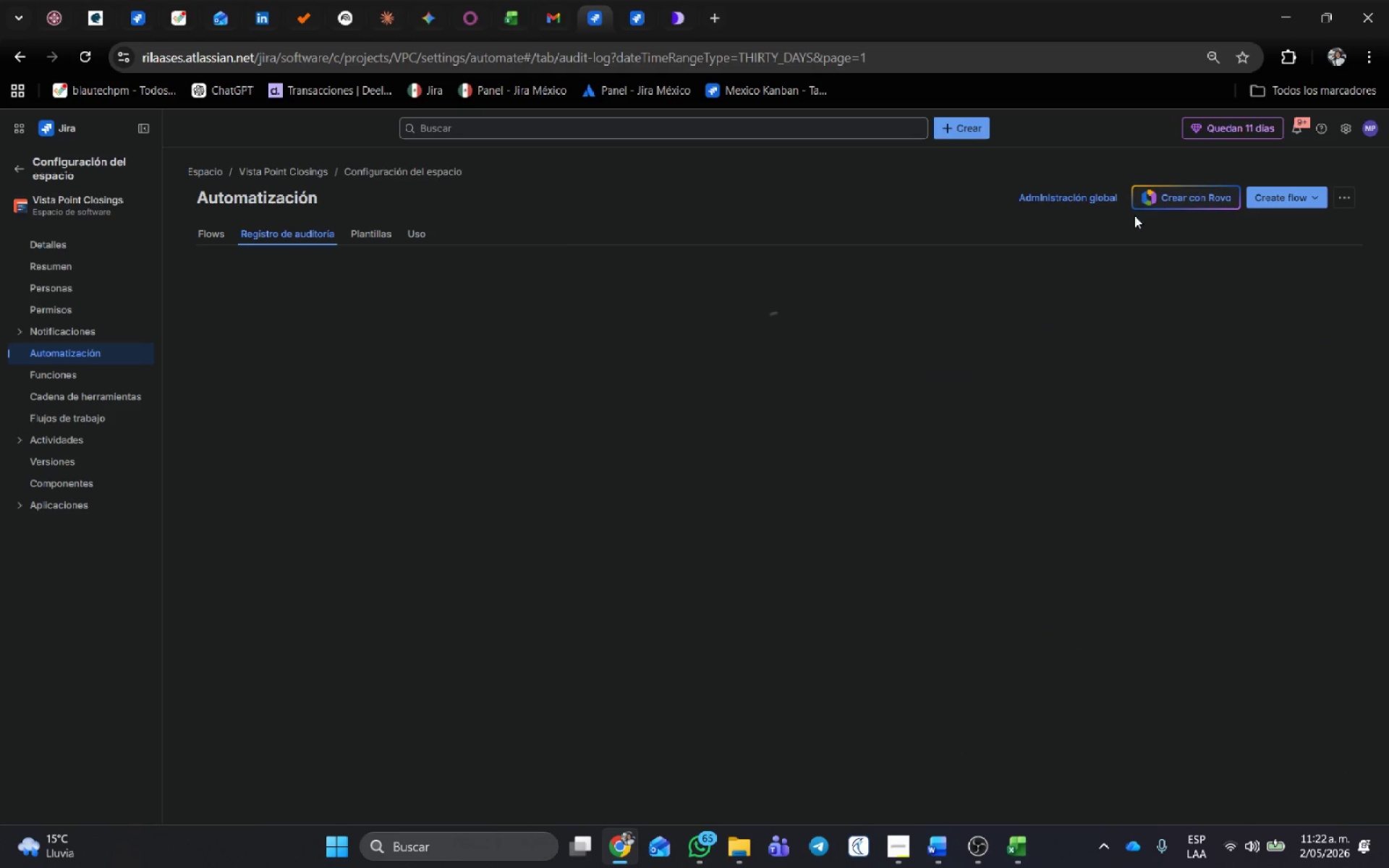 
mouse_move([716, 245])
 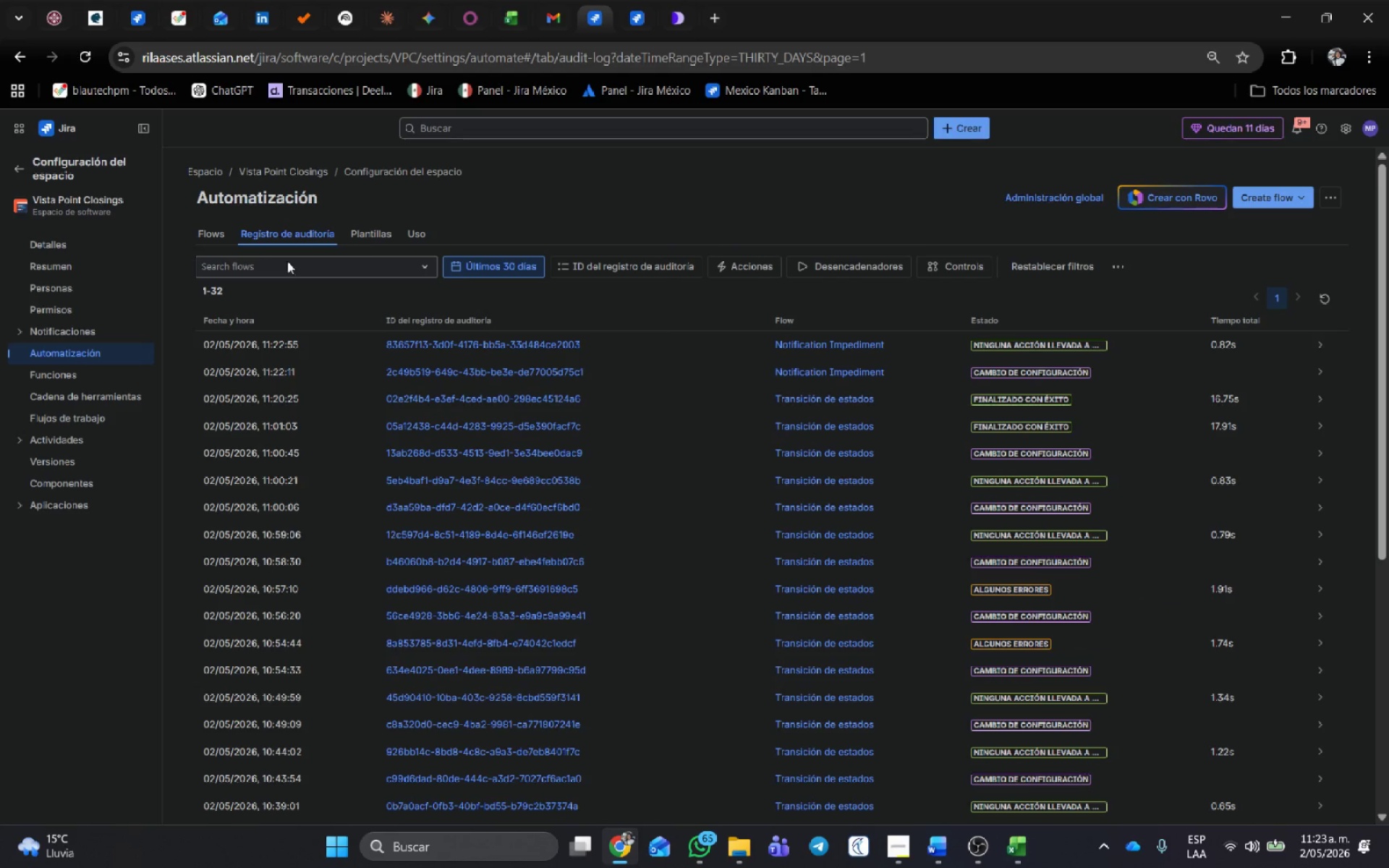 
left_click([198, 236])
 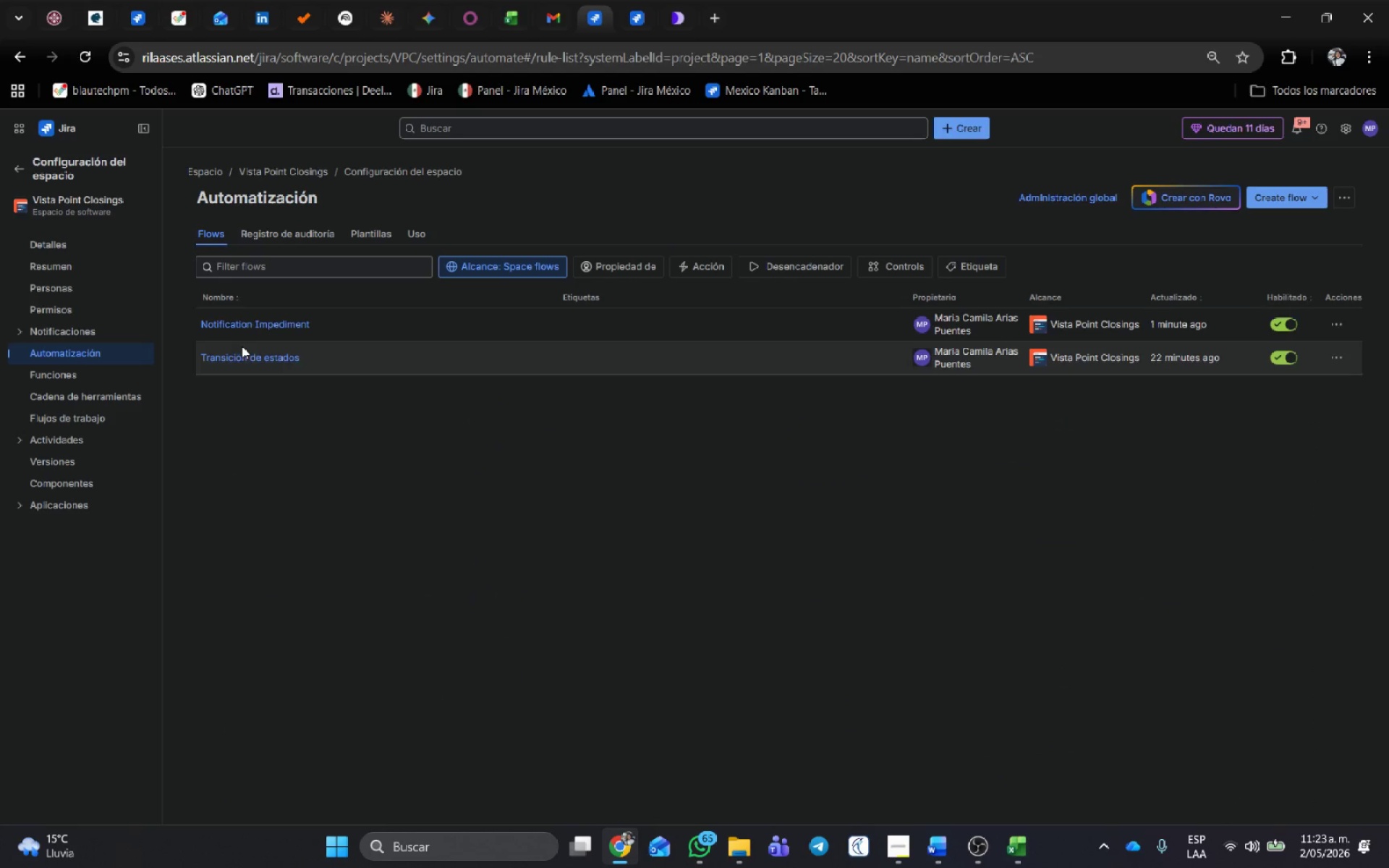 
left_click([271, 329])
 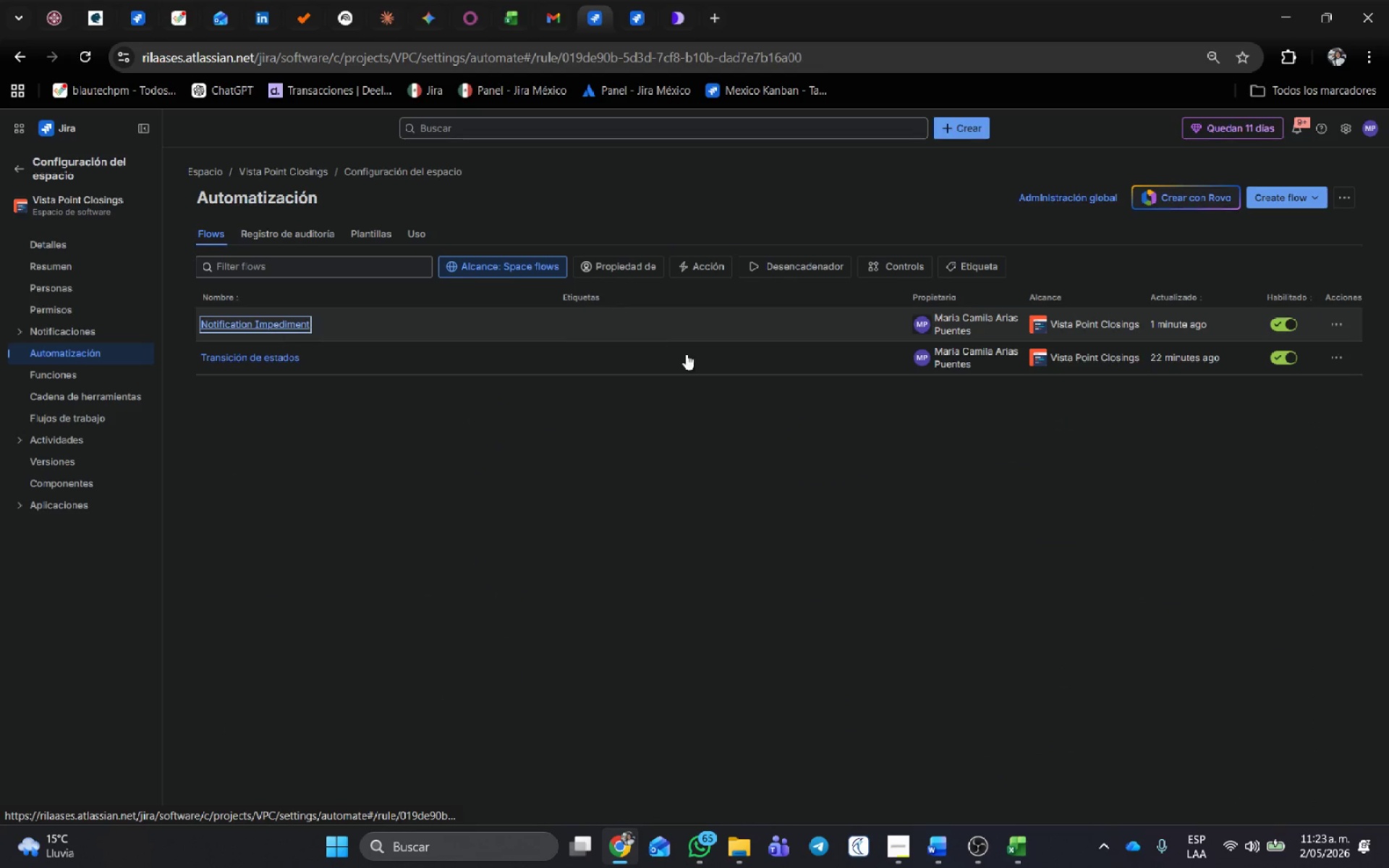 
mouse_move([1065, 417])
 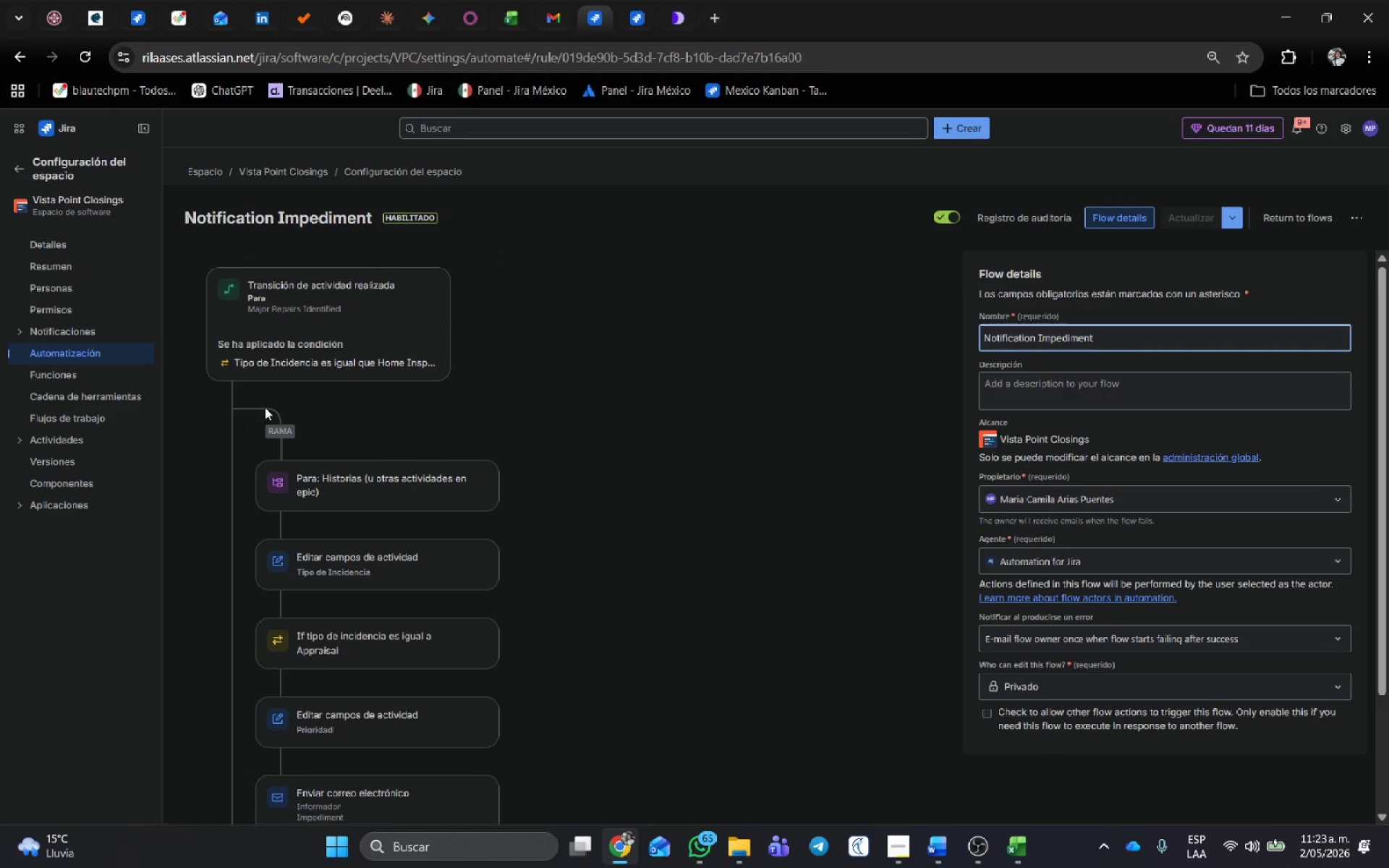 
scroll: coordinate [394, 437], scroll_direction: down, amount: 2.0
 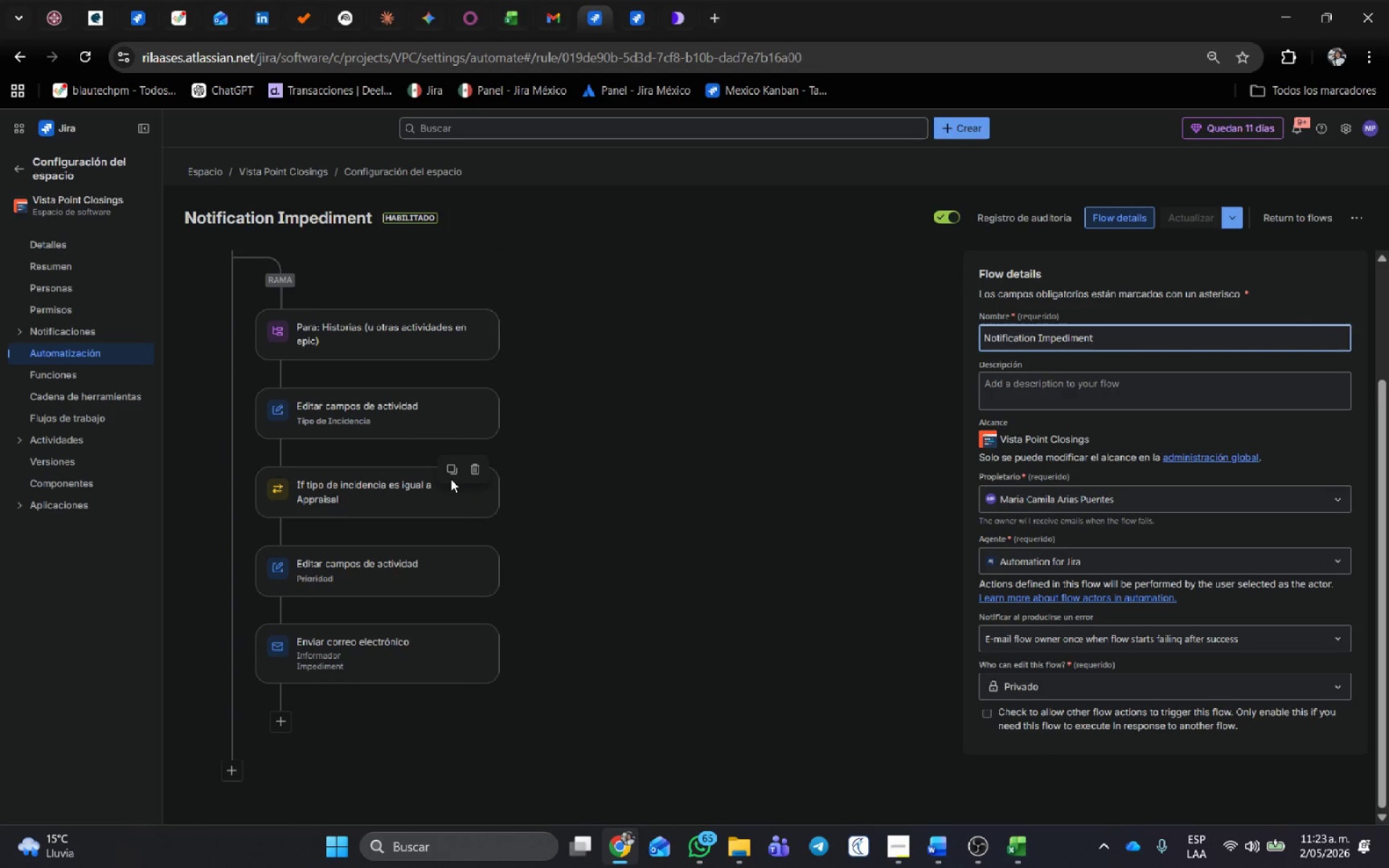 
scroll: coordinate [450, 477], scroll_direction: up, amount: 1.0
 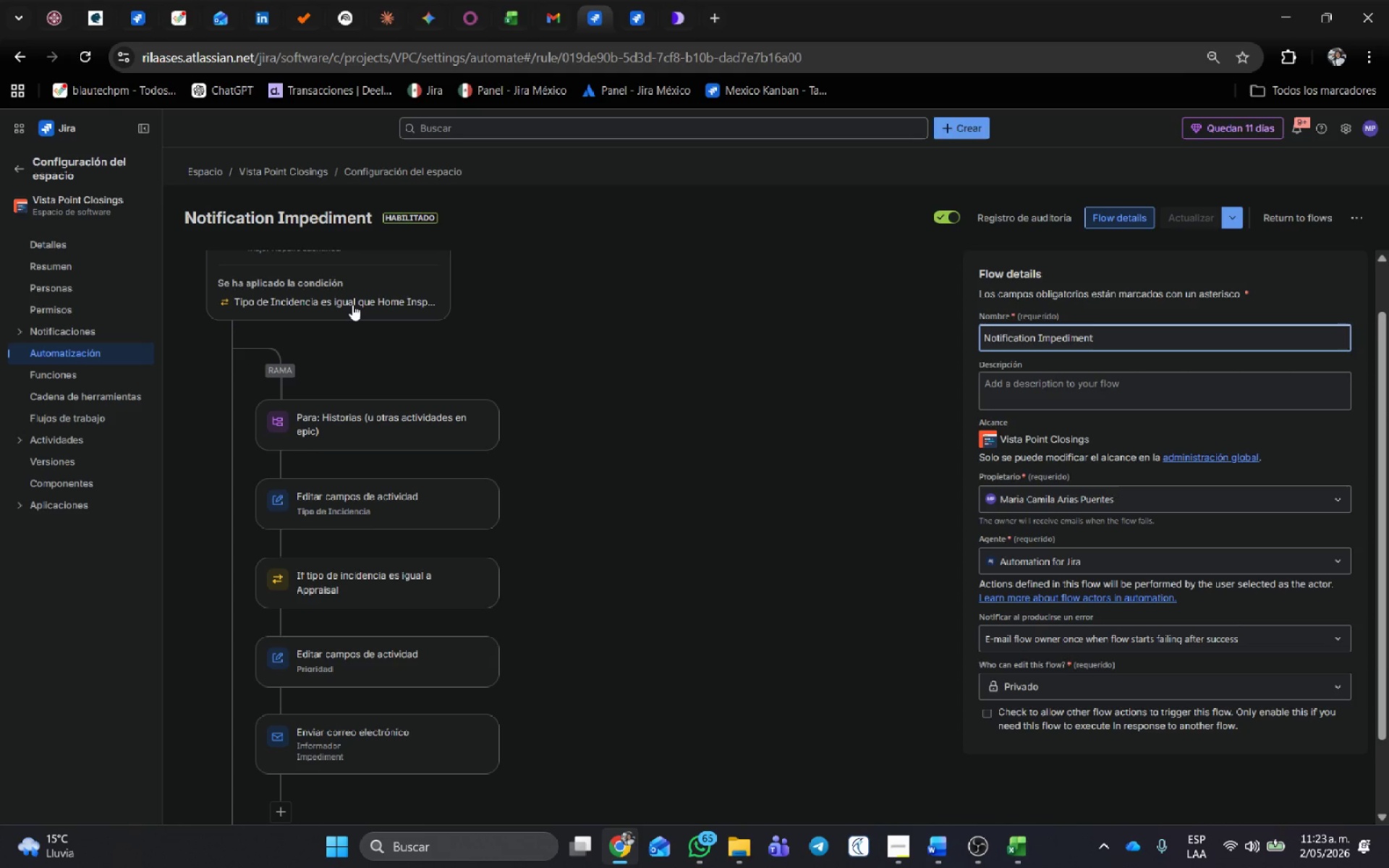 
left_click([634, 9])
 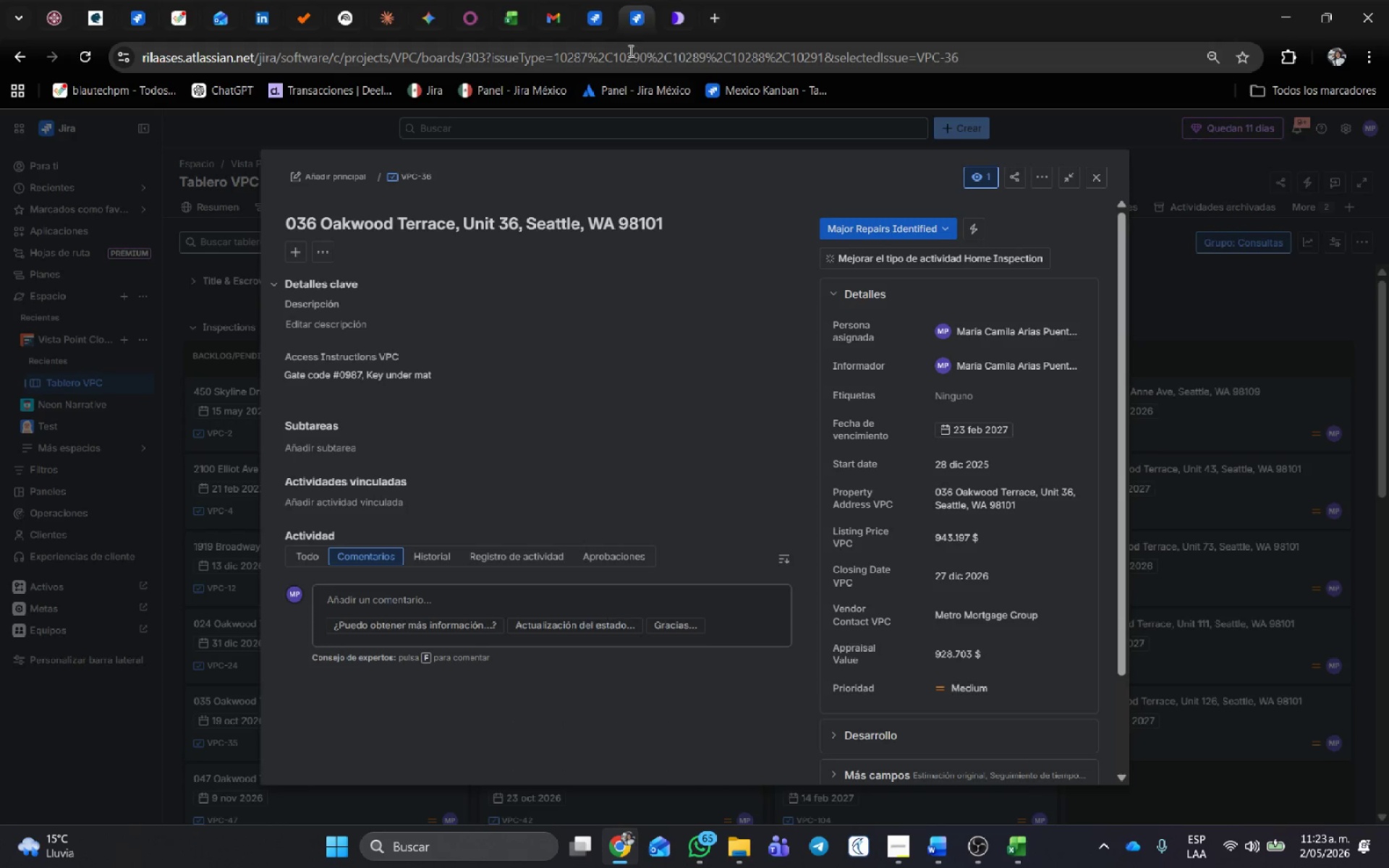 
left_click([592, 6])
 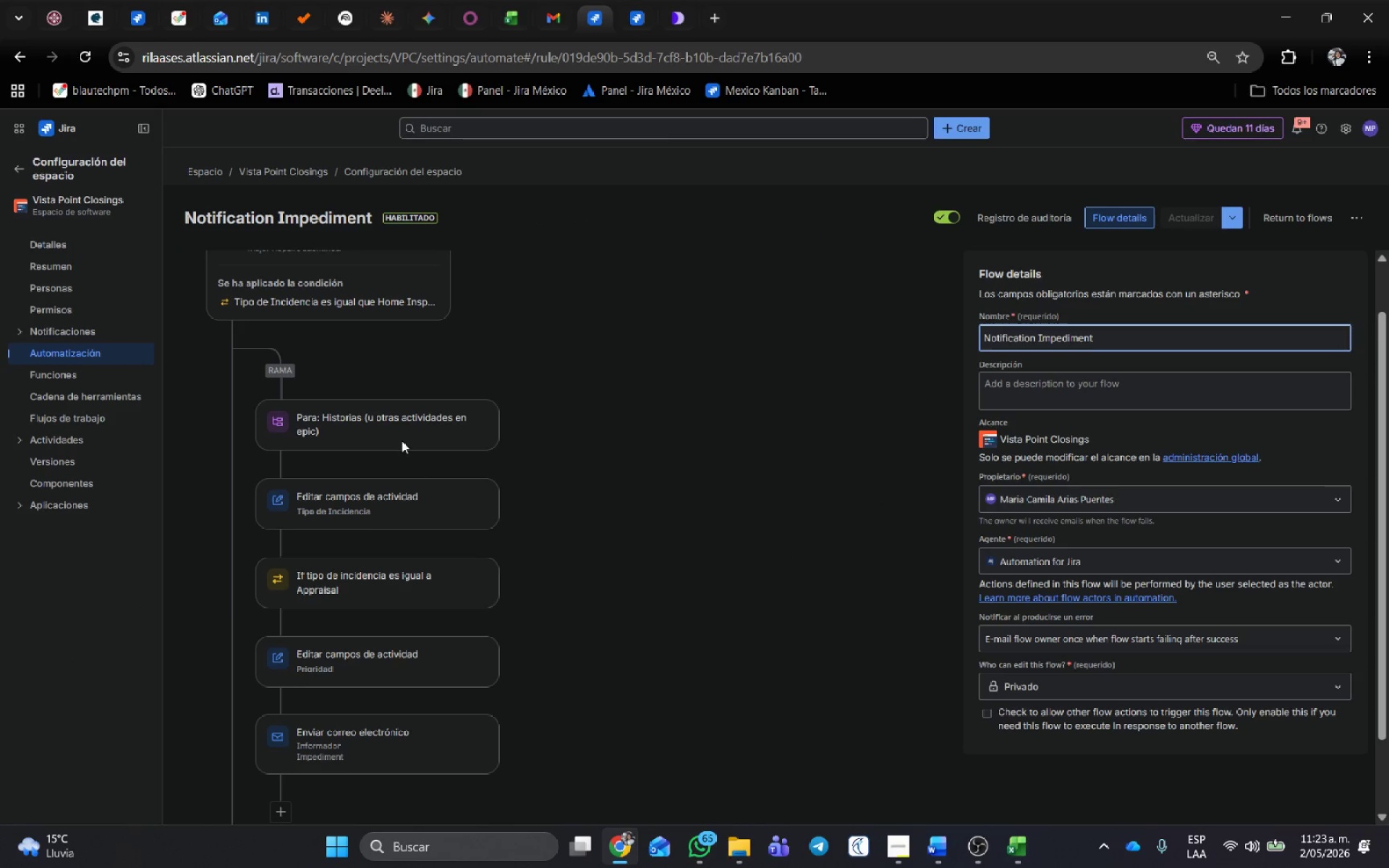 
left_click([399, 438])
 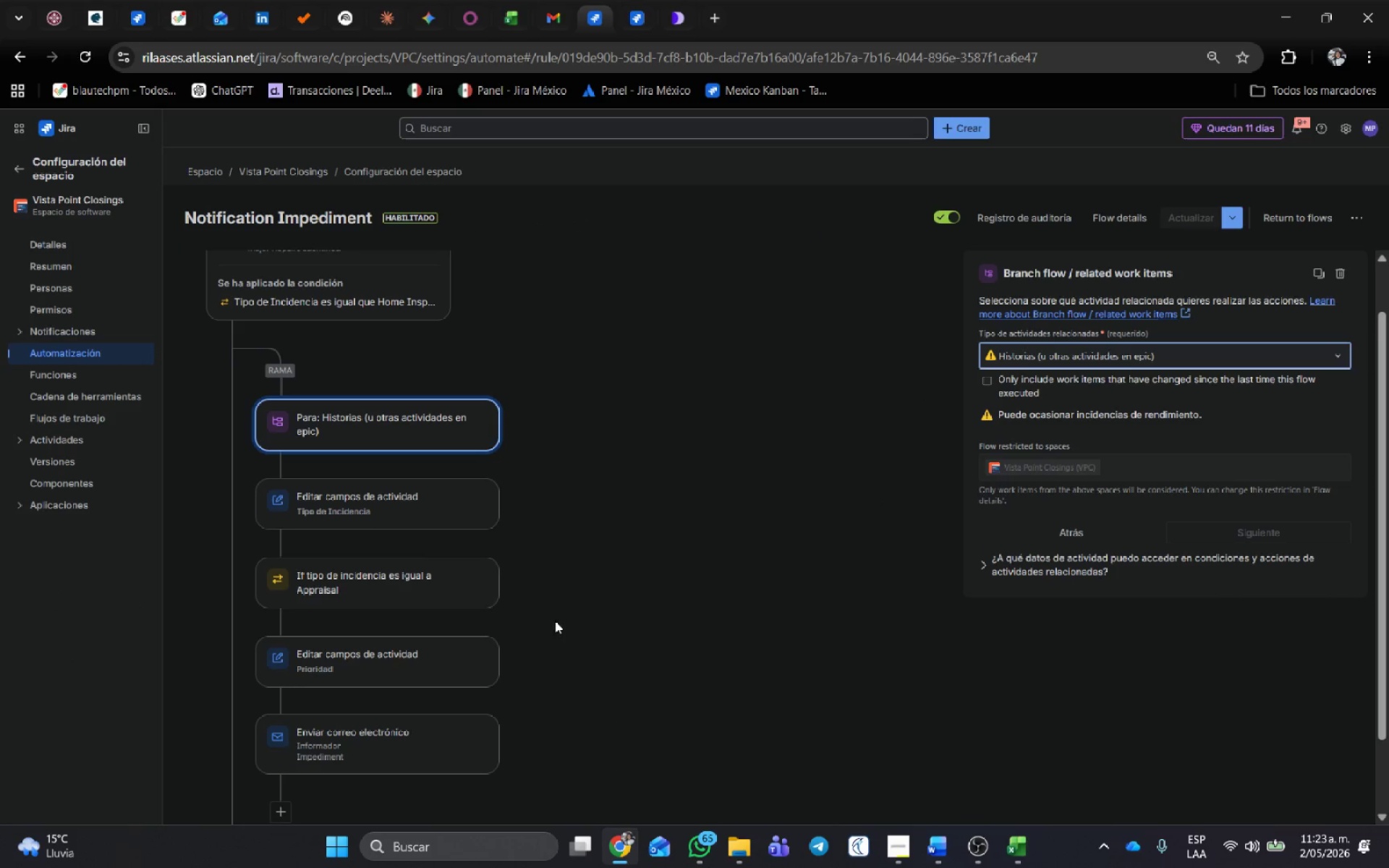 
left_click([386, 508])
 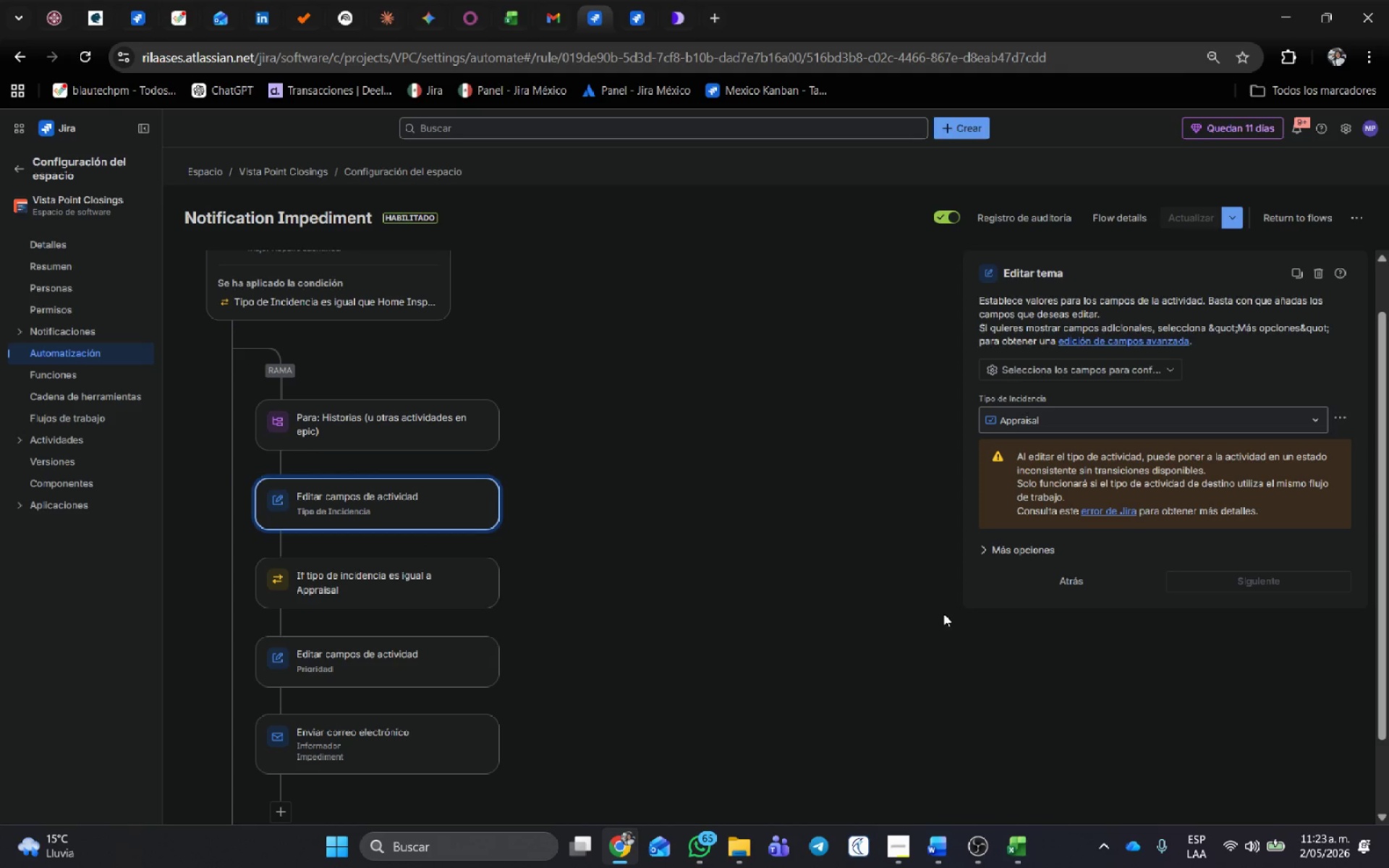 
left_click([769, 624])
 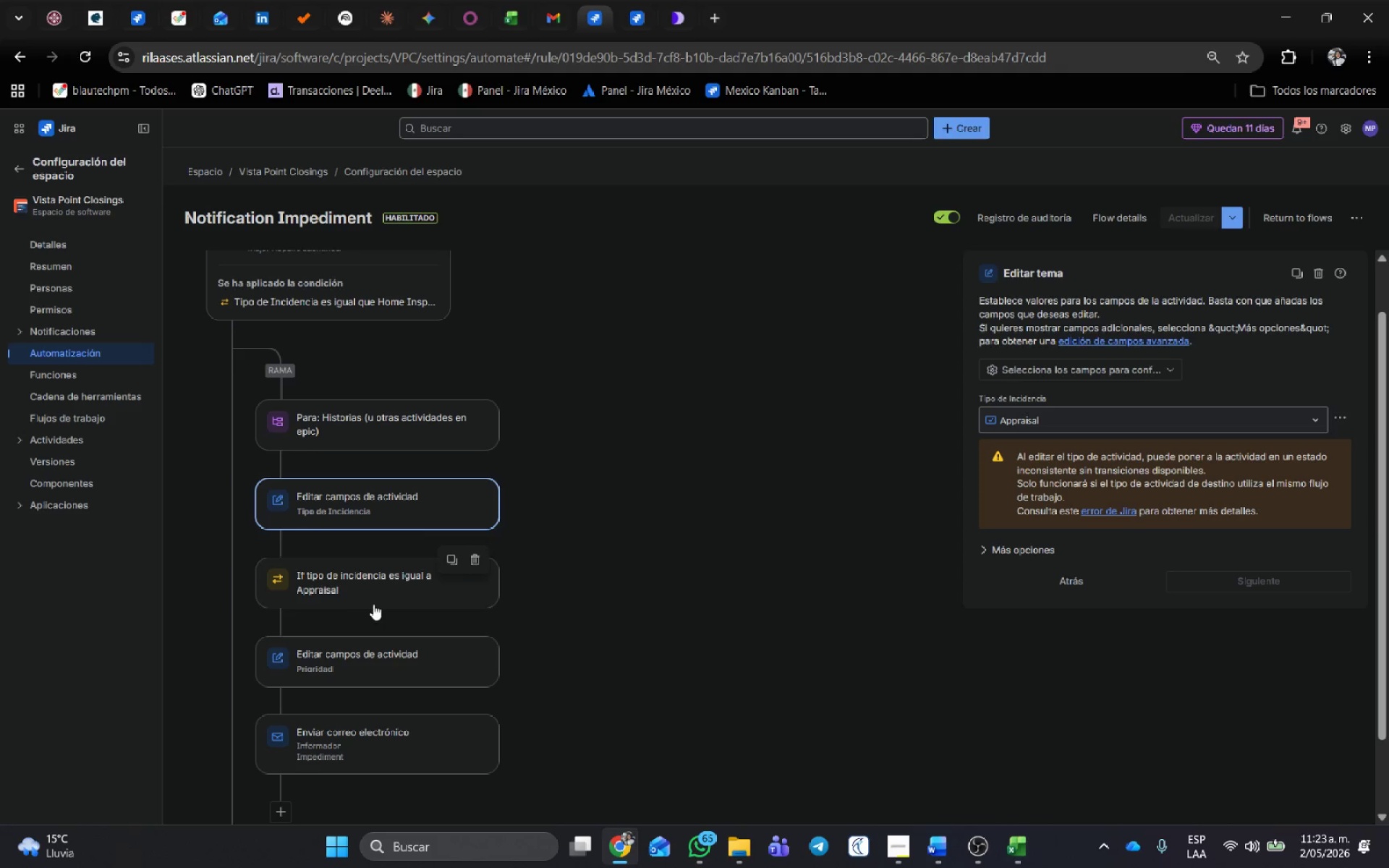 
left_click([379, 583])
 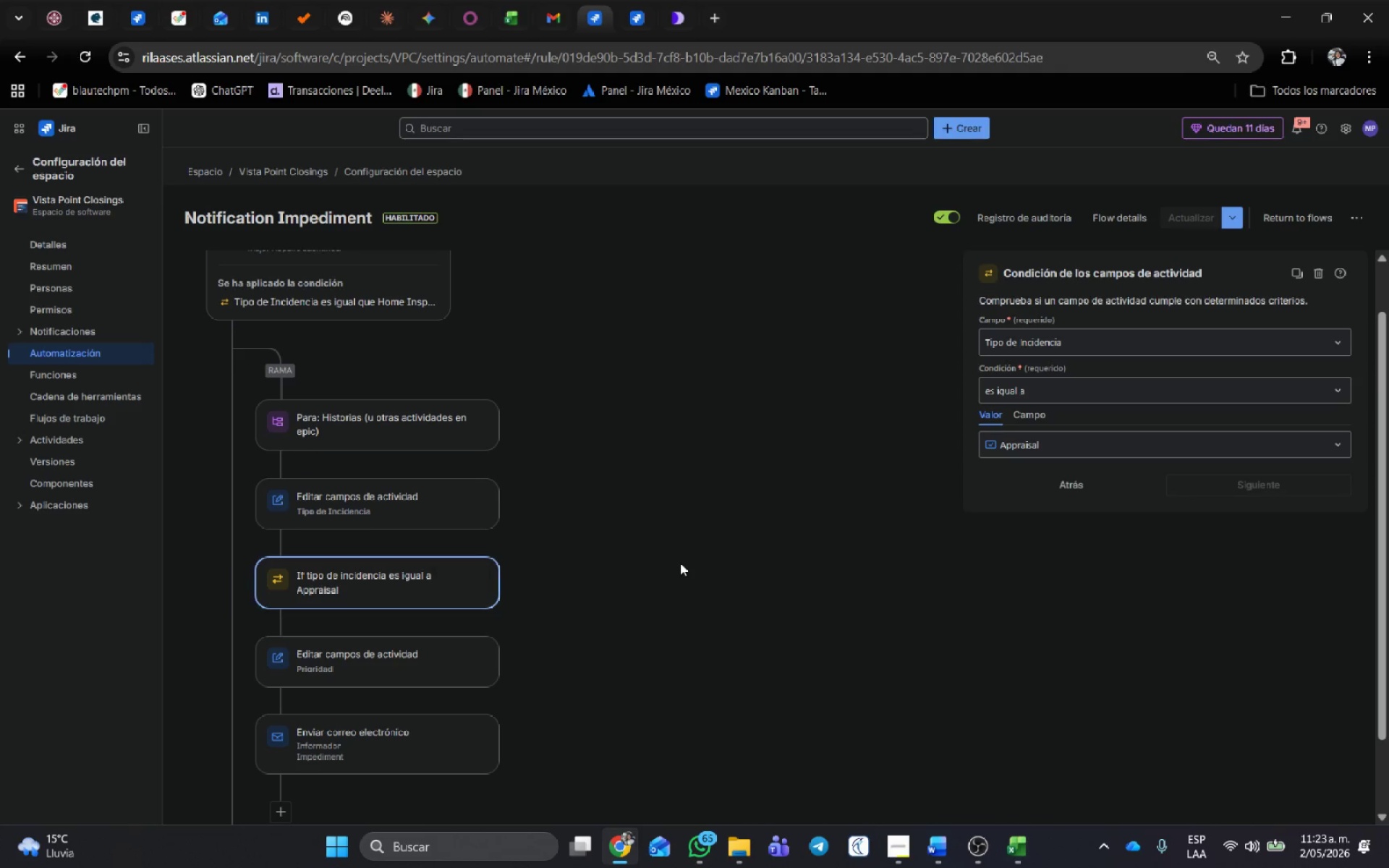 
scroll: coordinate [680, 563], scroll_direction: down, amount: 1.0
 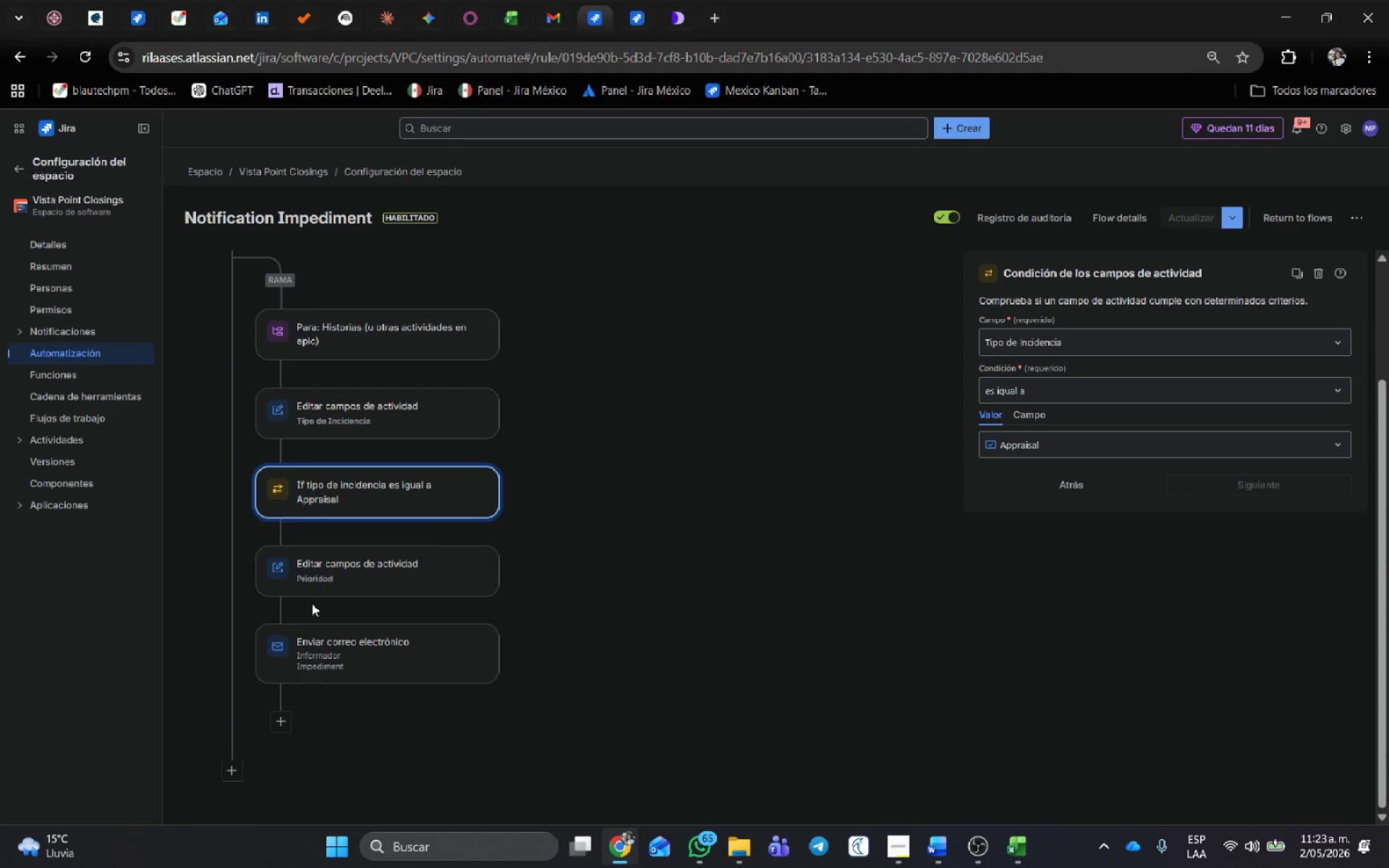 
left_click([327, 580])
 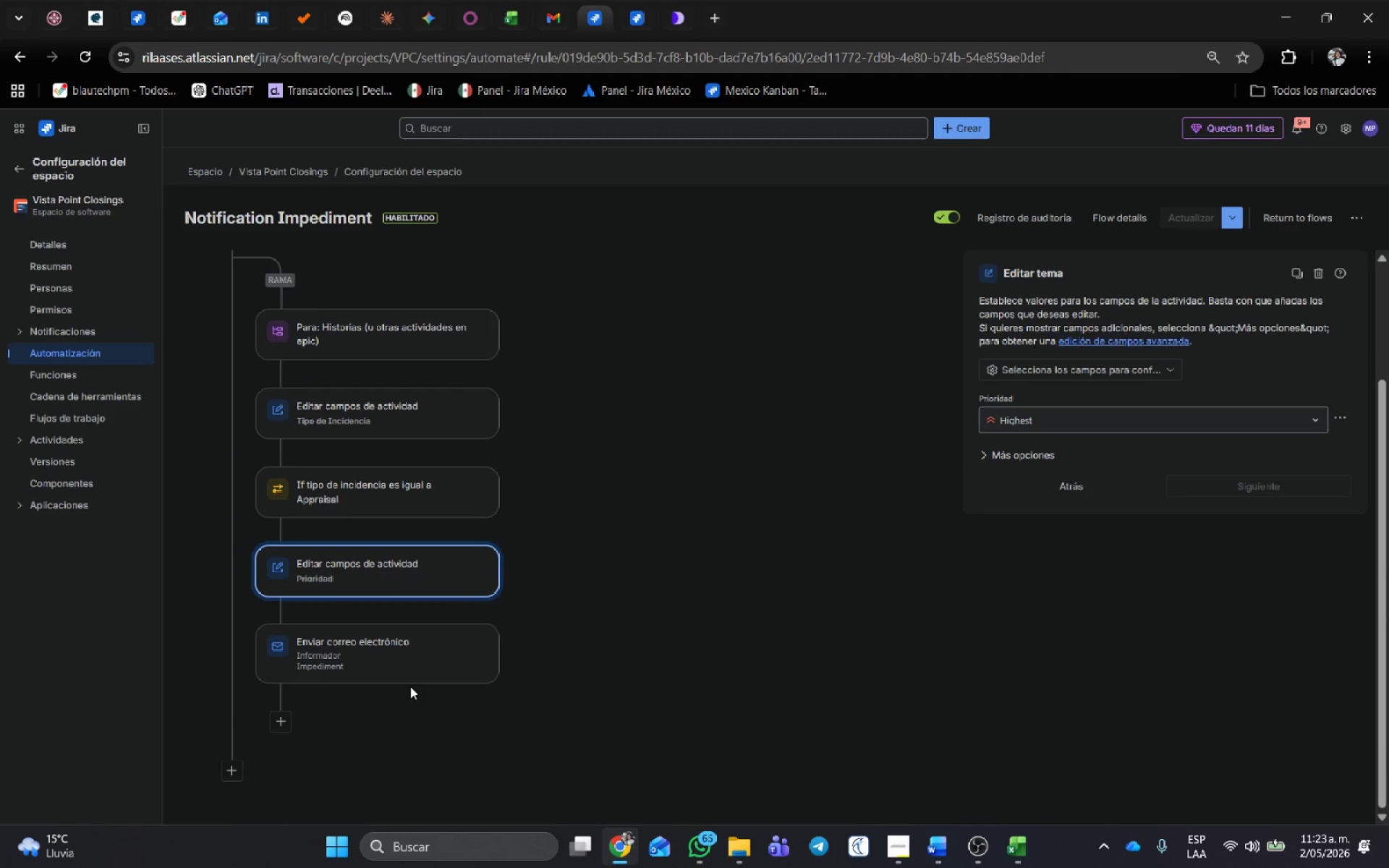 
double_click([746, 626])
 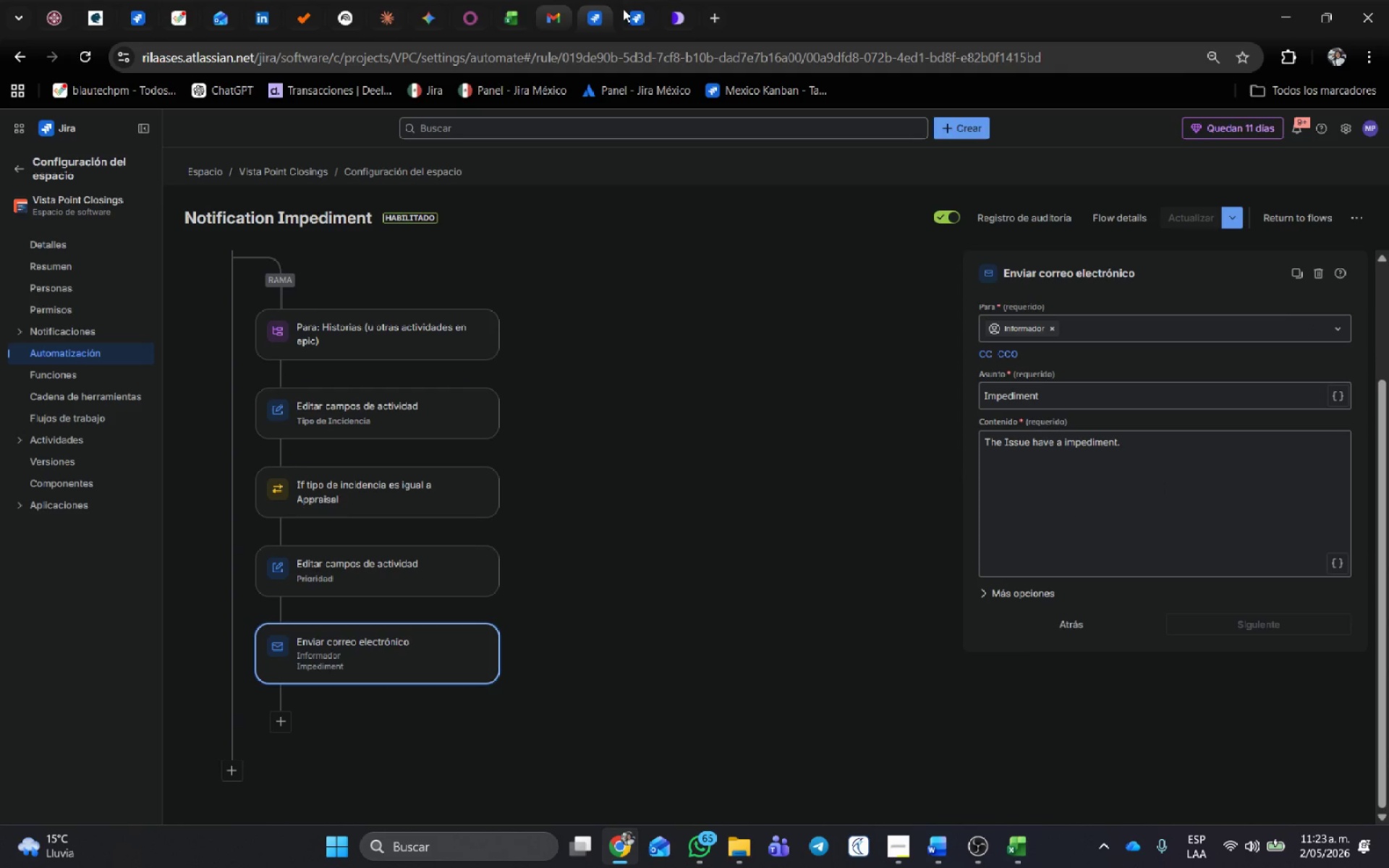 
left_click([641, 10])
 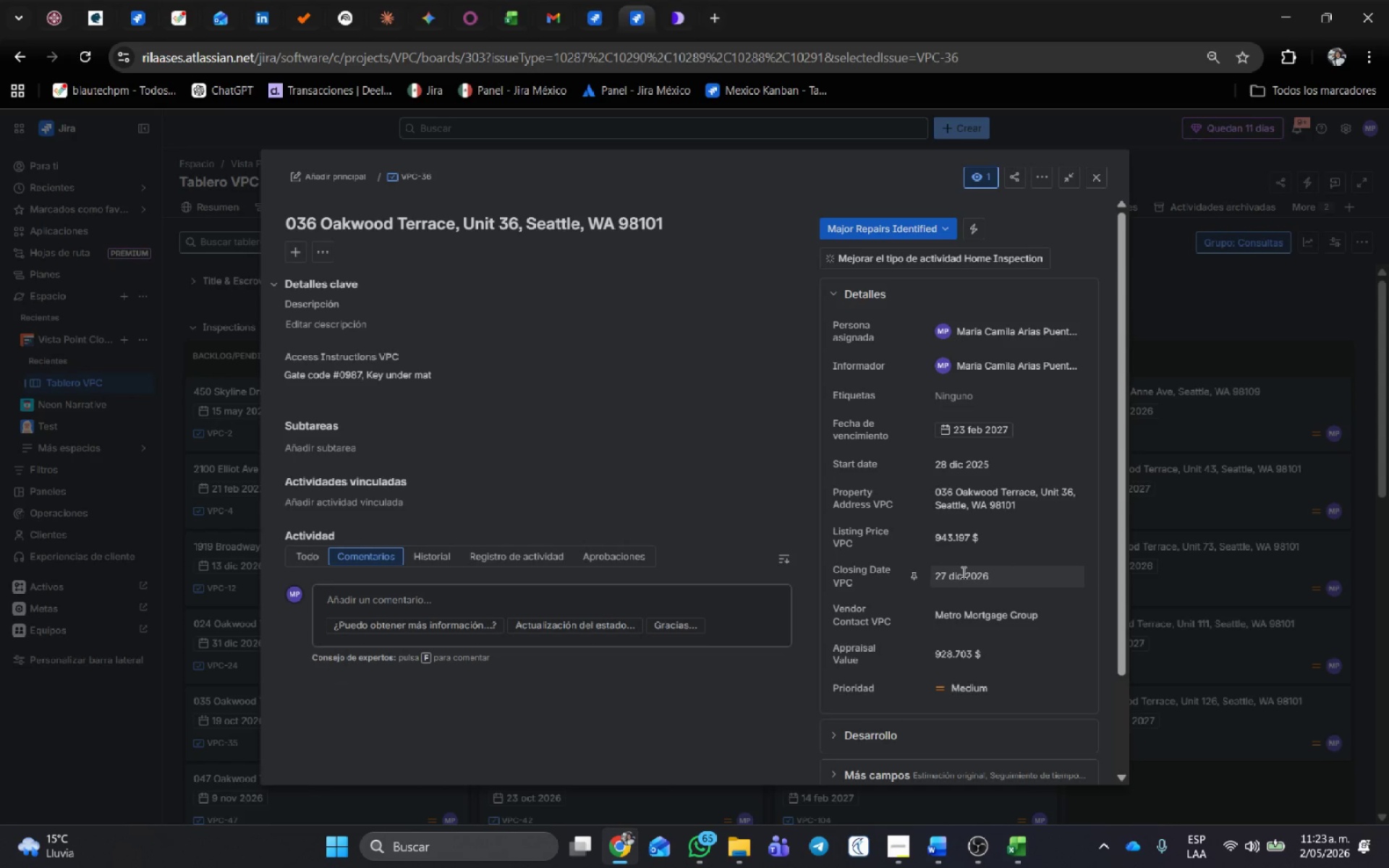 
key(Control+Shift+R)
 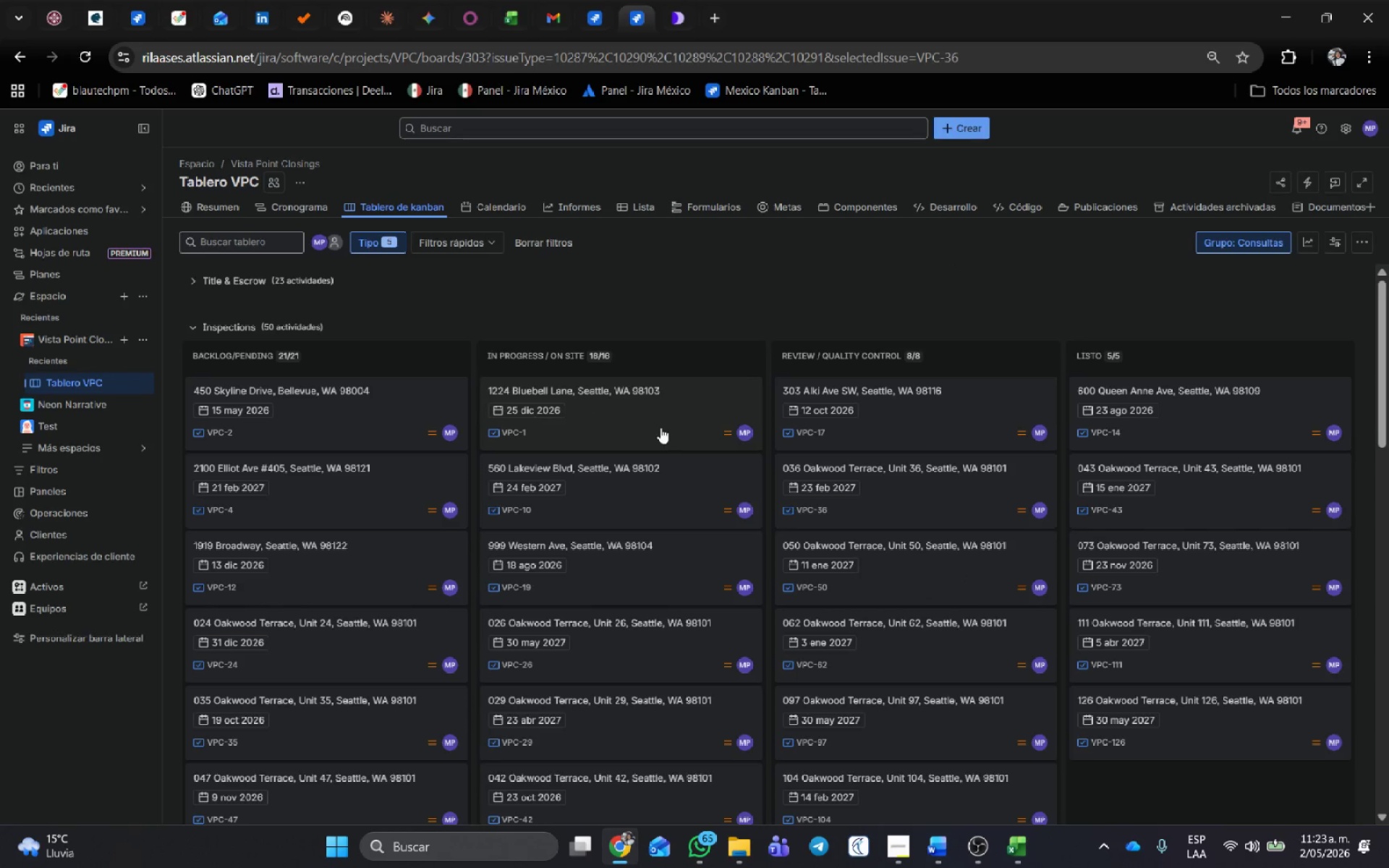 
left_click([634, 424])
 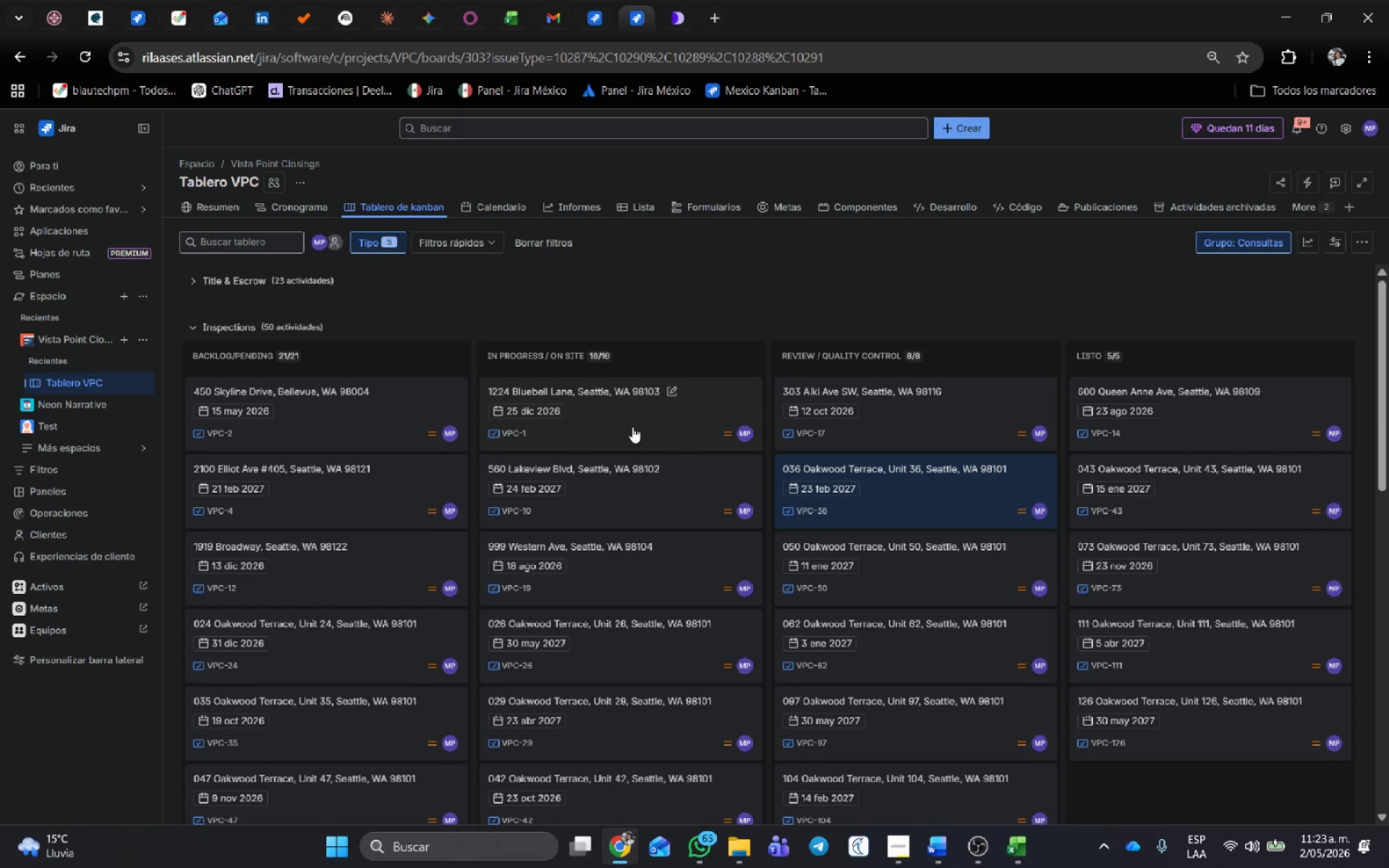 
left_click([632, 427])
 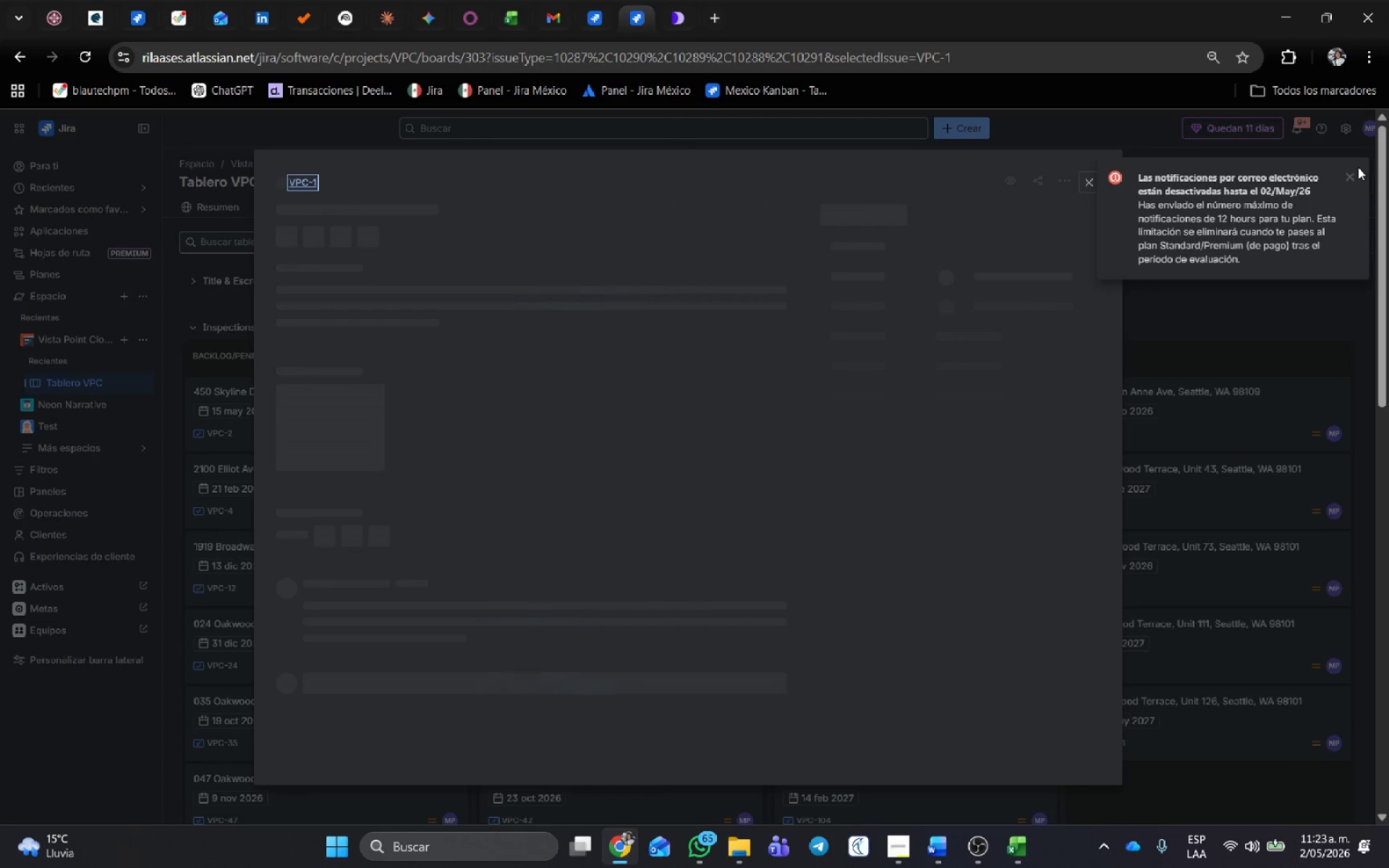 
left_click([1351, 176])
 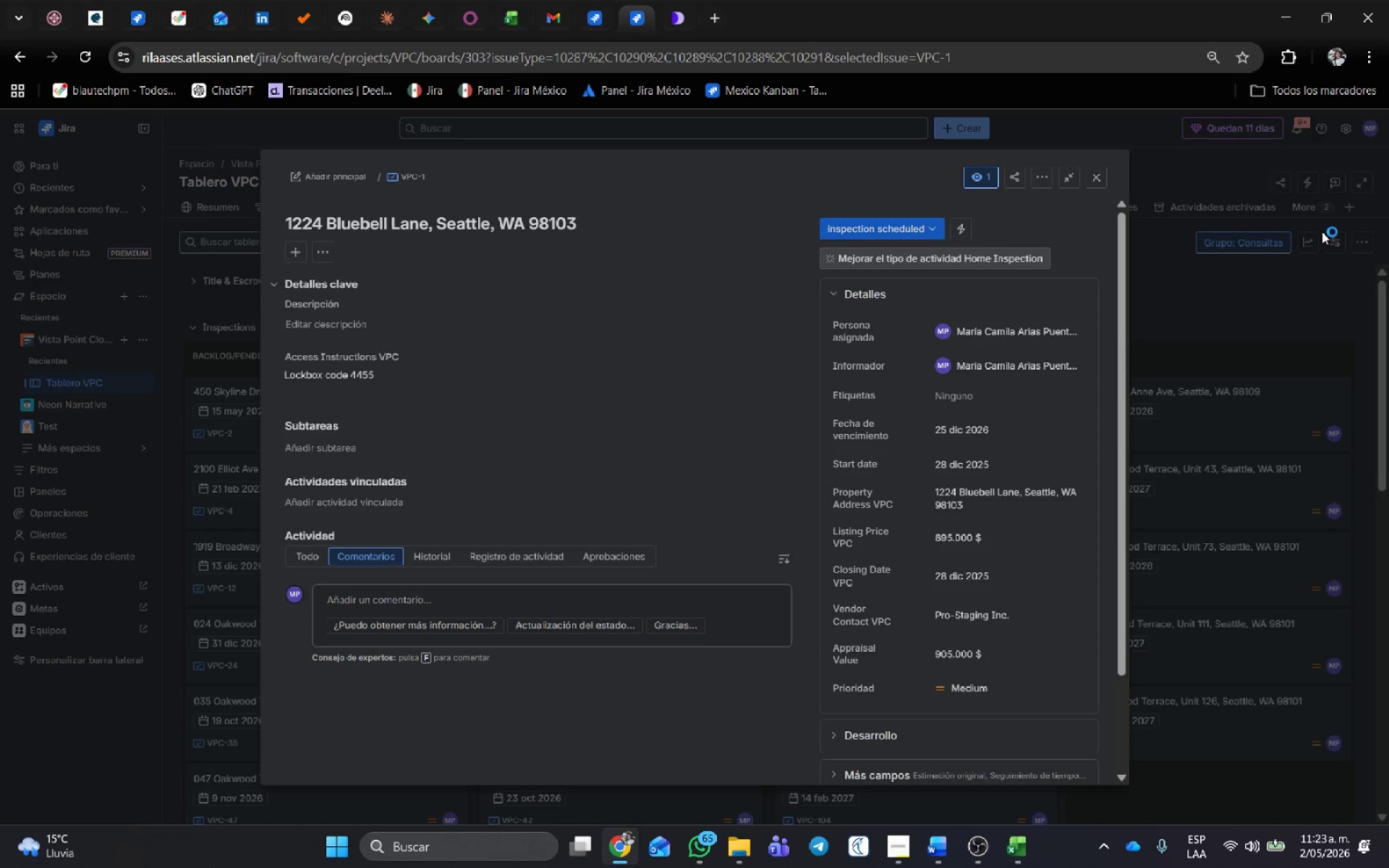 
left_click([861, 231])
 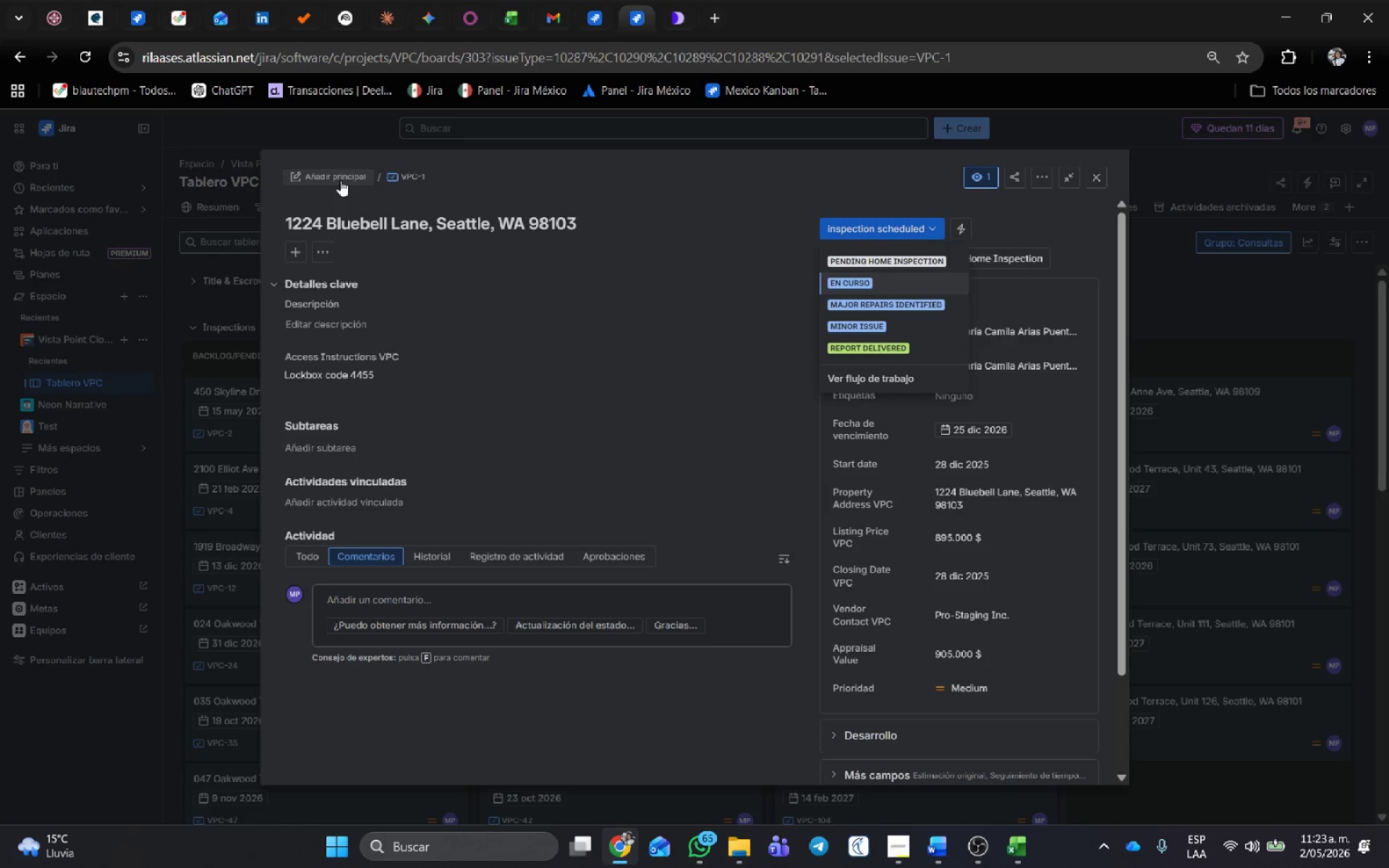 
left_click([346, 176])
 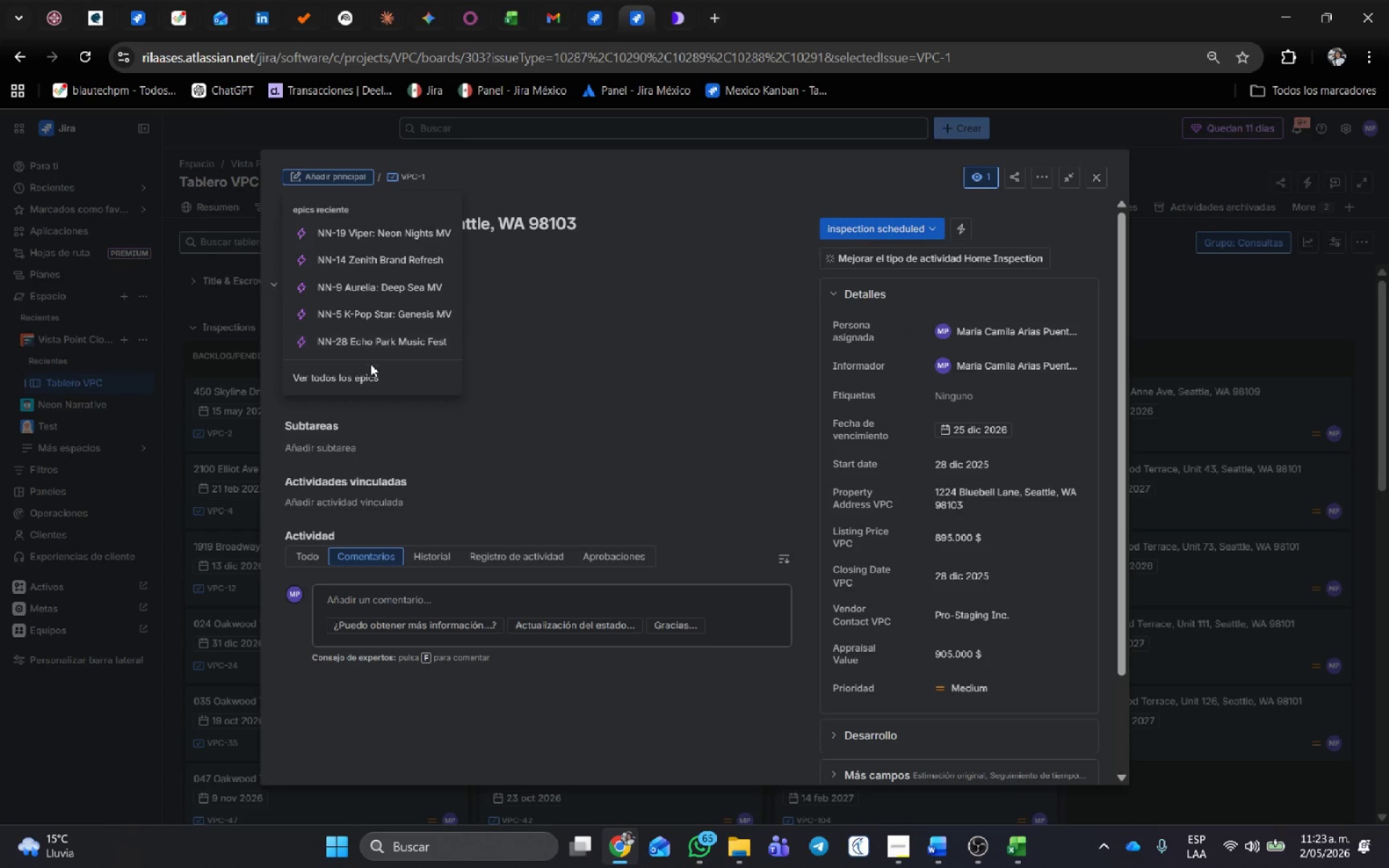 
left_click([366, 381])
 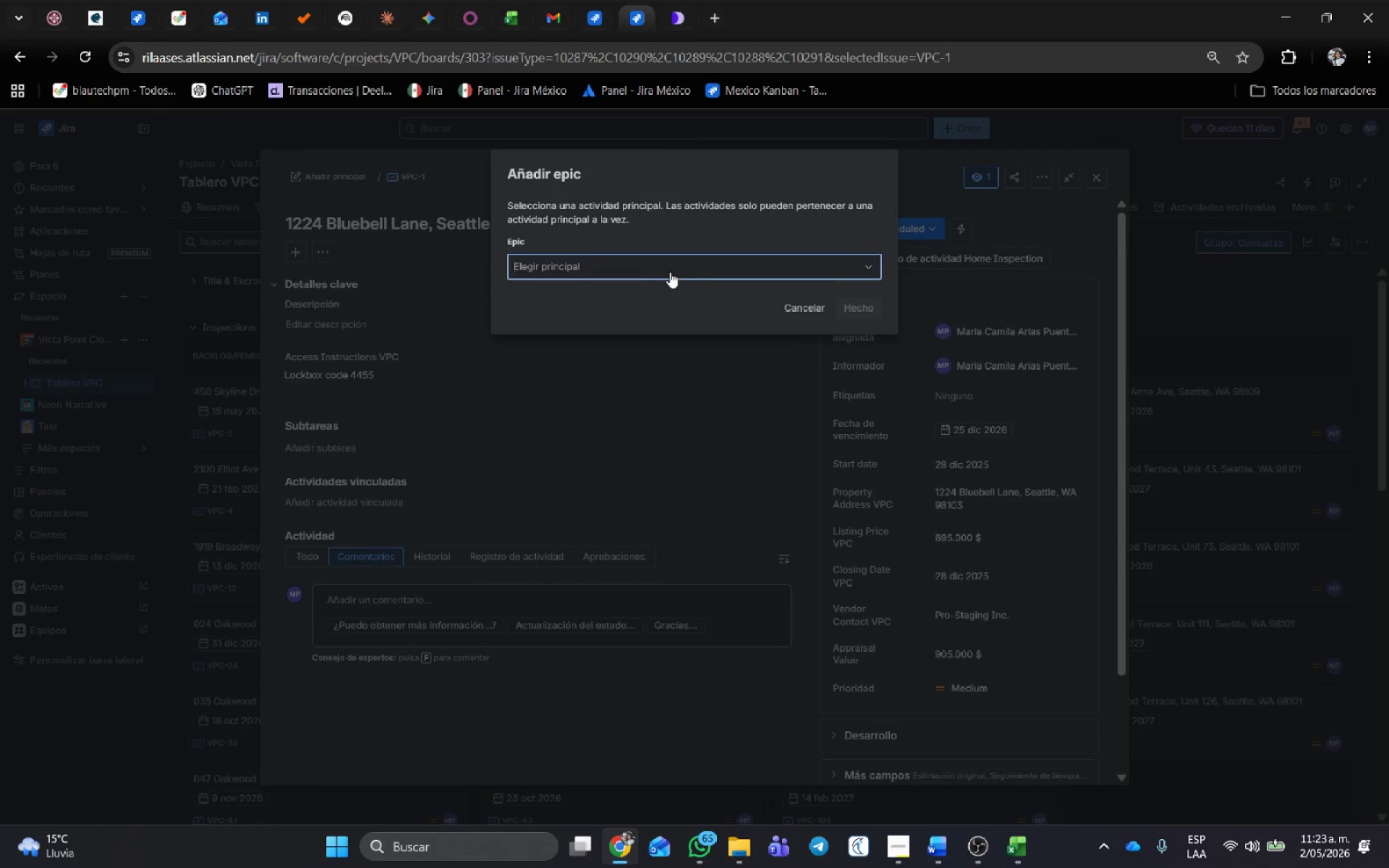 
left_click([647, 272])
 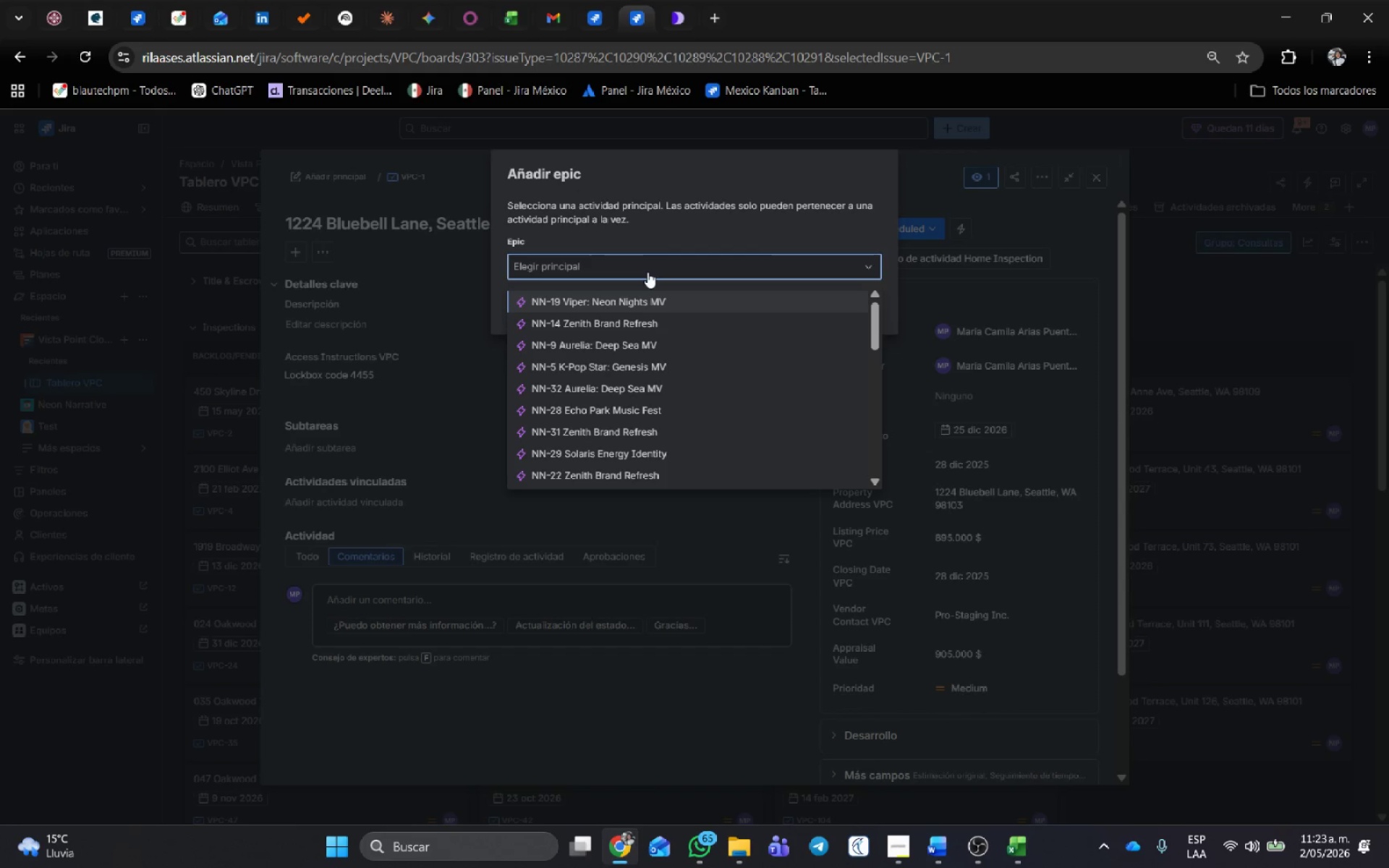 
type(vpc)
key(Backspace)
key(Backspace)
key(Backspace)
key(Backspace)
 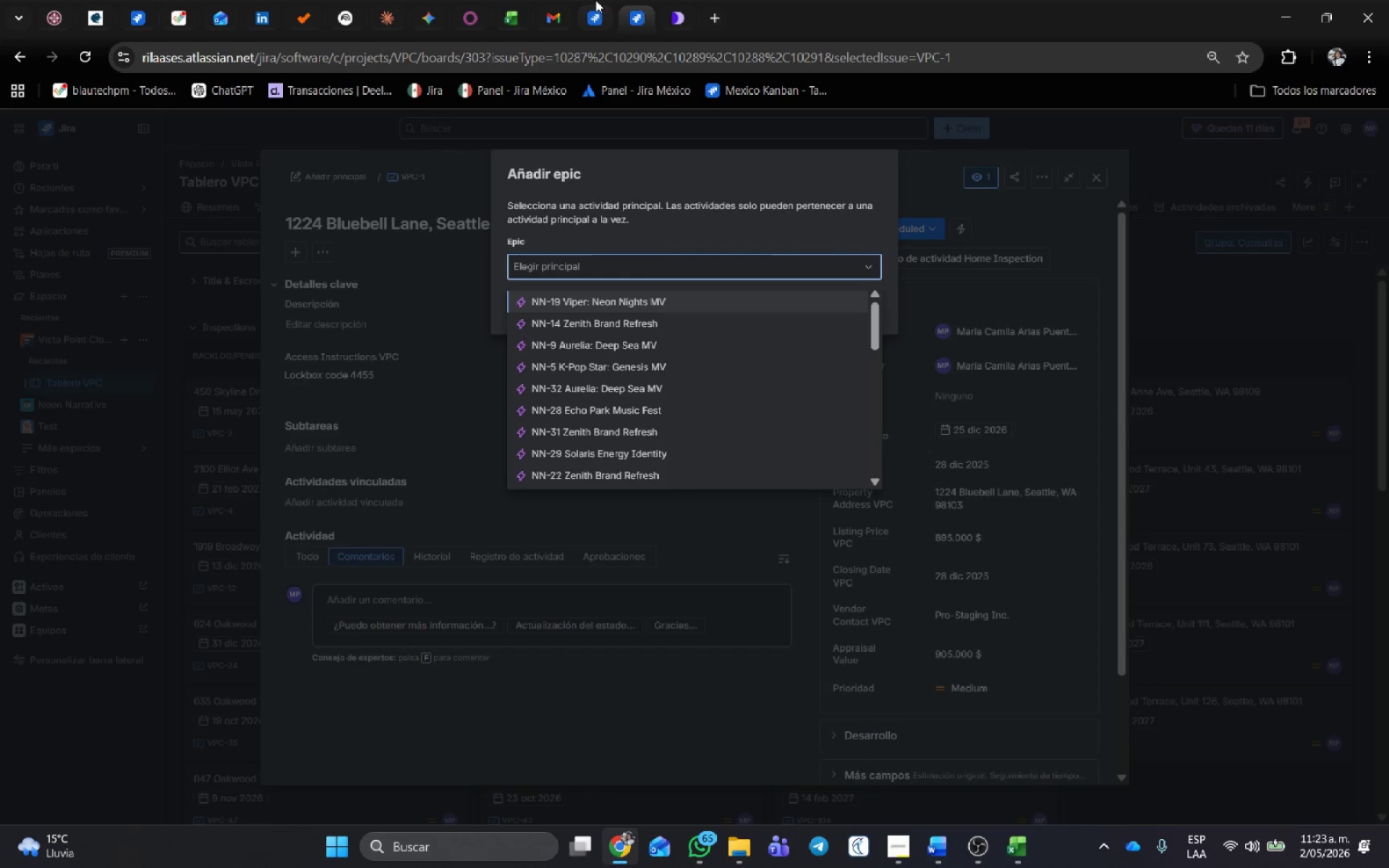 
left_click([613, 0])
 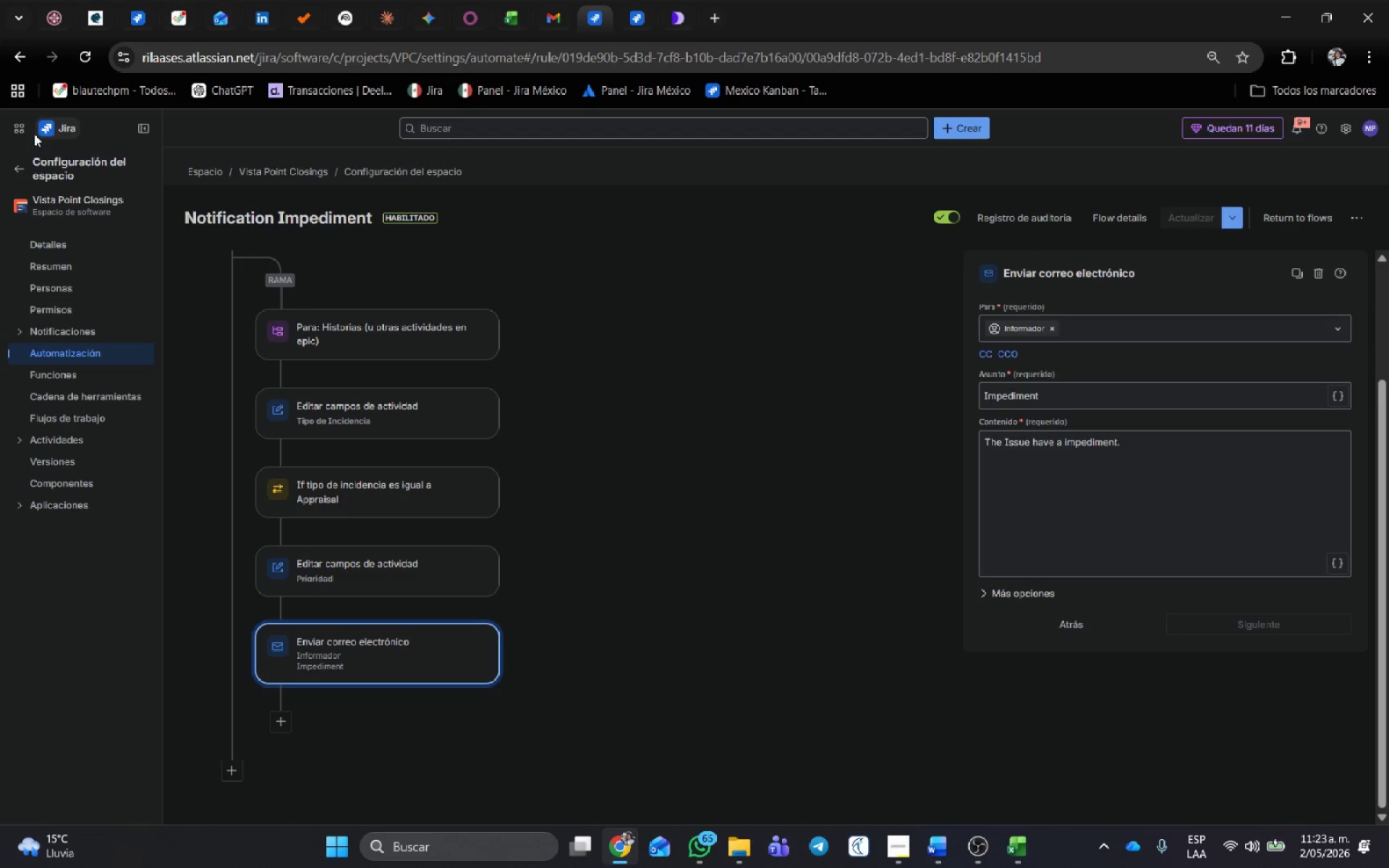 
left_click([15, 171])
 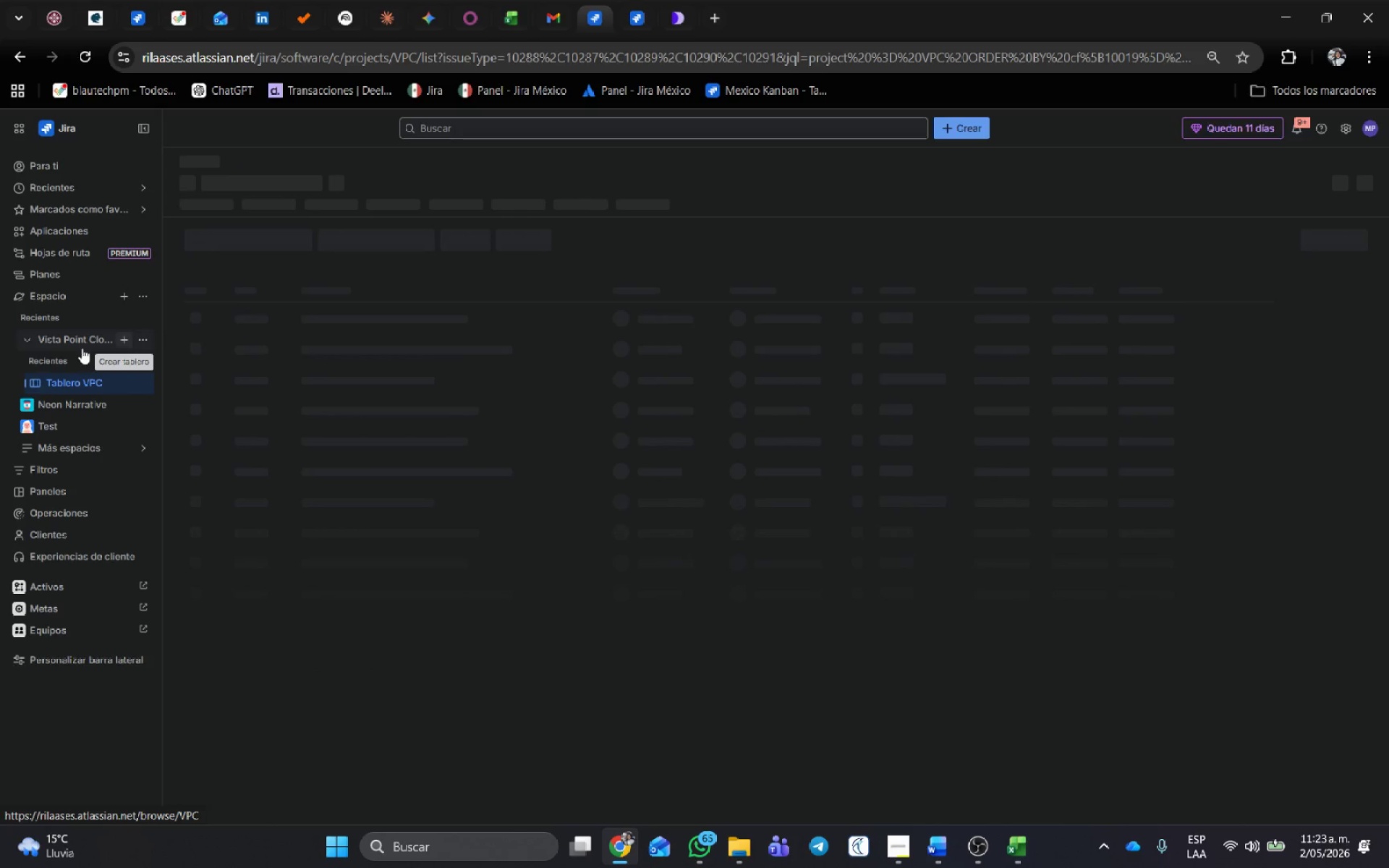 
left_click([75, 341])
 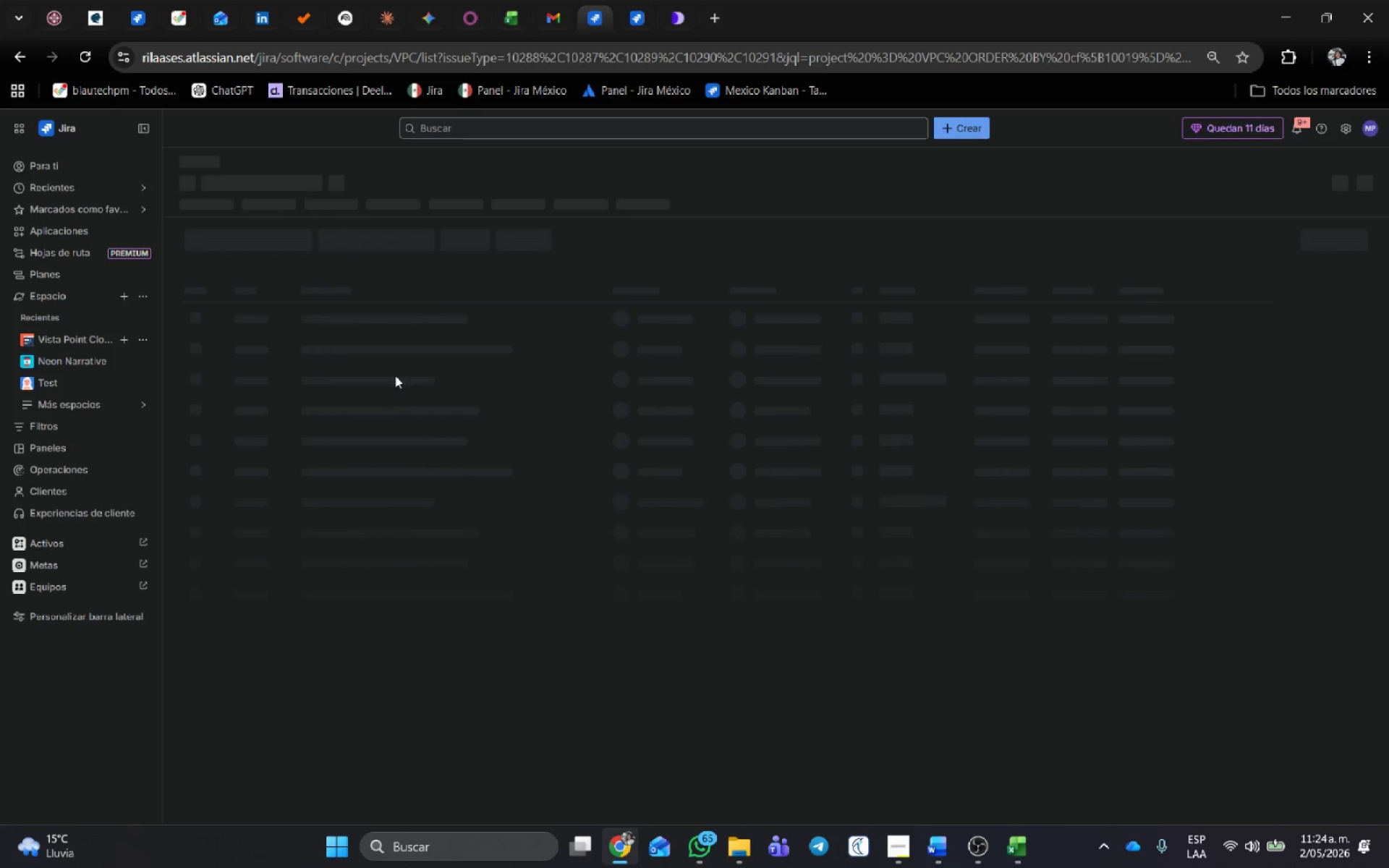 
wait(5.45)
 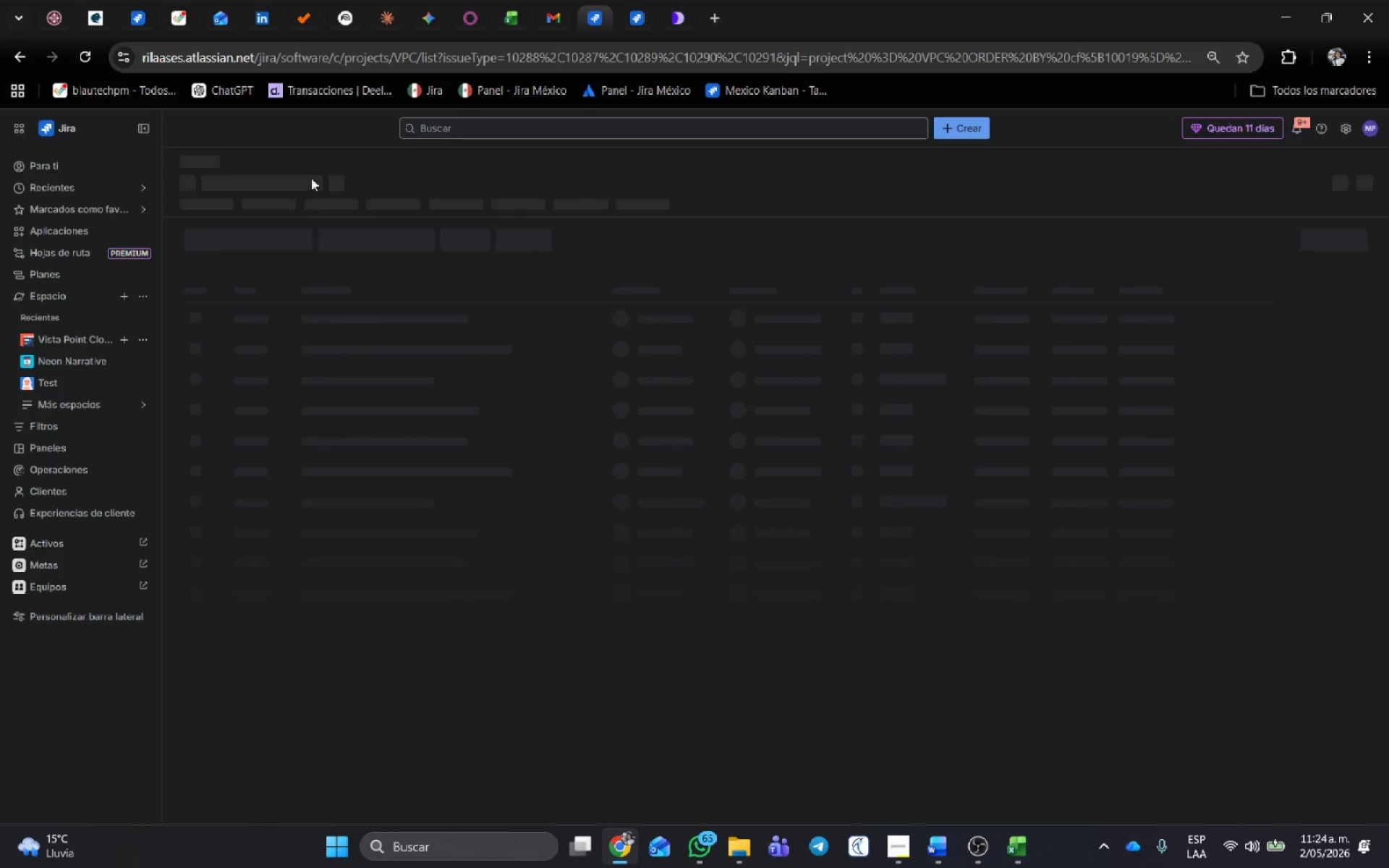 
scroll: coordinate [314, 462], scroll_direction: up, amount: 8.0
 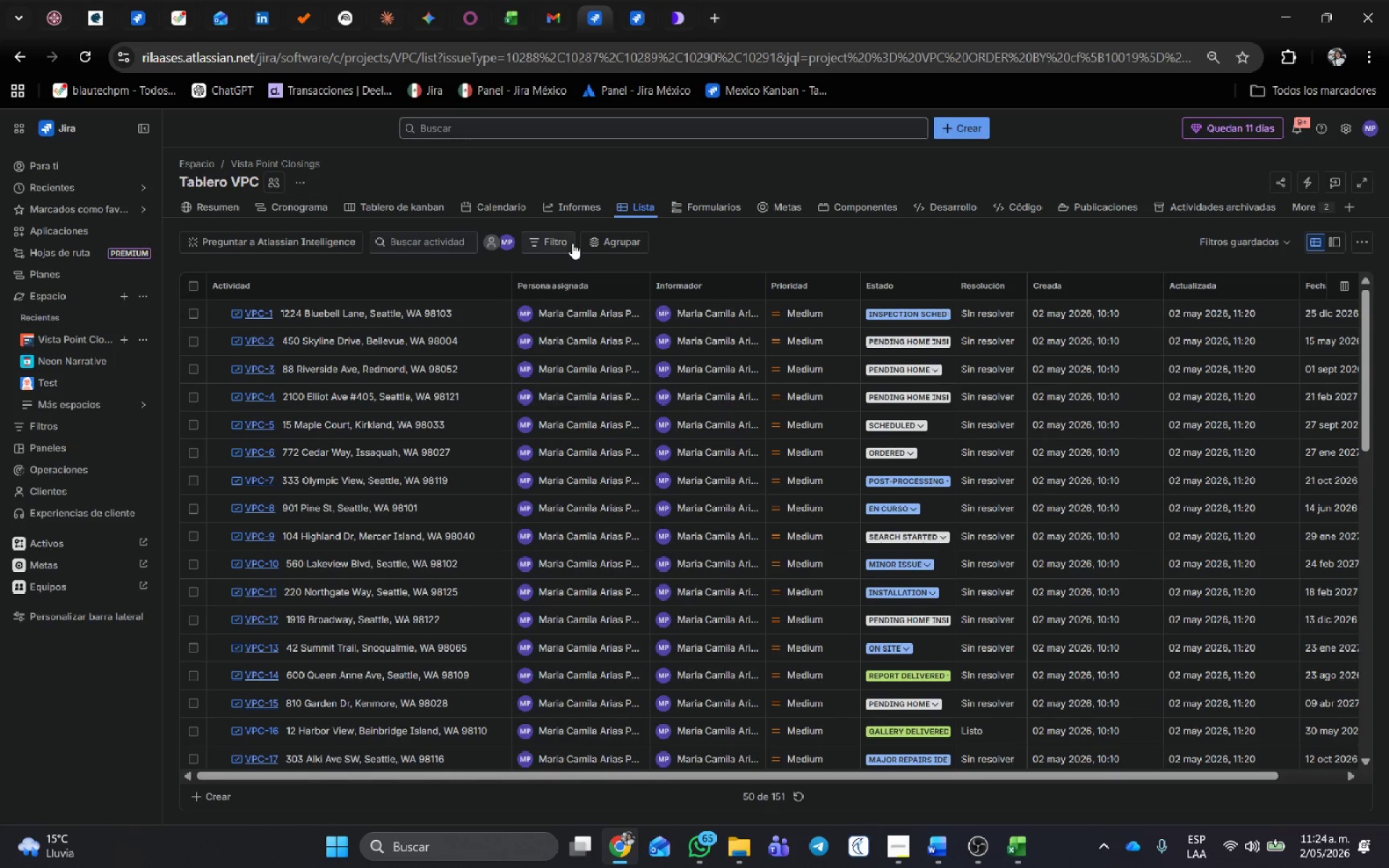 
left_click([564, 243])
 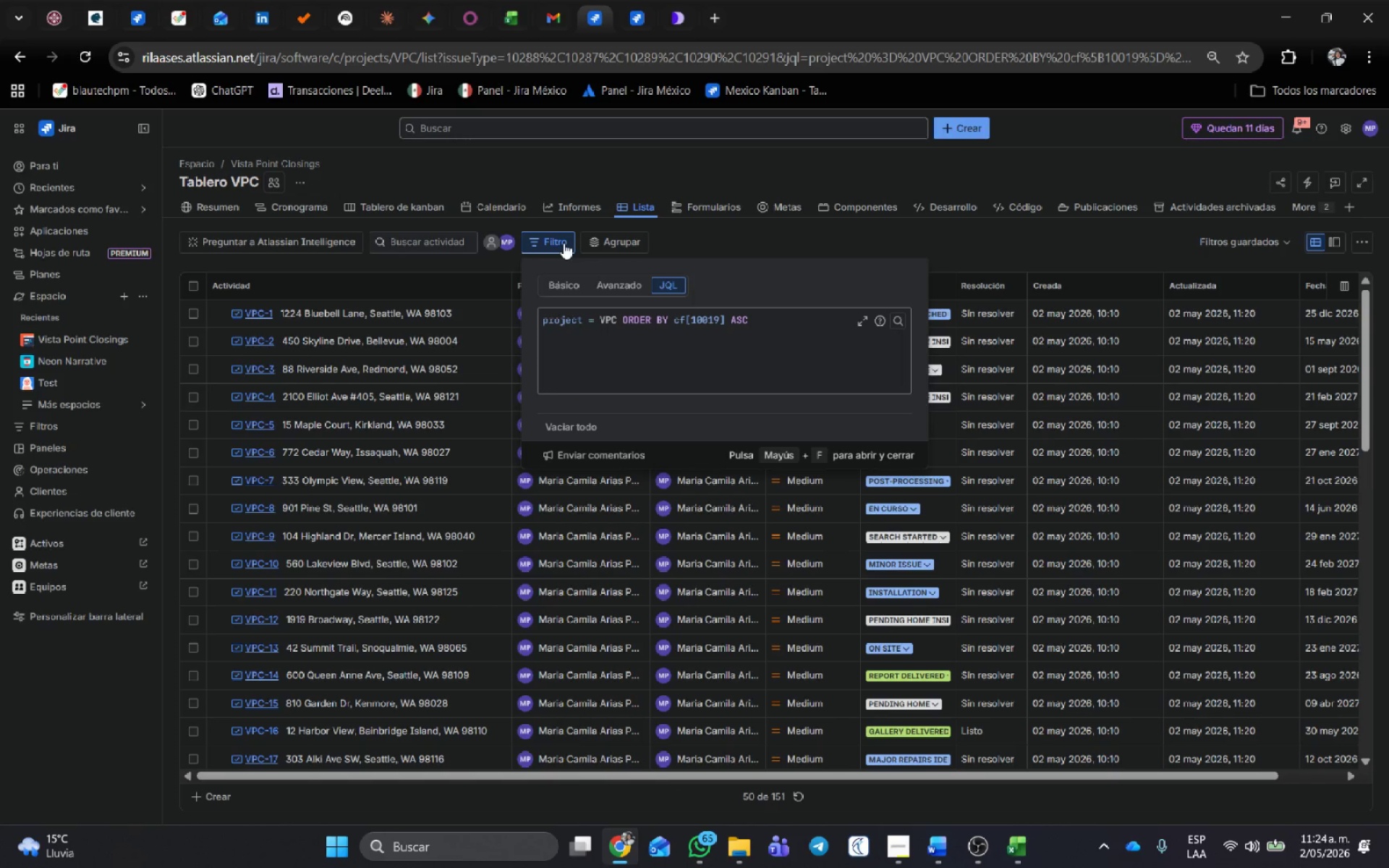 
left_click([564, 243])
 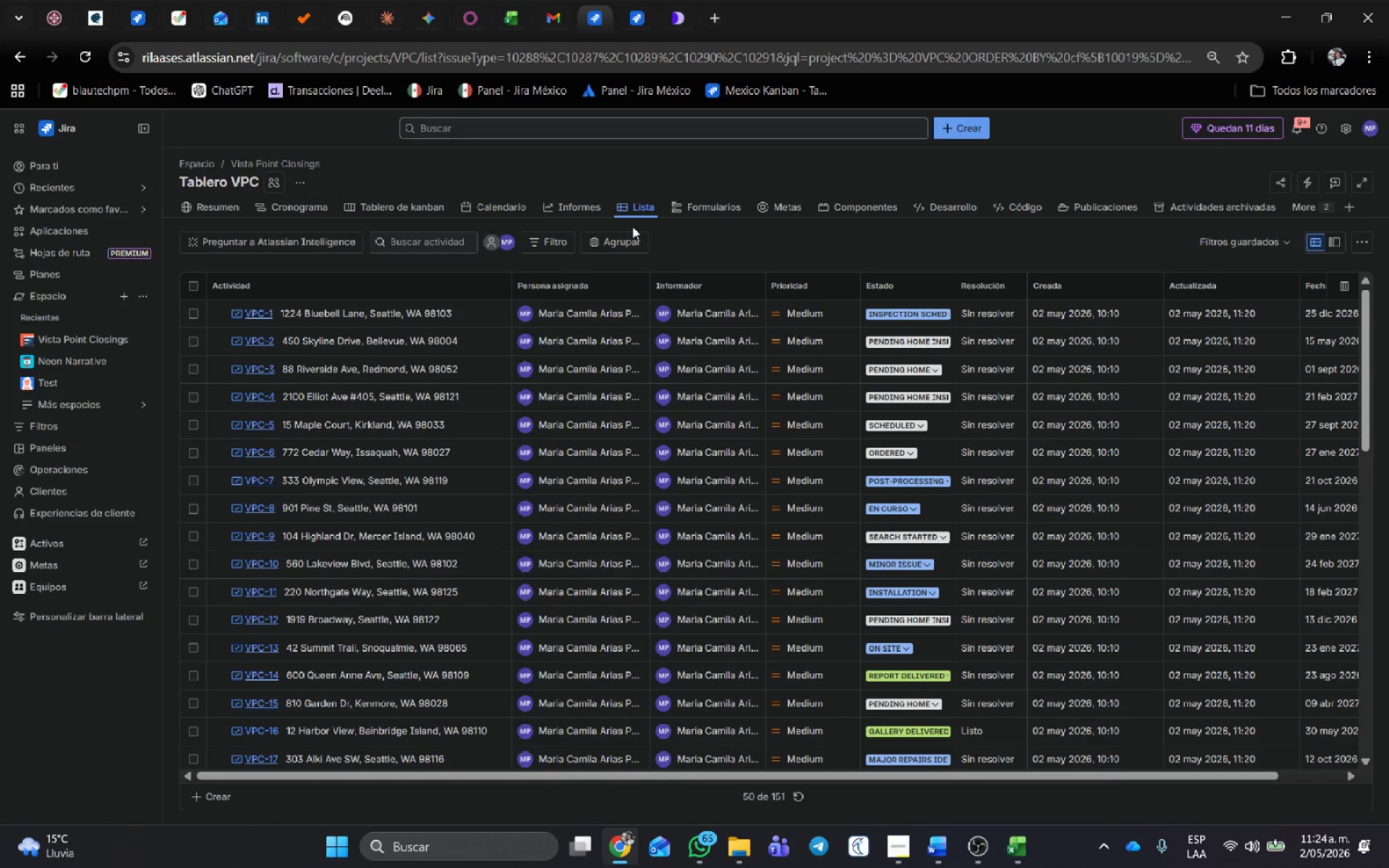 
left_click([624, 238])
 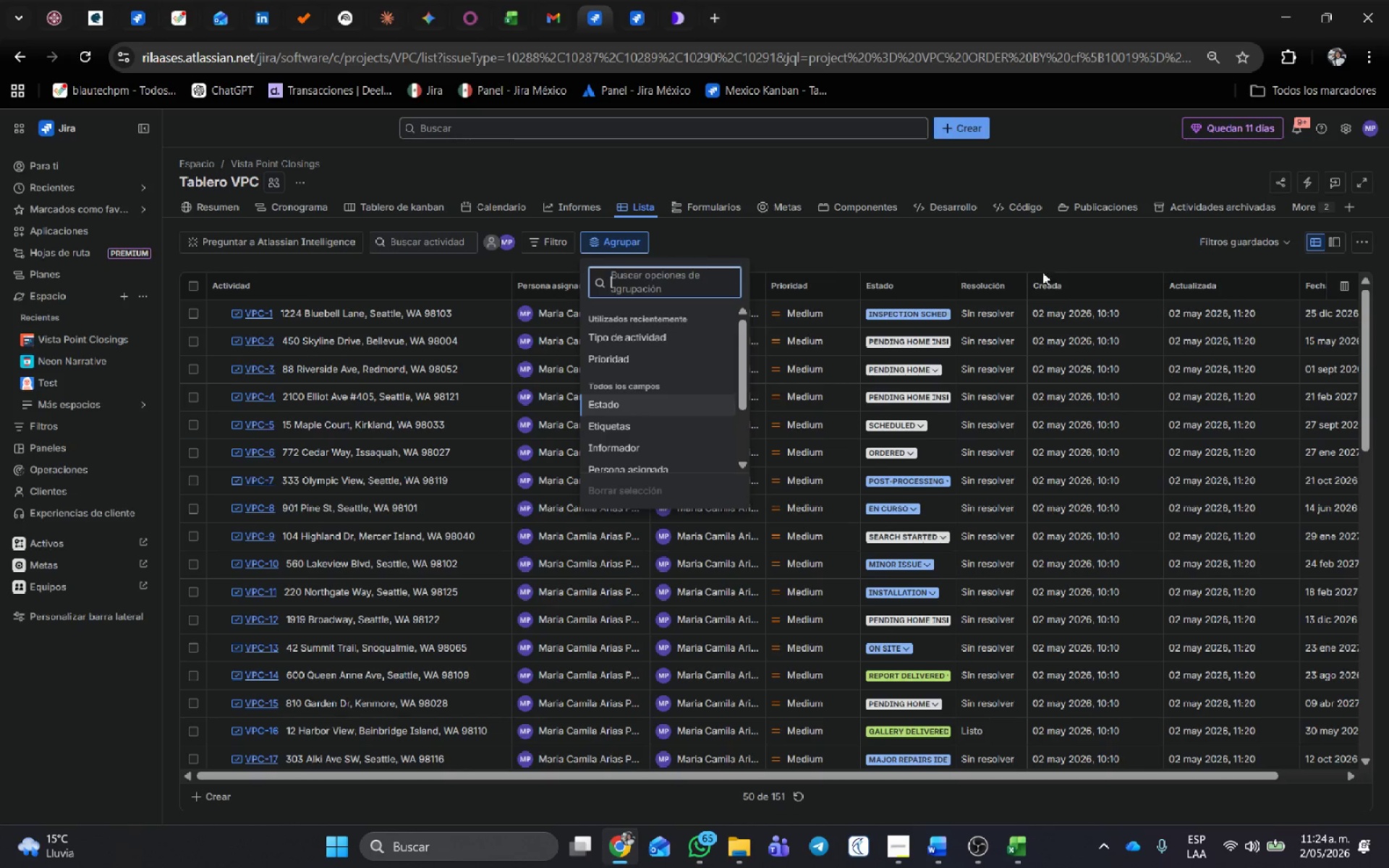 
wait(8.28)
 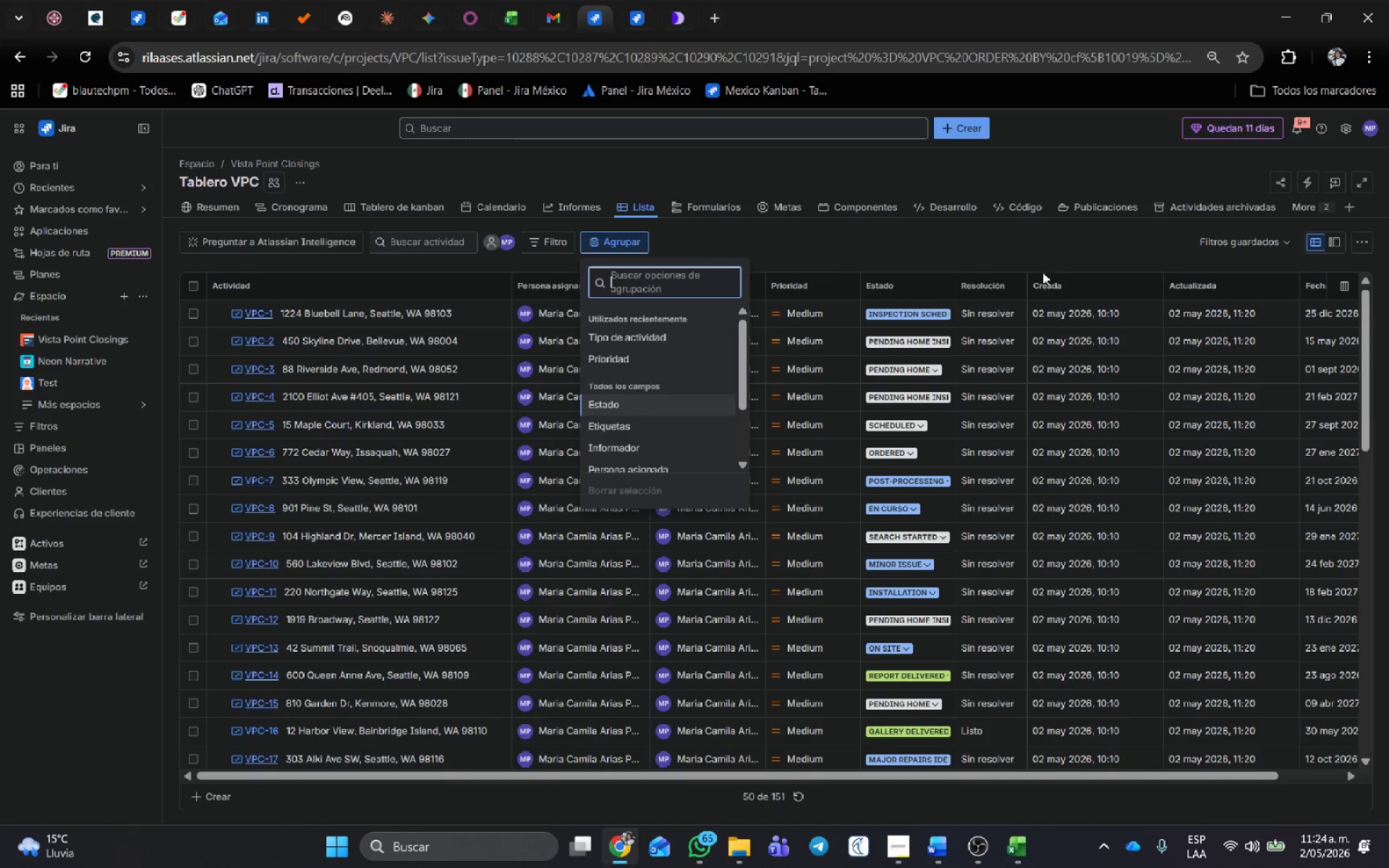 
left_click([304, 205])
 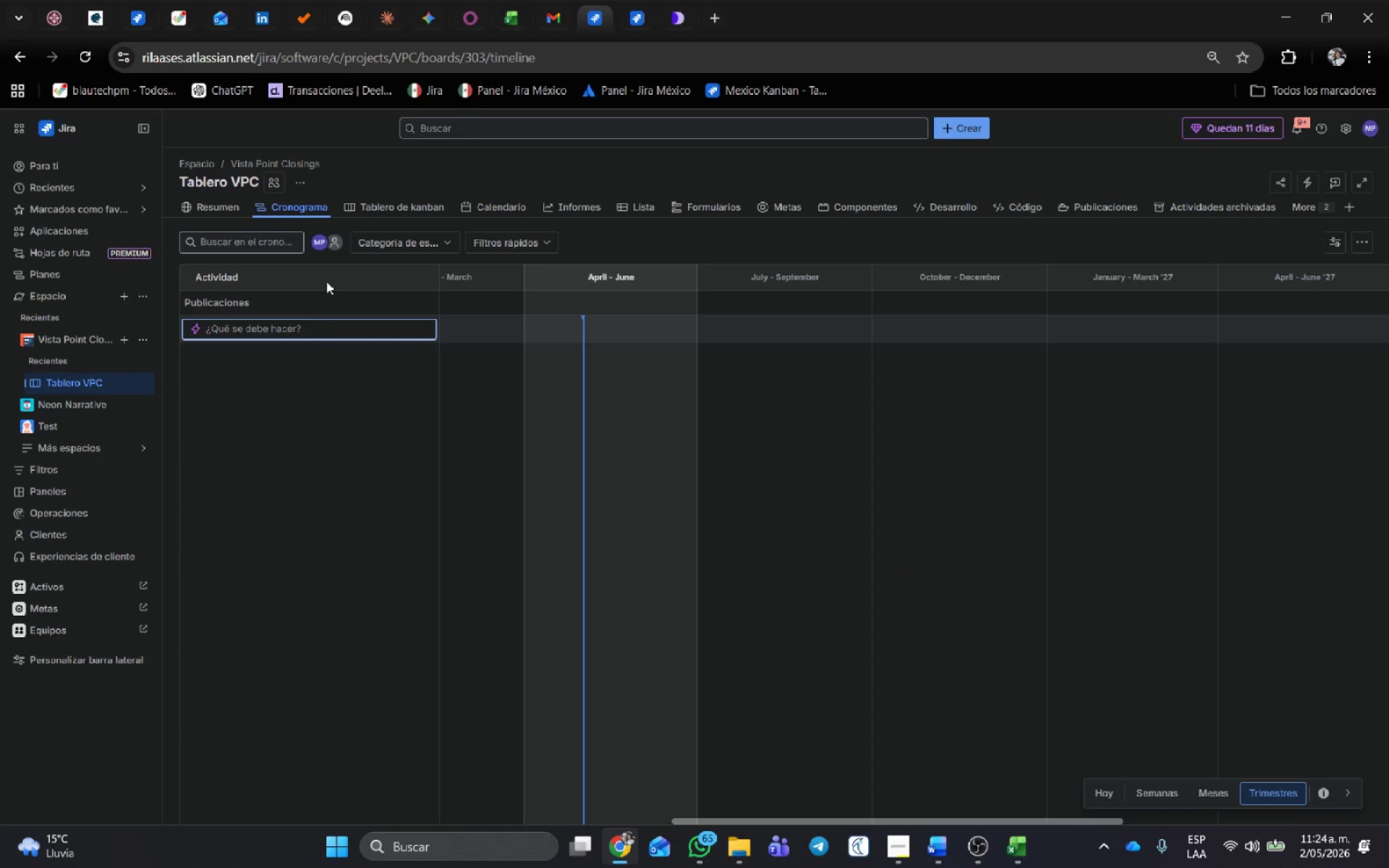 
left_click([436, 235])
 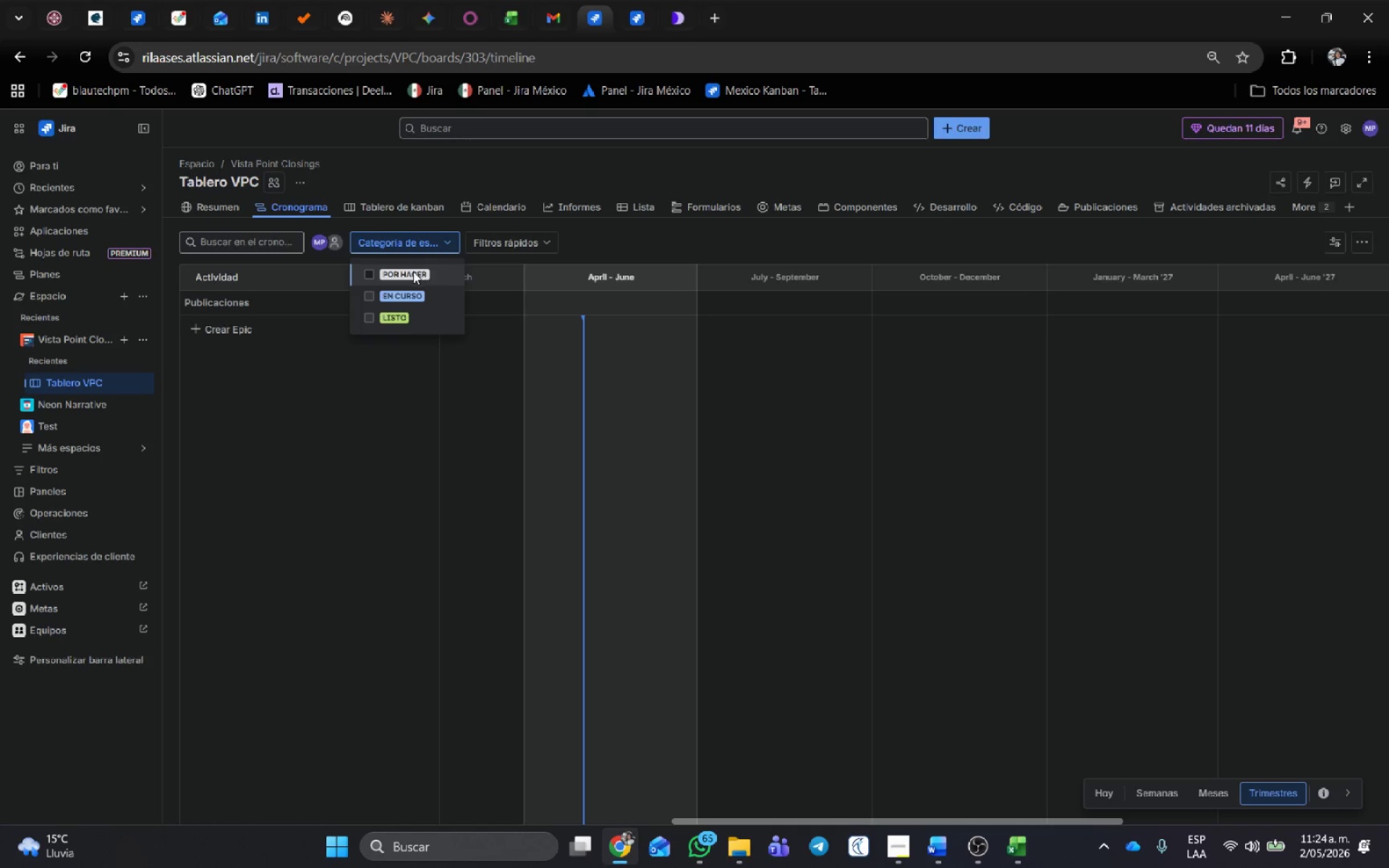 
left_click([609, 249])
 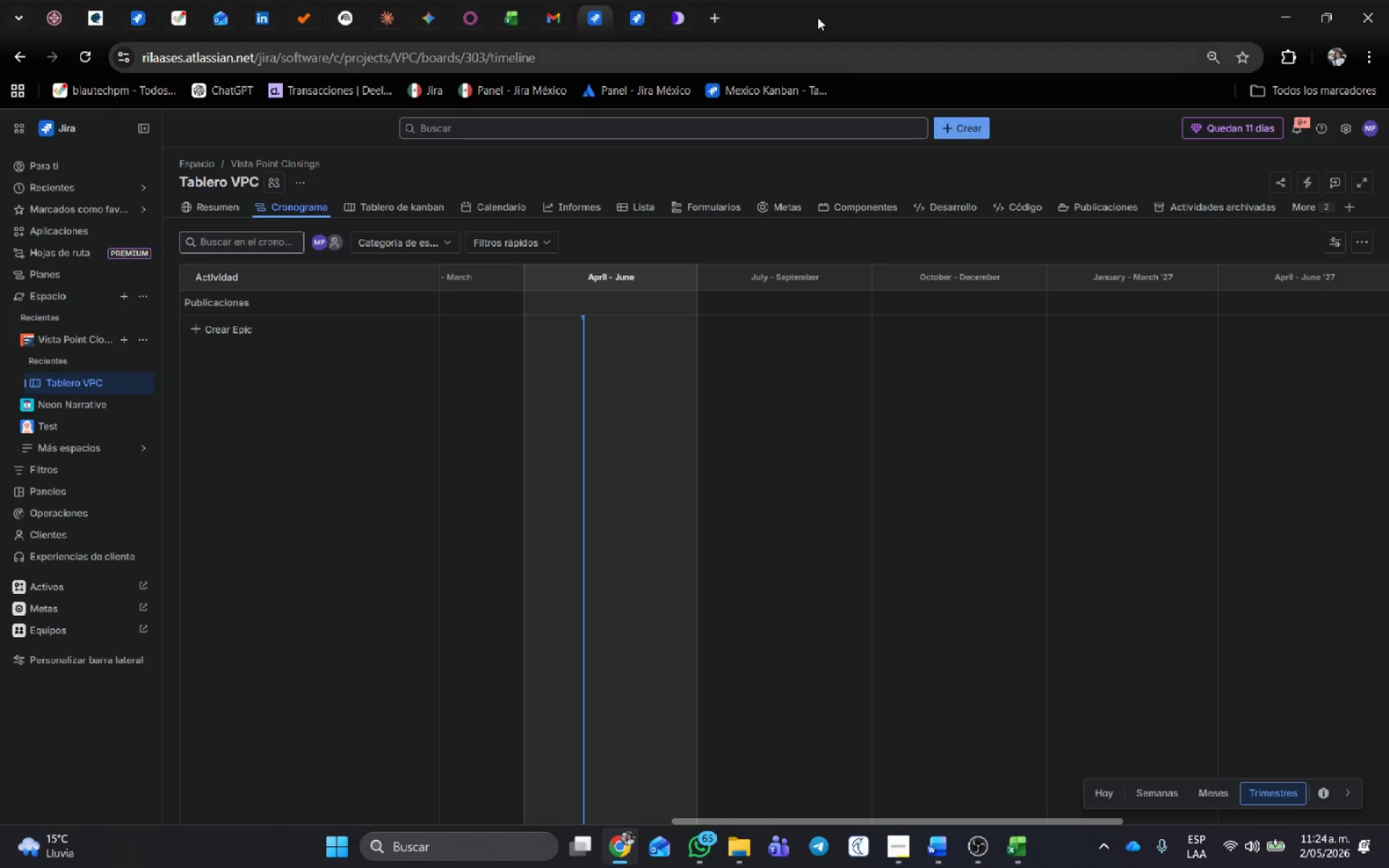 
mouse_move([657, 9])
 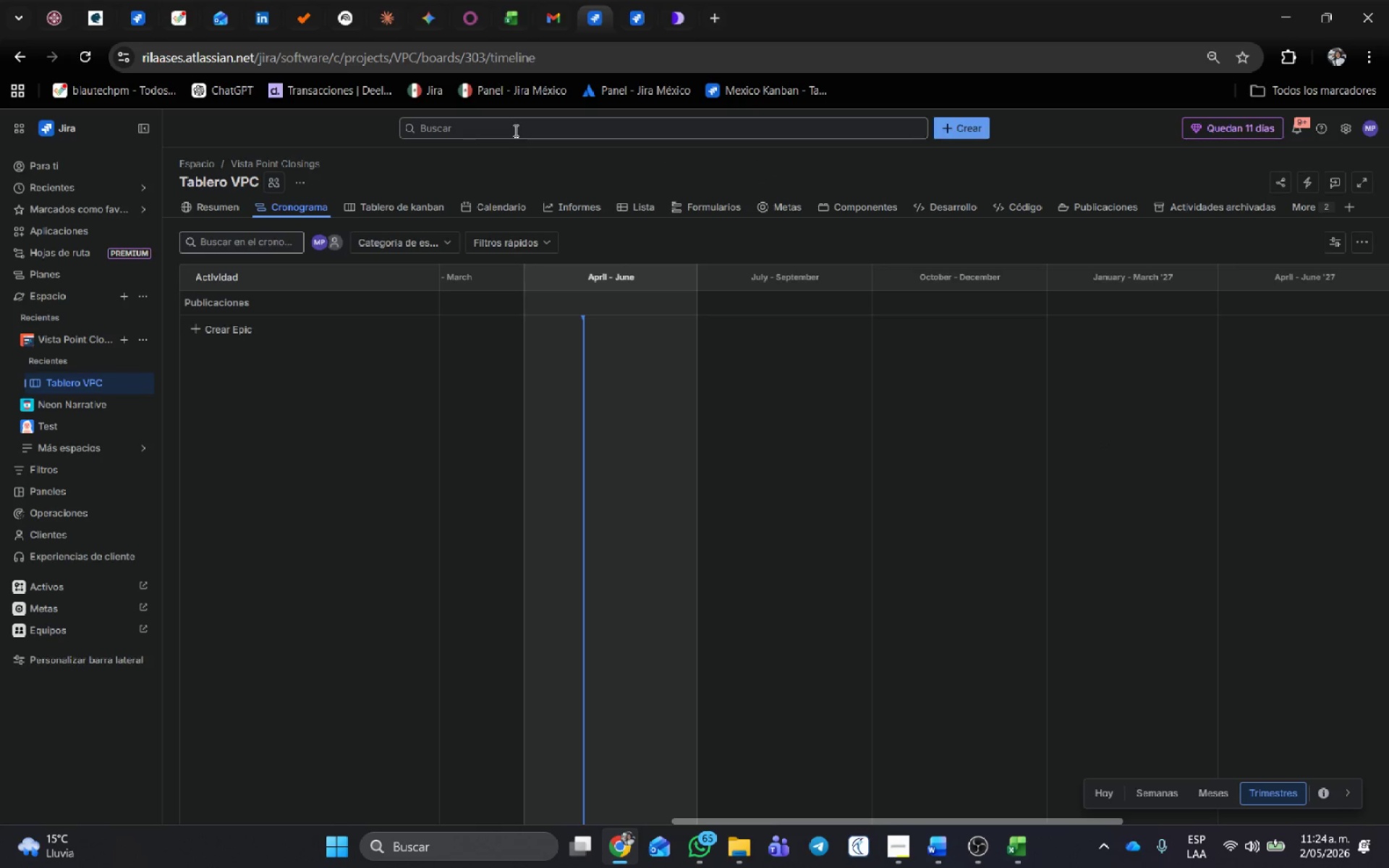 
left_click([514, 130])
 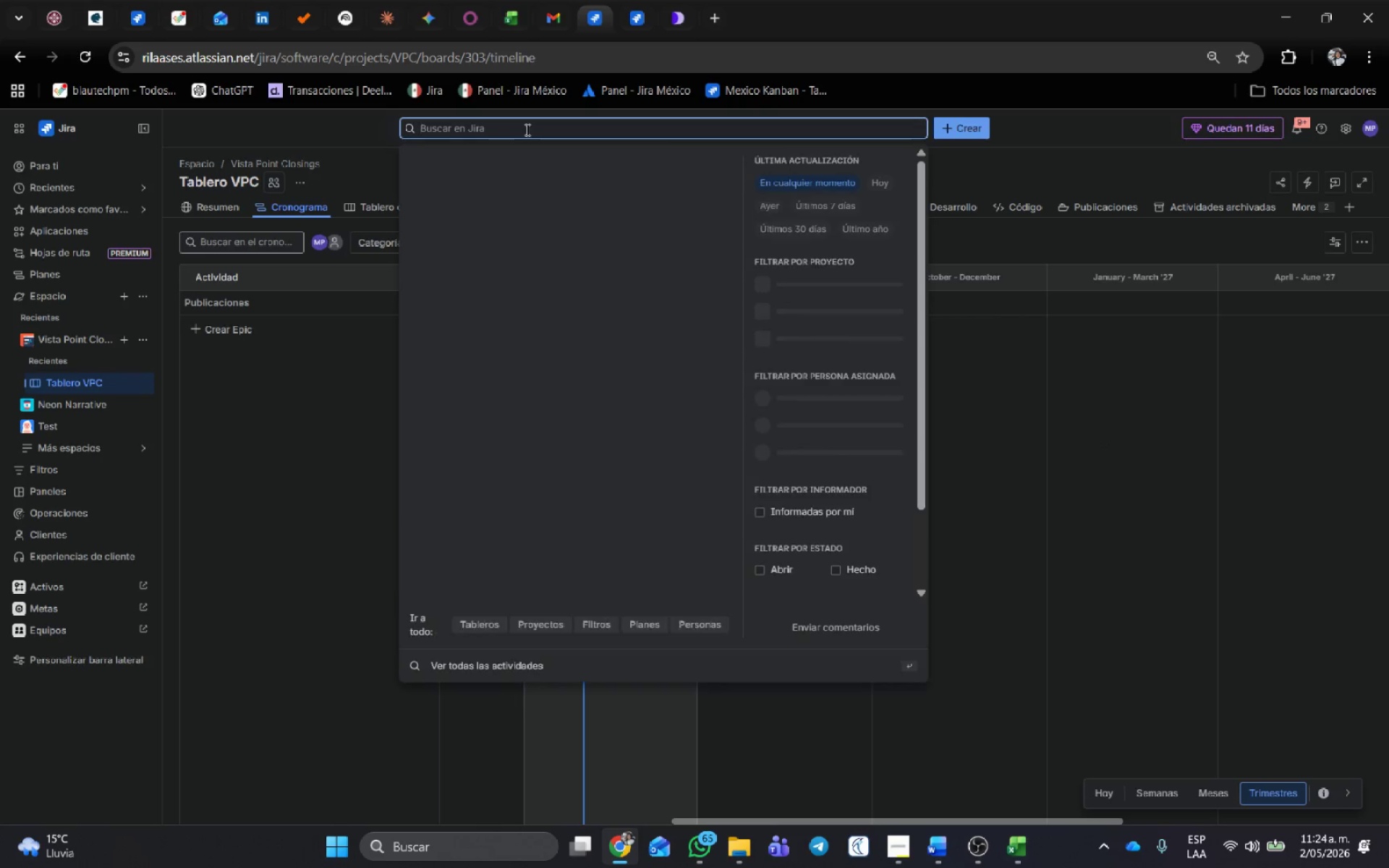 
type(vpc e)
key(Backspace)
 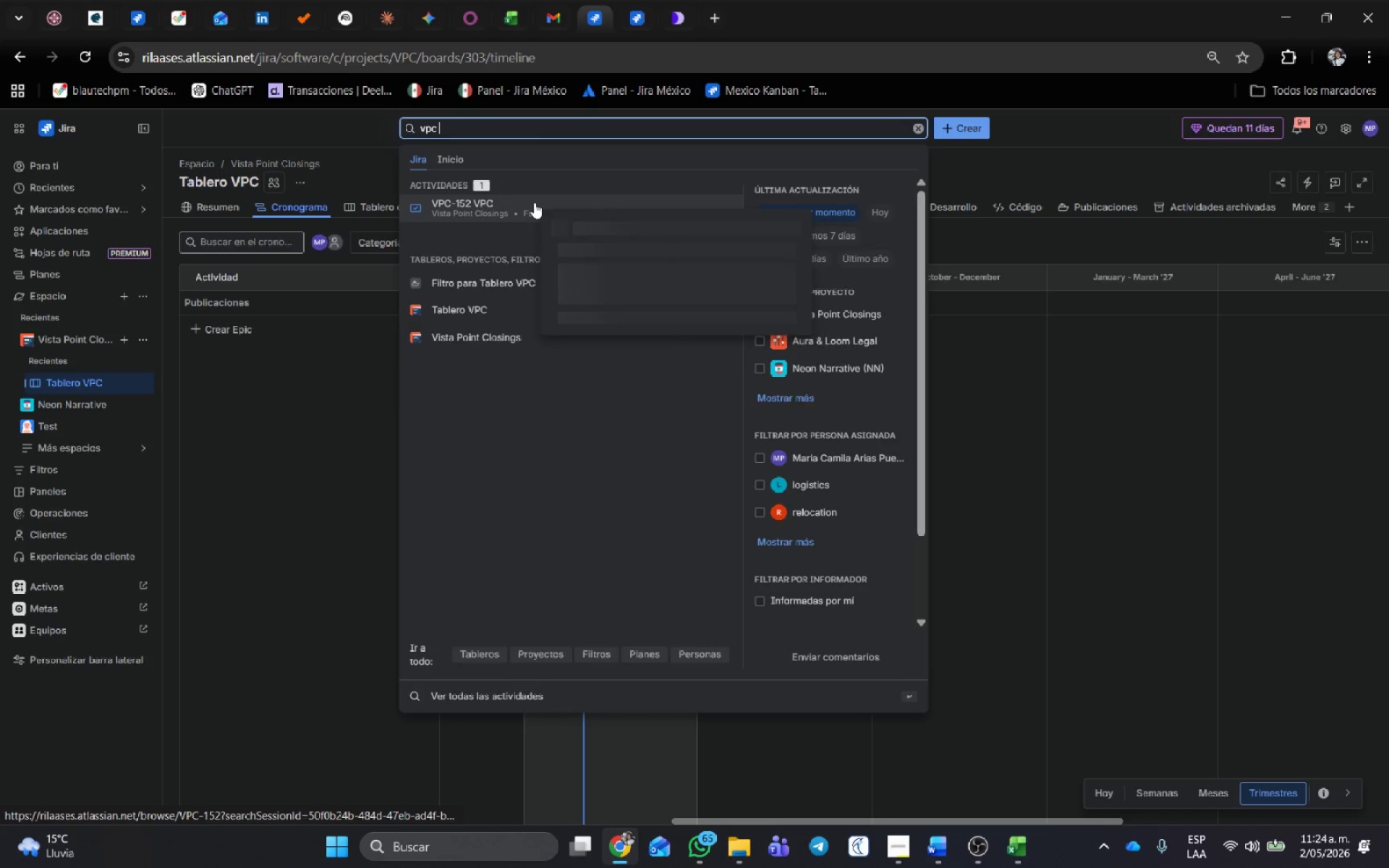 
left_click([462, 199])
 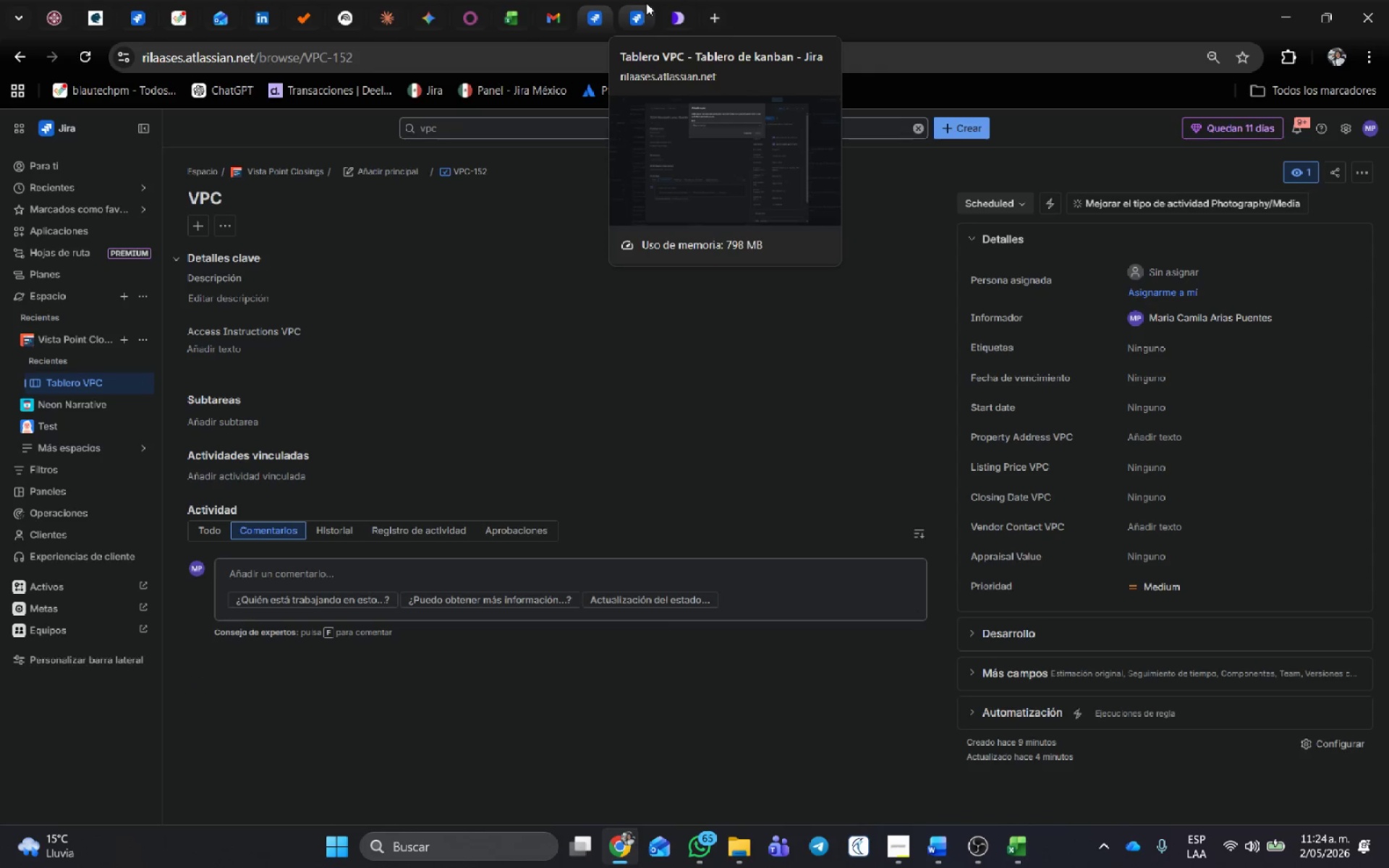 
left_click([646, 3])
 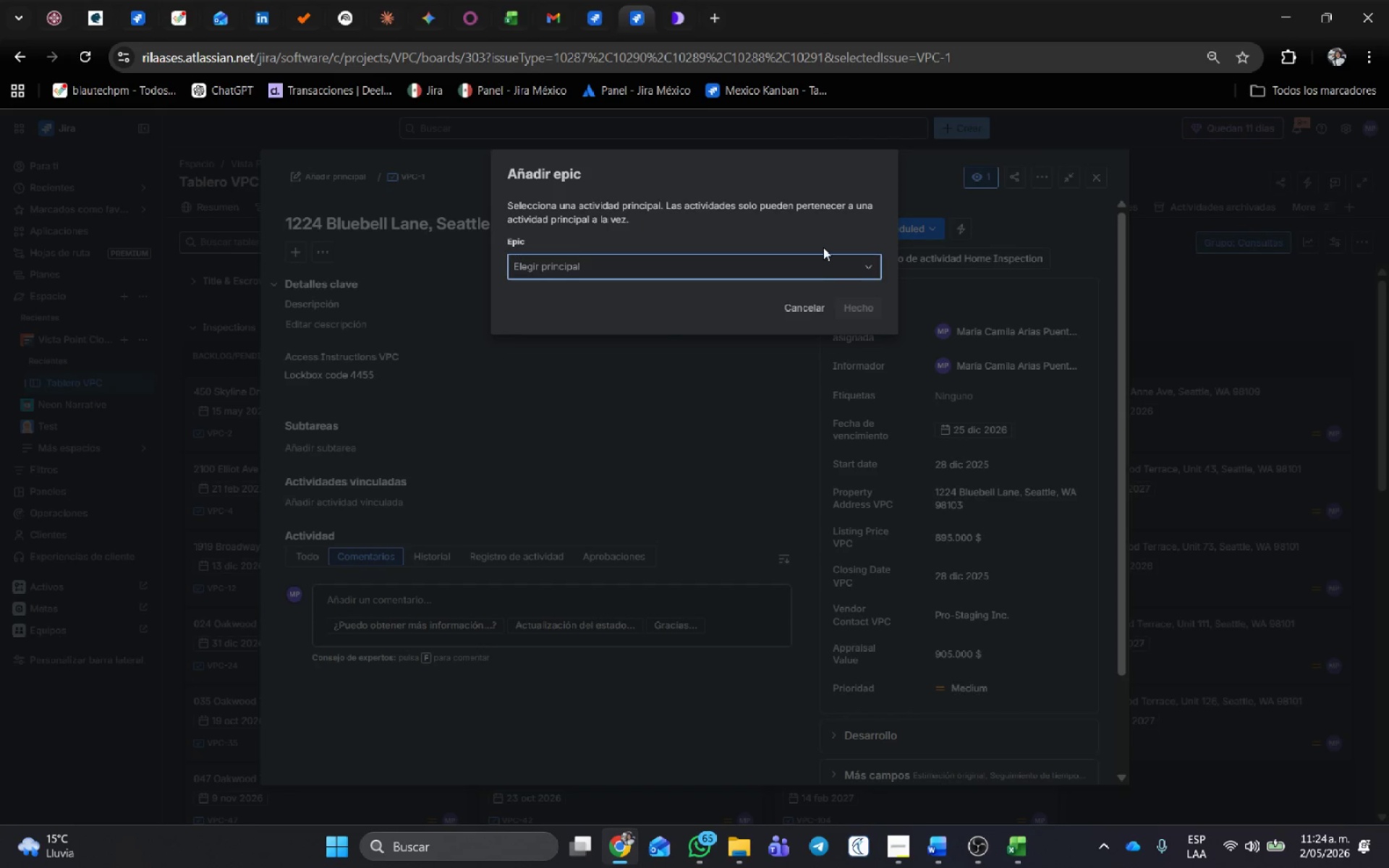 
left_click([818, 305])
 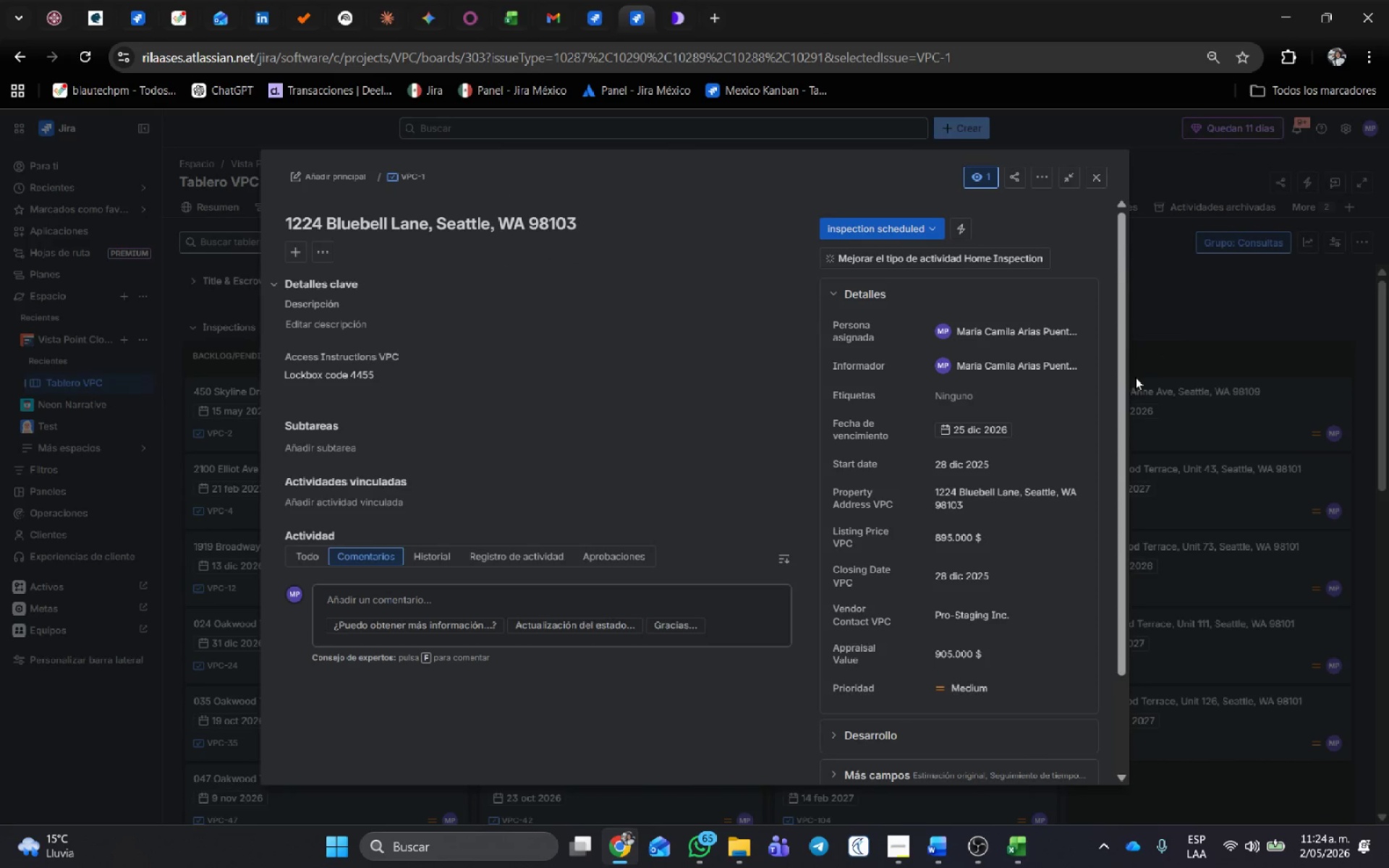 
key(Escape)
 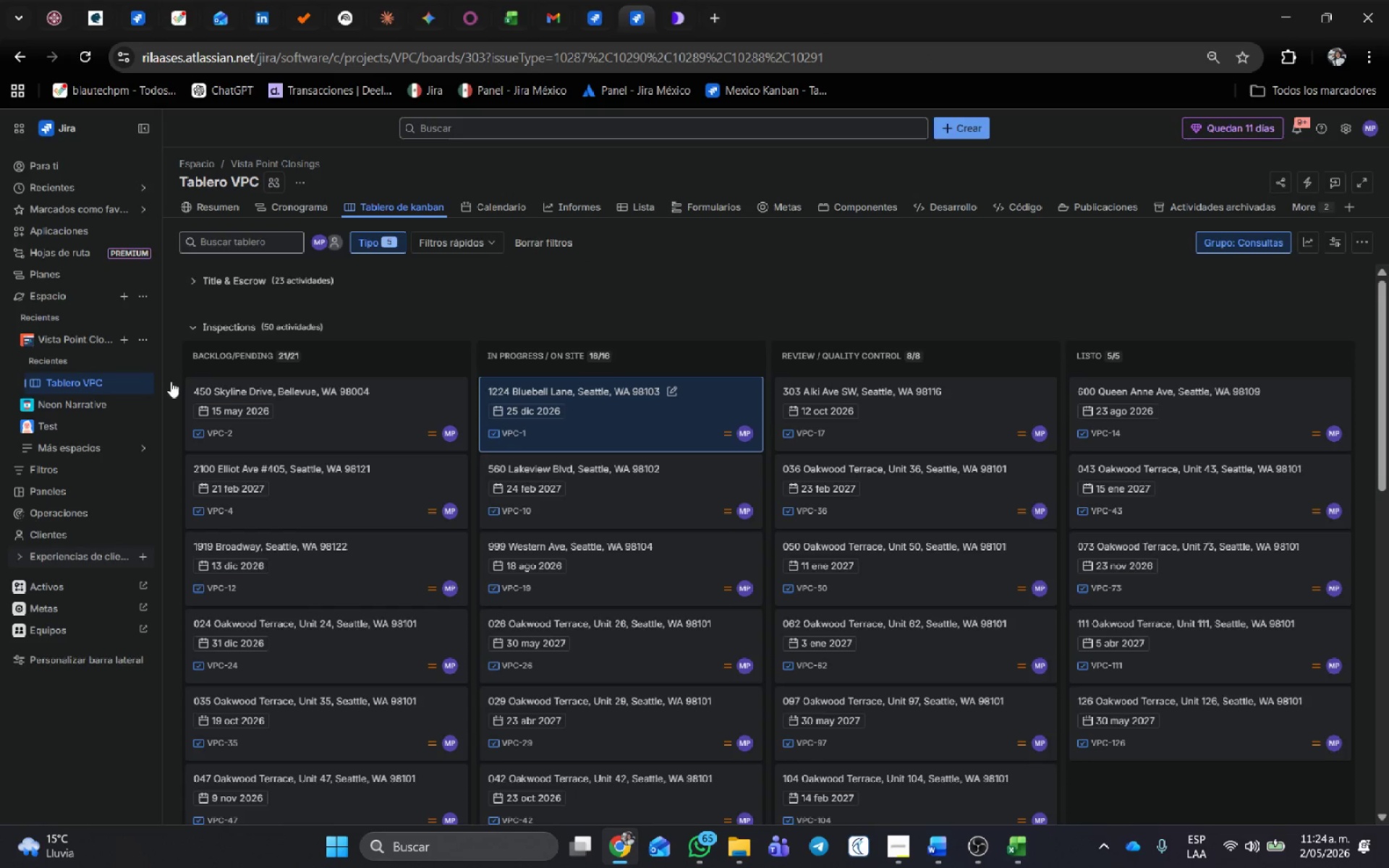 
left_click([196, 326])
 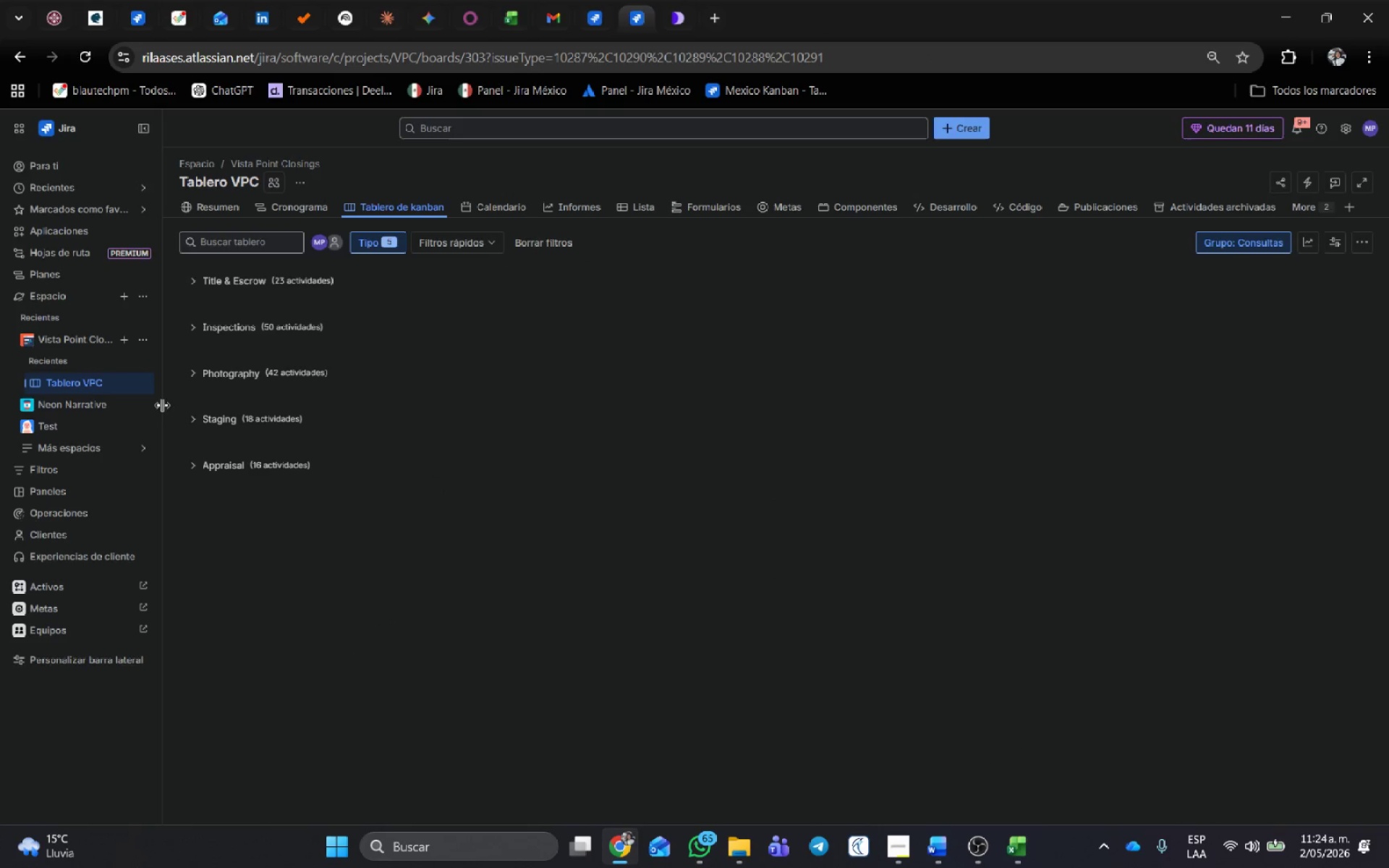 
left_click([192, 420])
 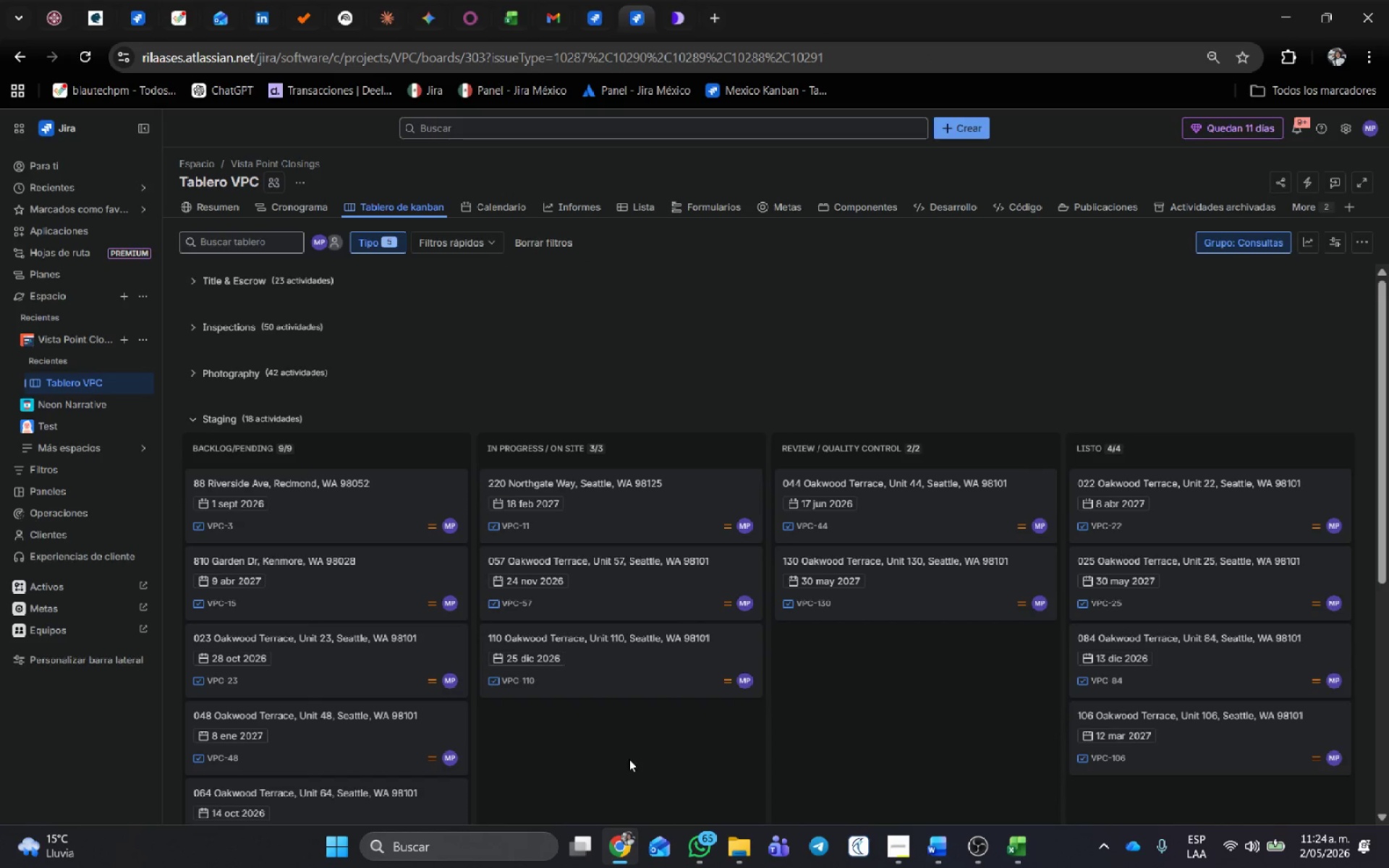 
scroll: coordinate [629, 731], scroll_direction: down, amount: 1.0
 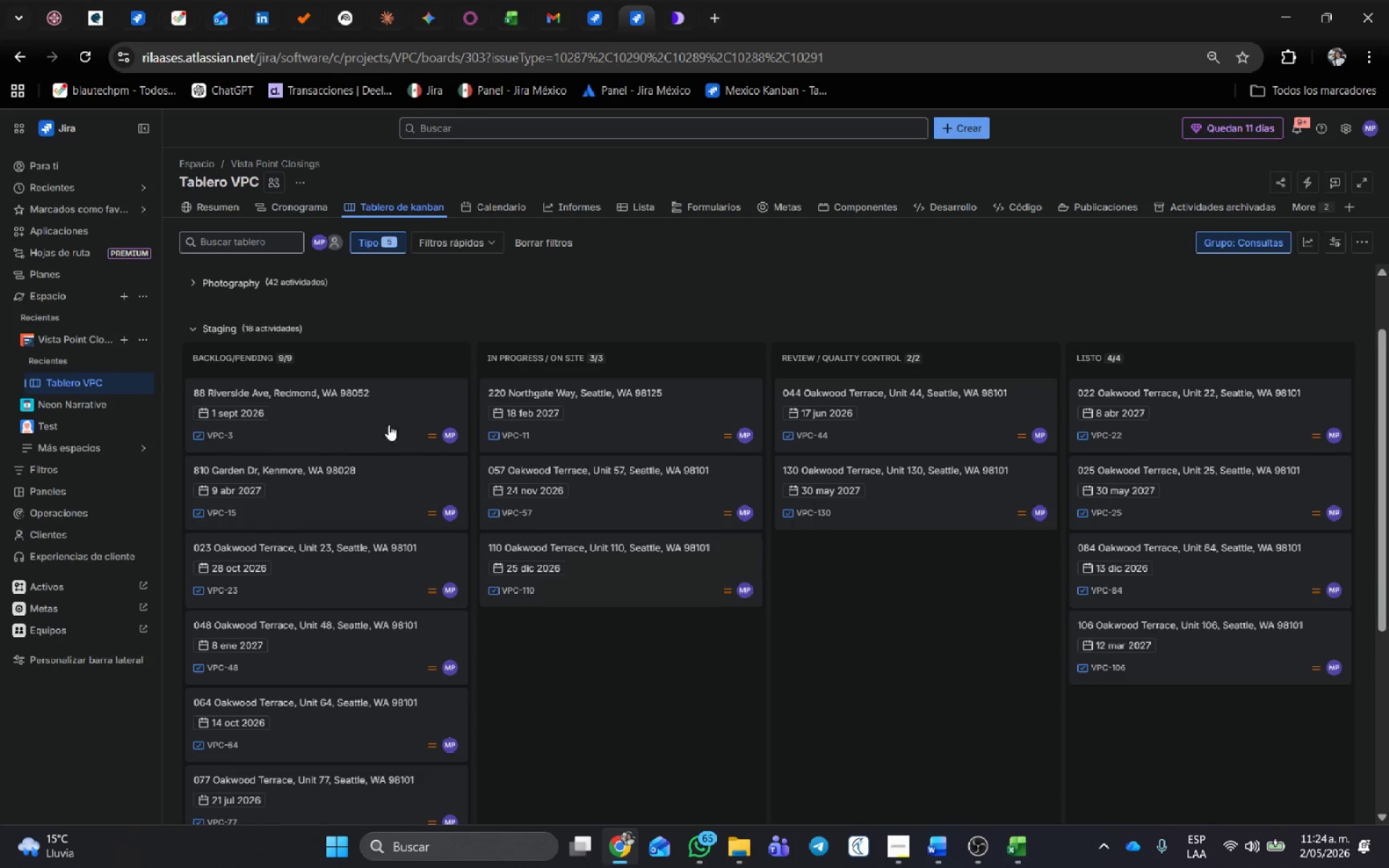 
left_click([376, 418])
 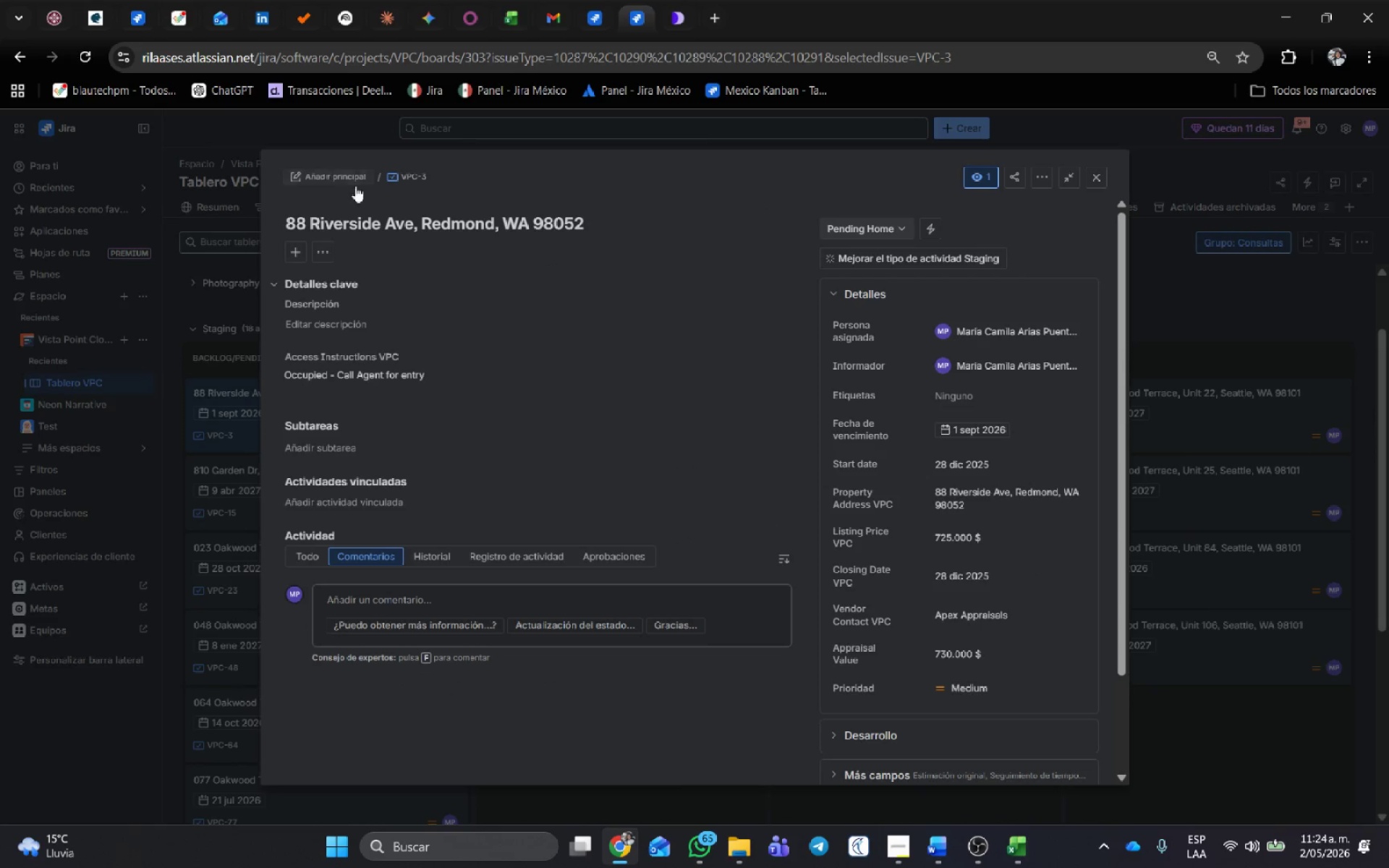 
left_click([1100, 176])
 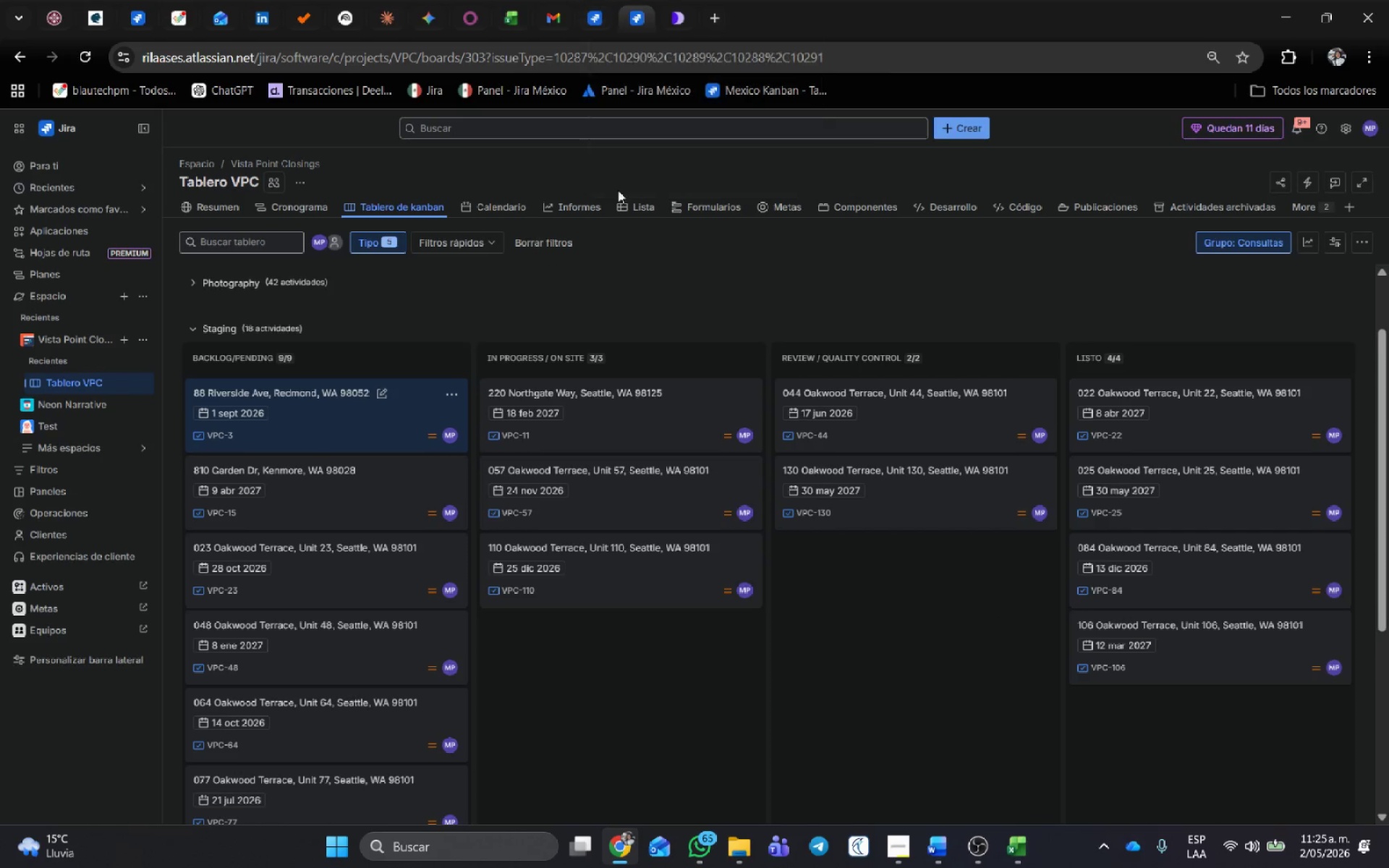 
left_click([640, 206])
 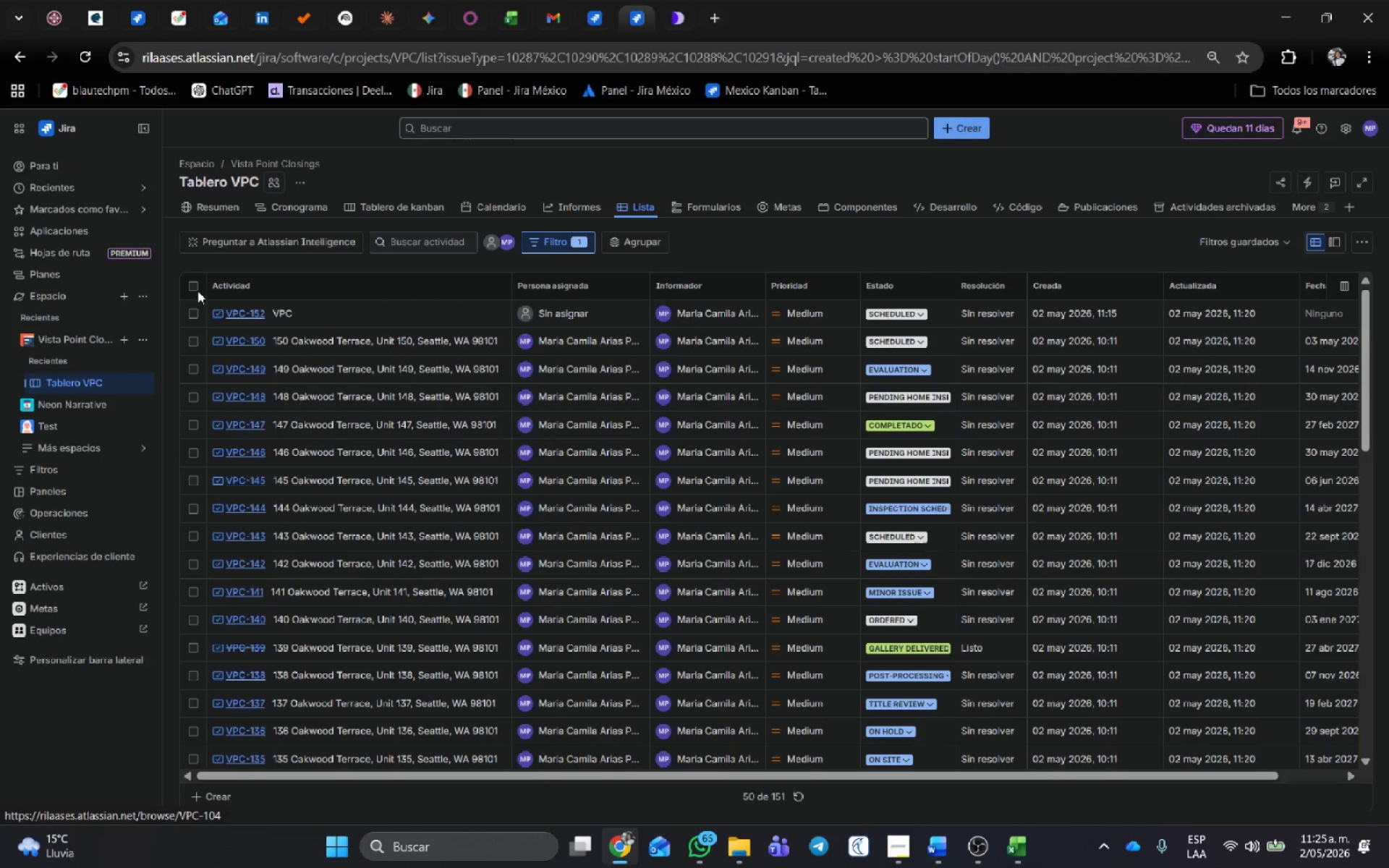 
wait(6.28)
 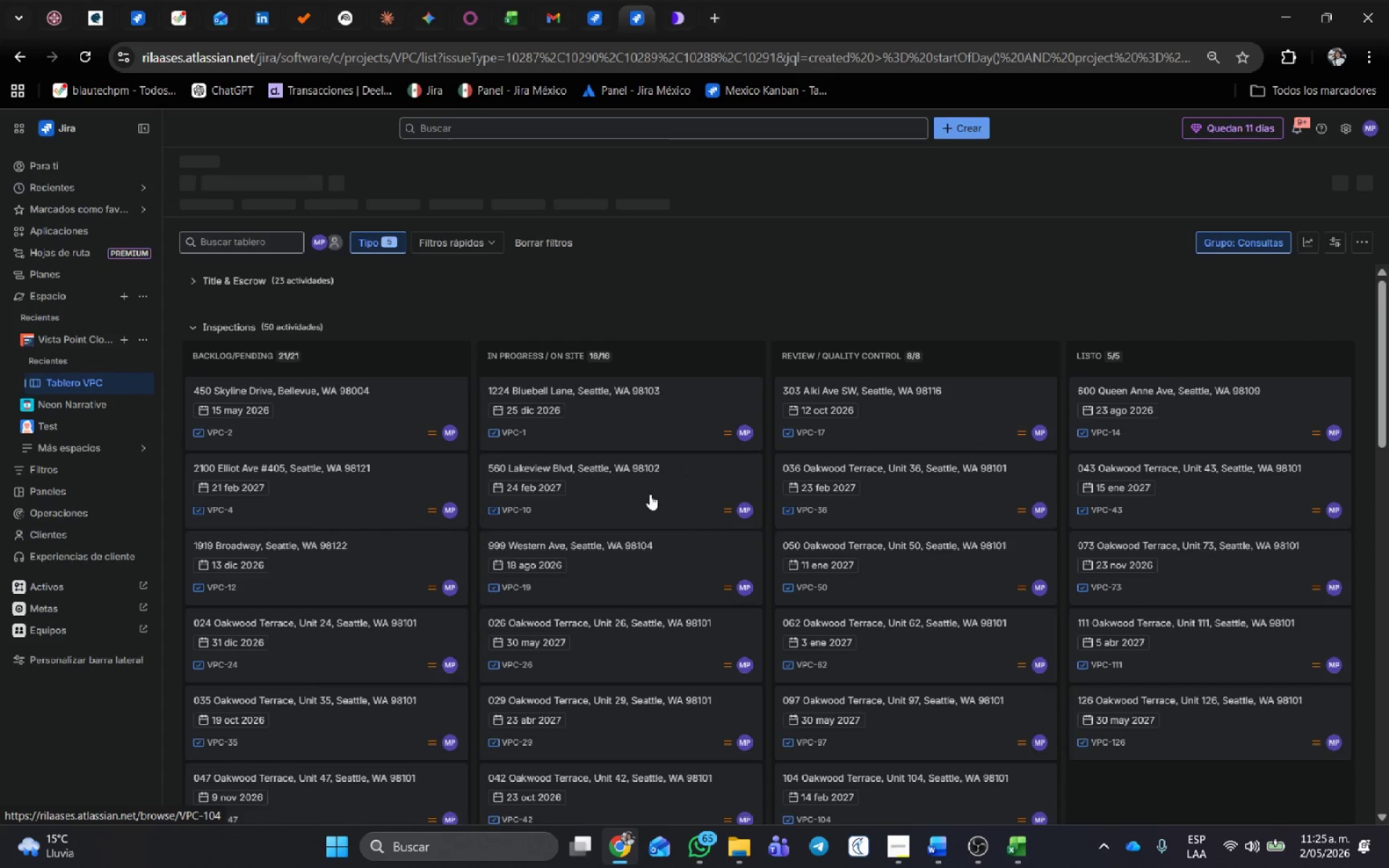 
left_click([190, 284])
 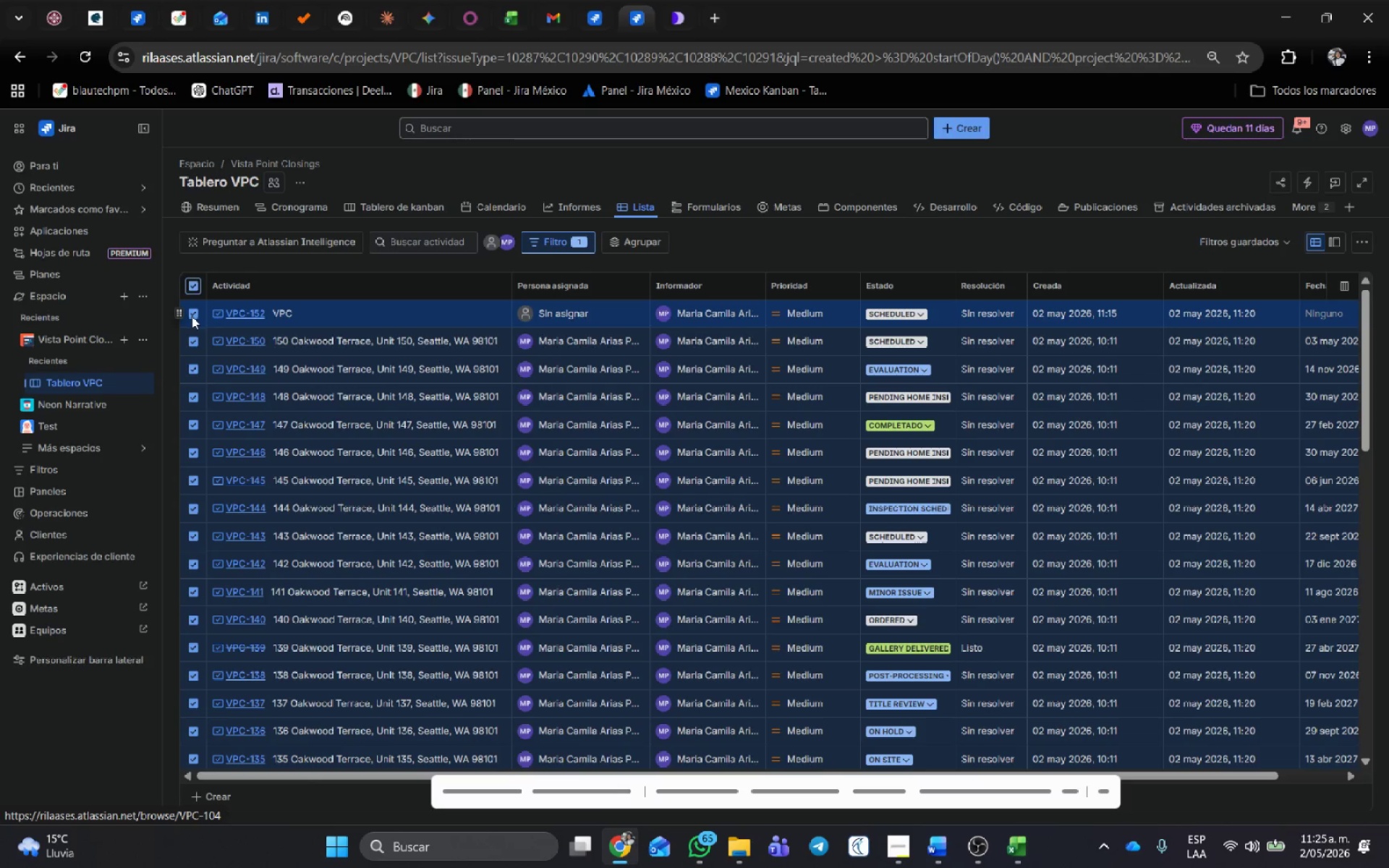 
left_click([192, 316])
 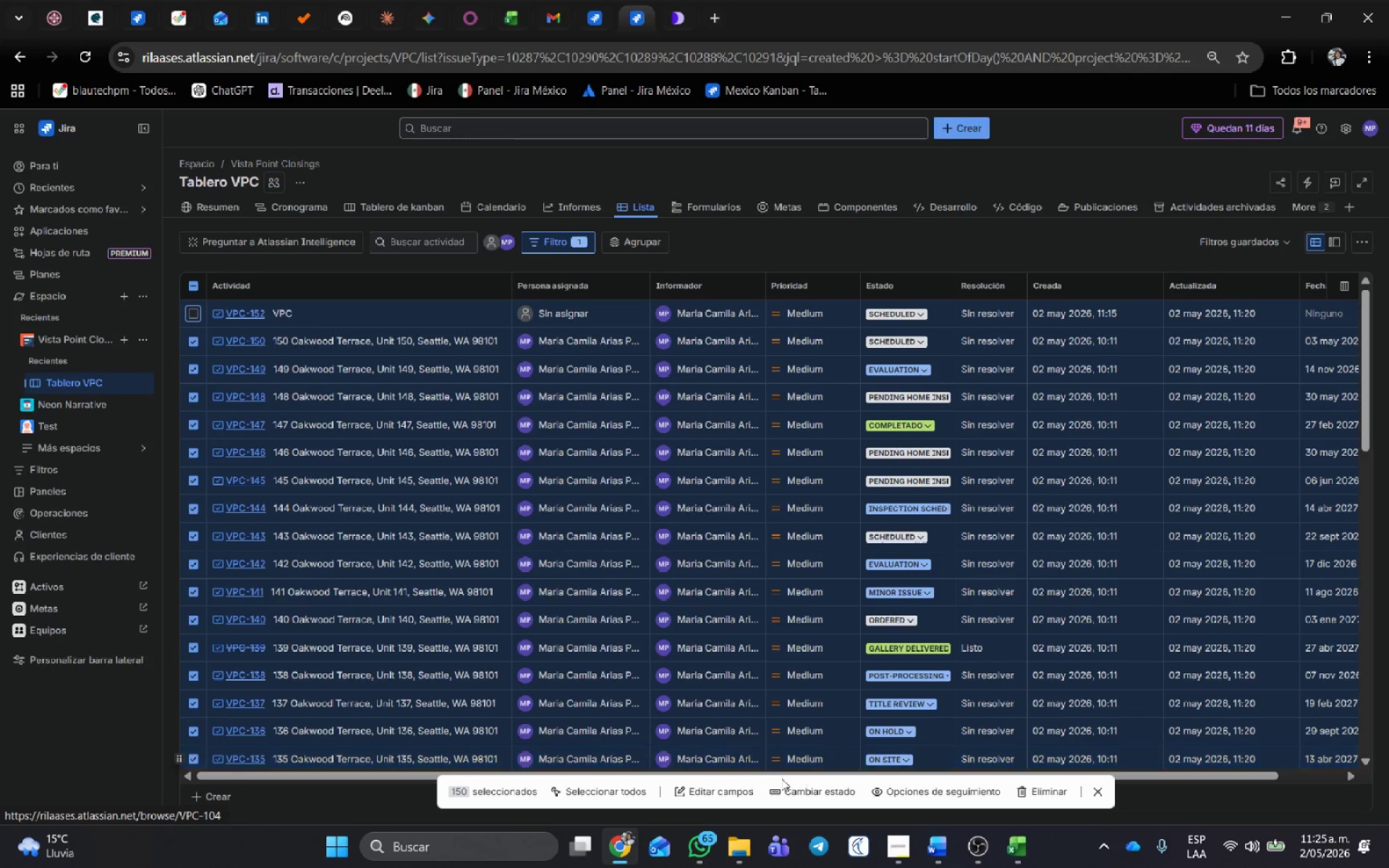 
left_click([726, 793])
 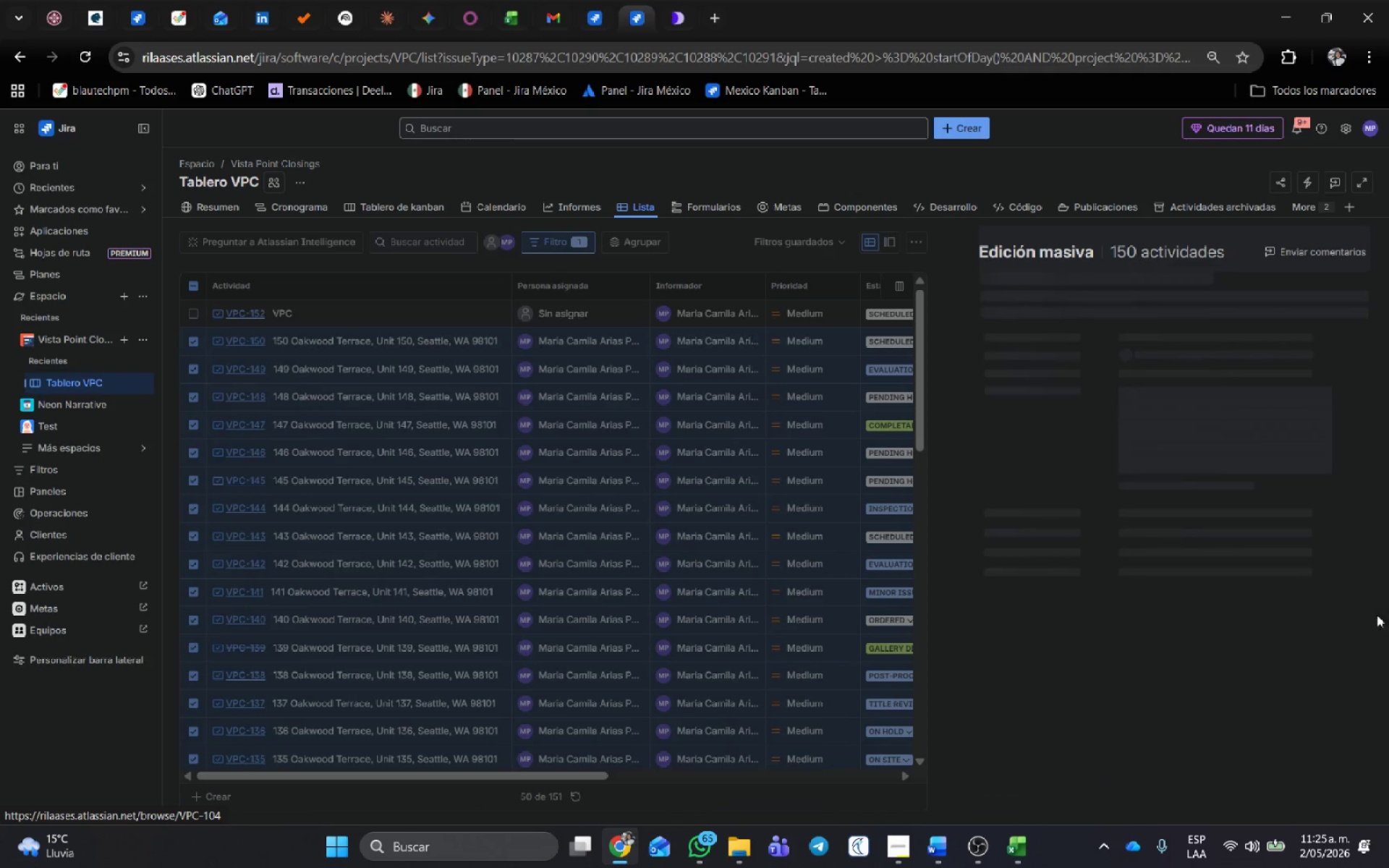 
mouse_move([1294, 474])
 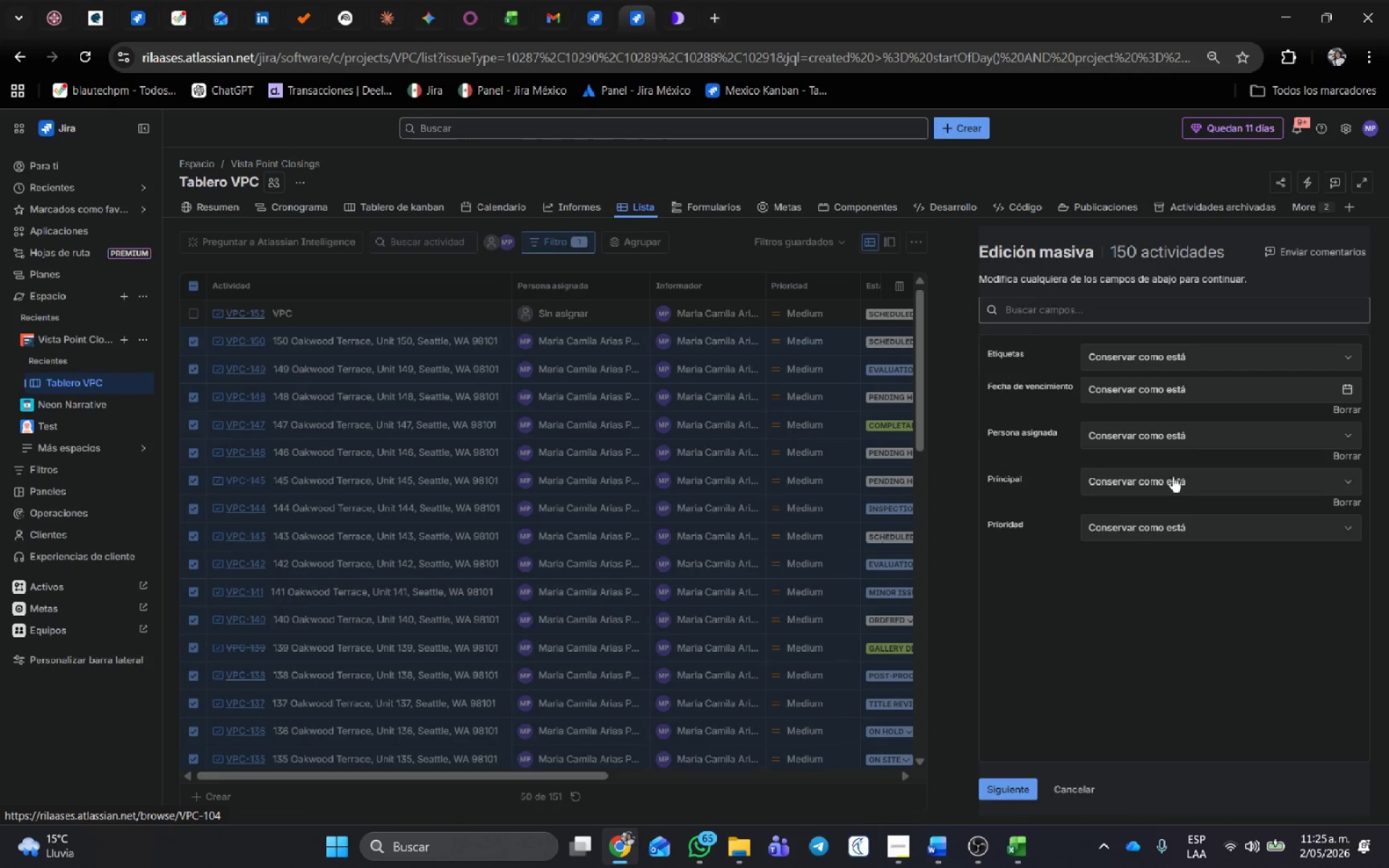 
left_click([1173, 476])
 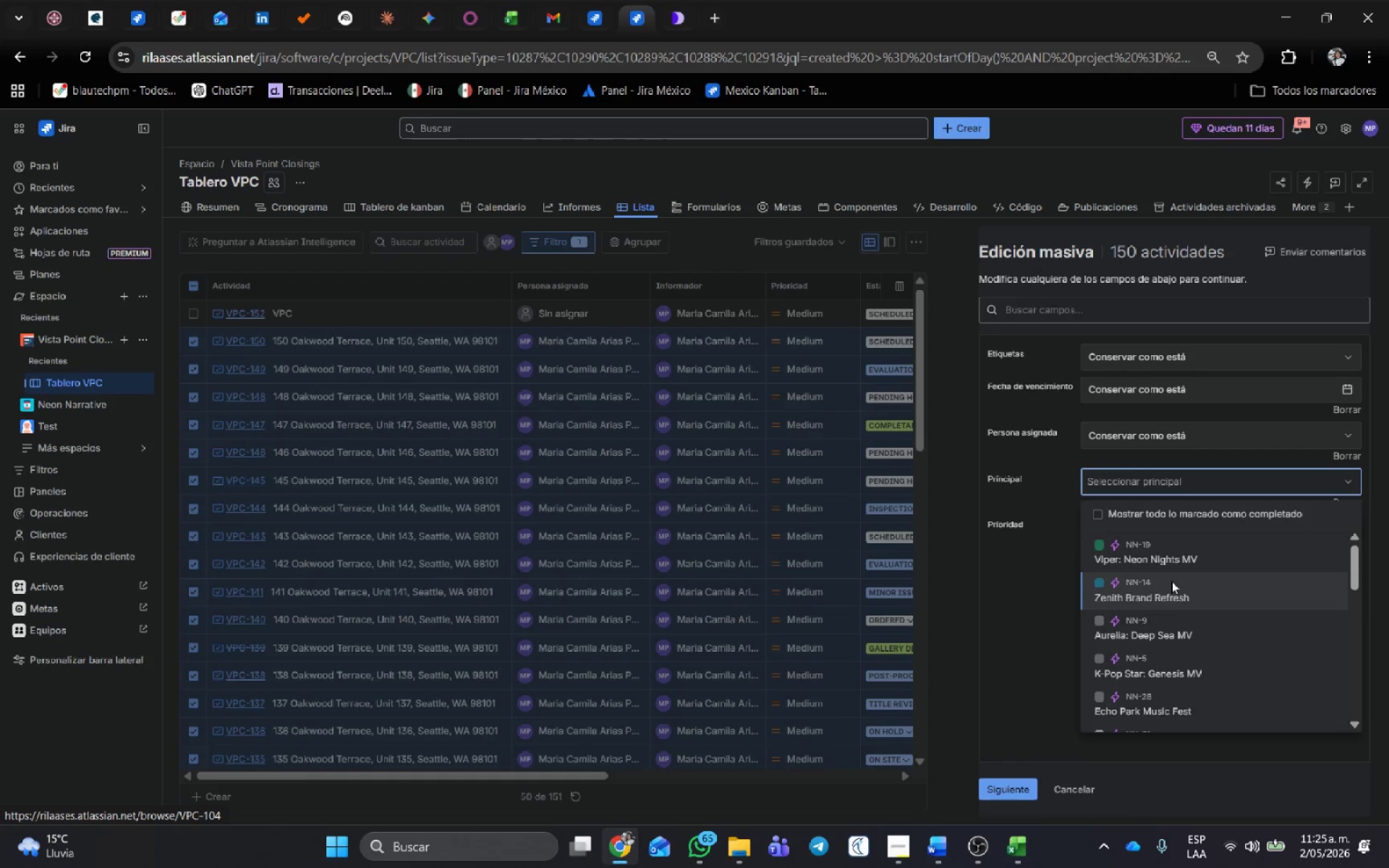 
left_click([1182, 479])
 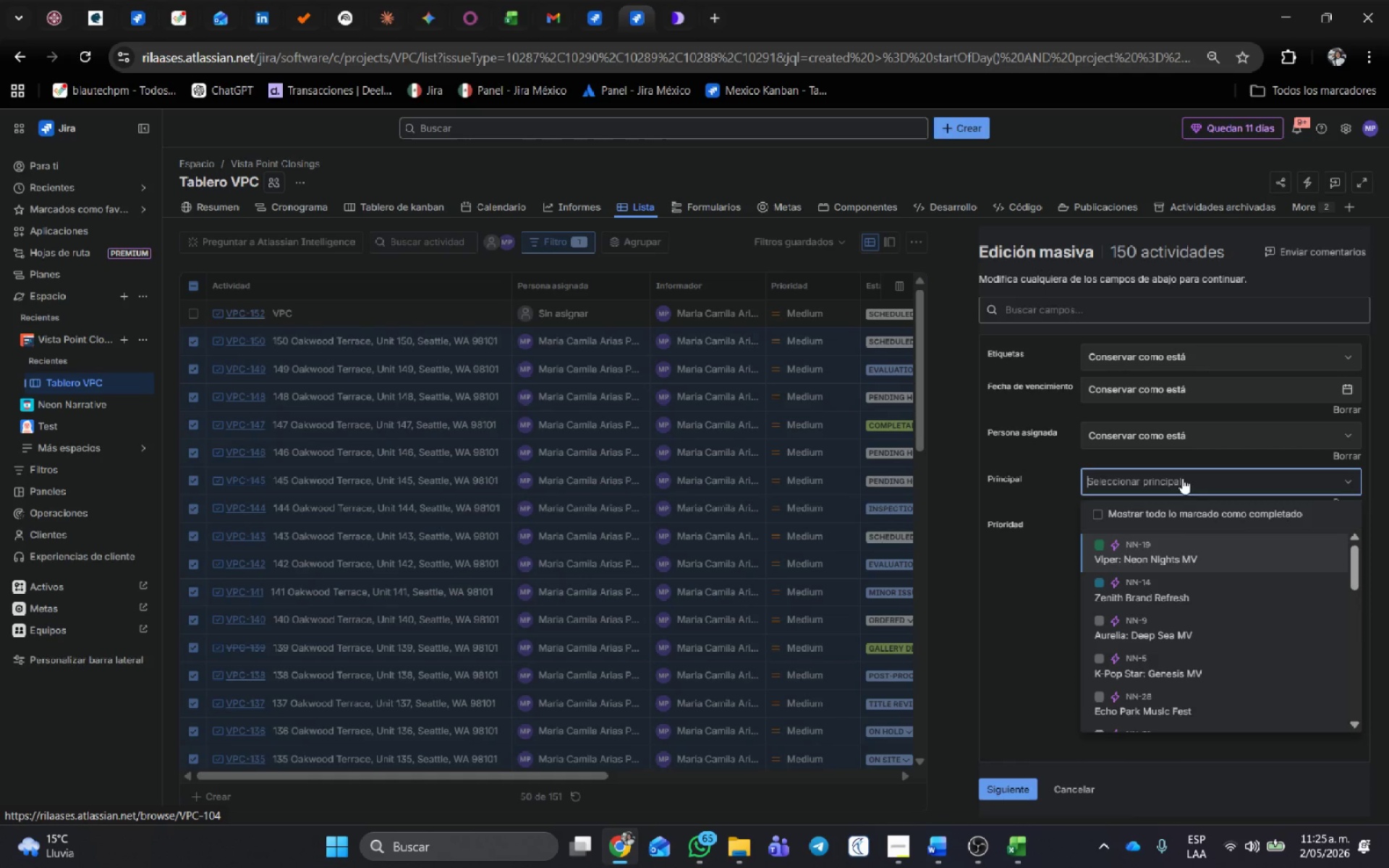 
type(vpc)
 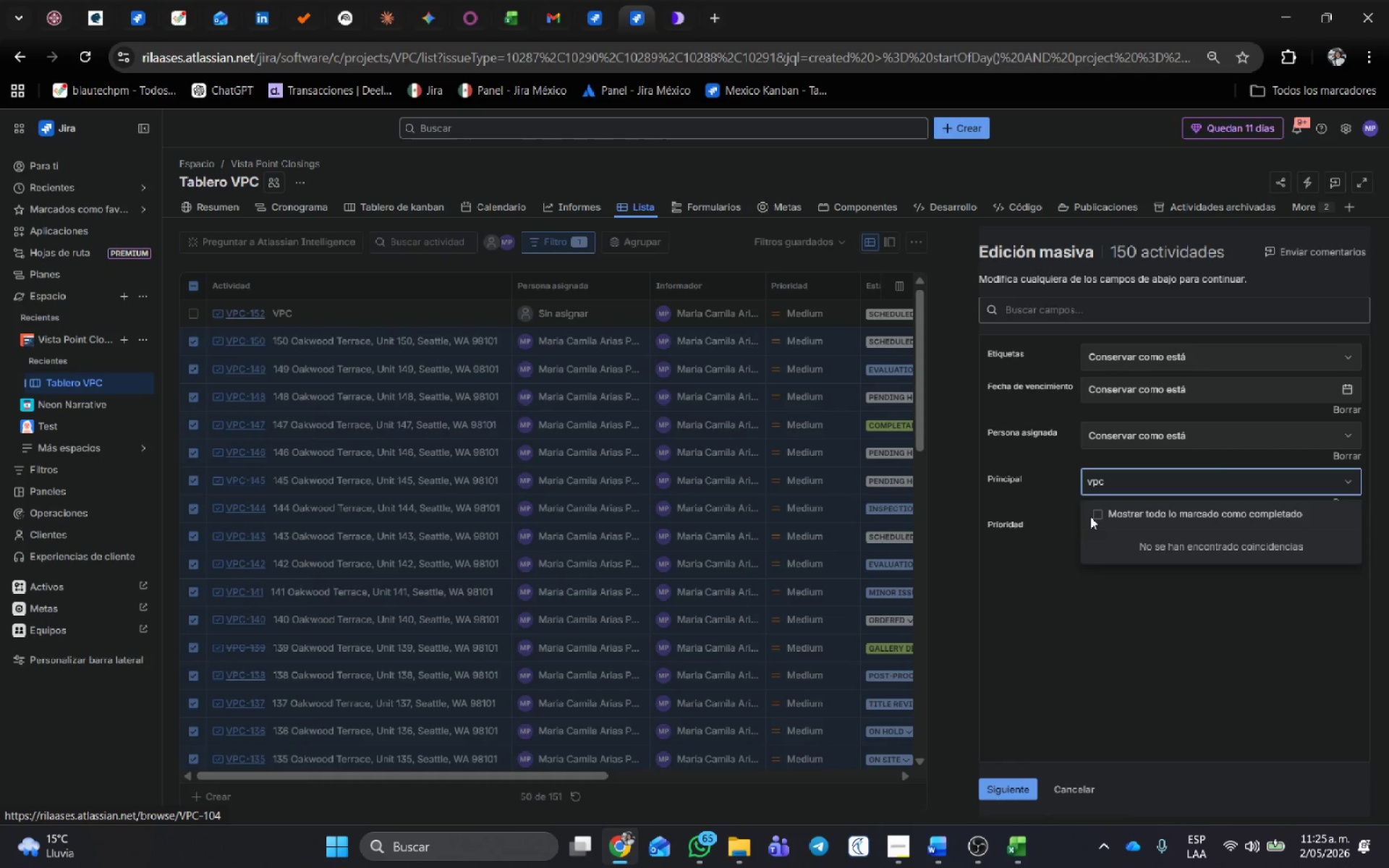 
left_click([1101, 666])
 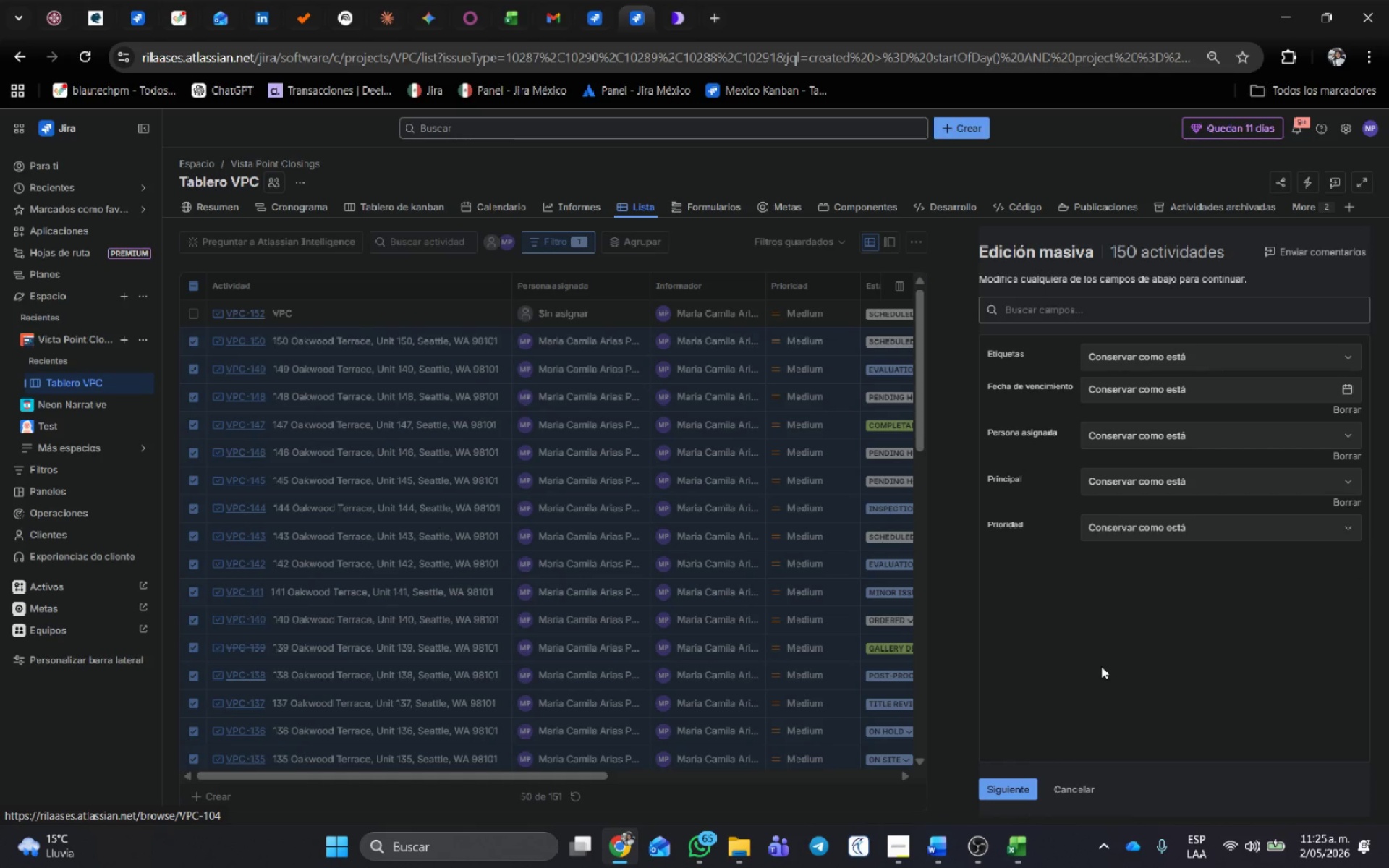 
key(Control+Shift+R)
 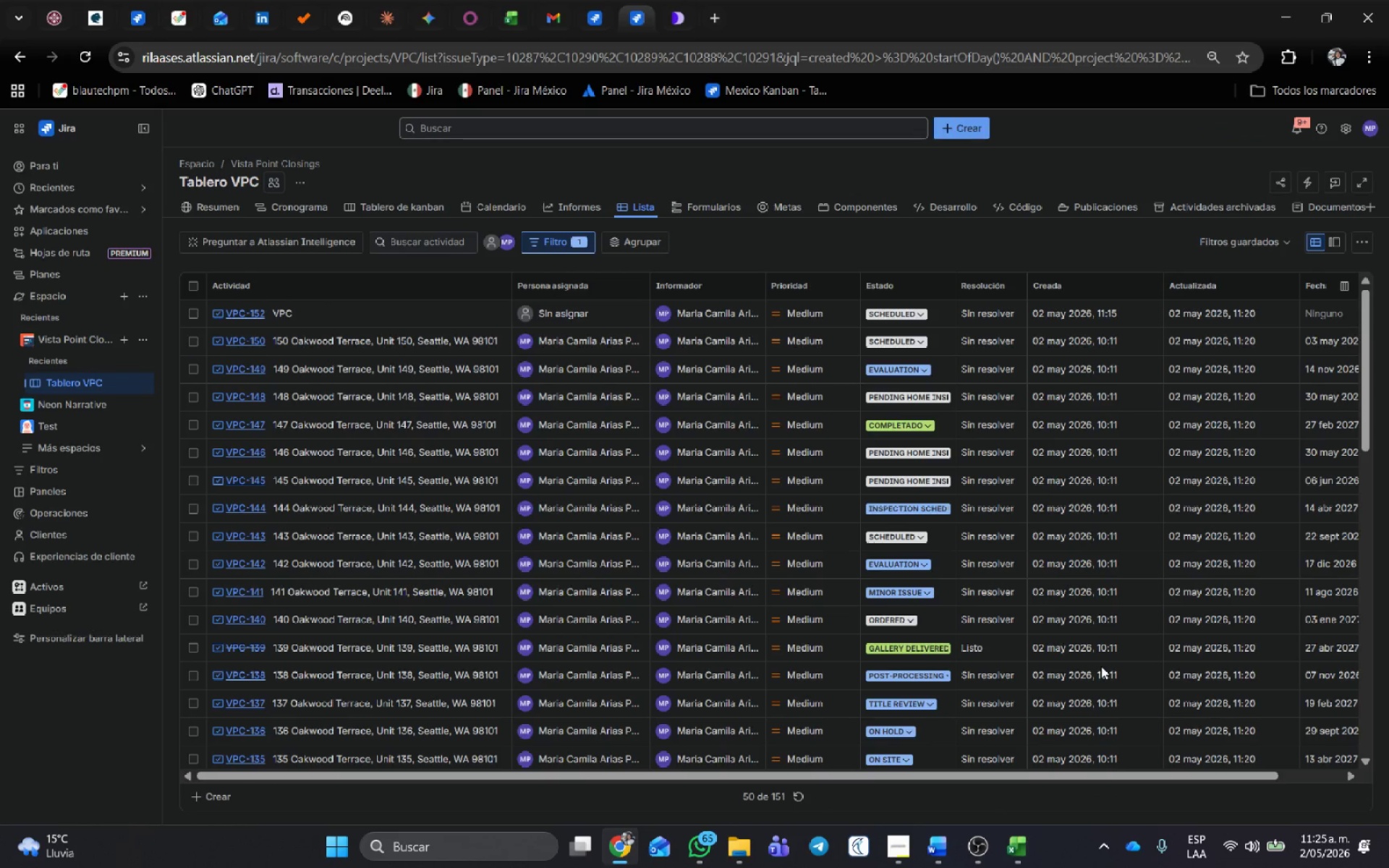 
left_click([198, 284])
 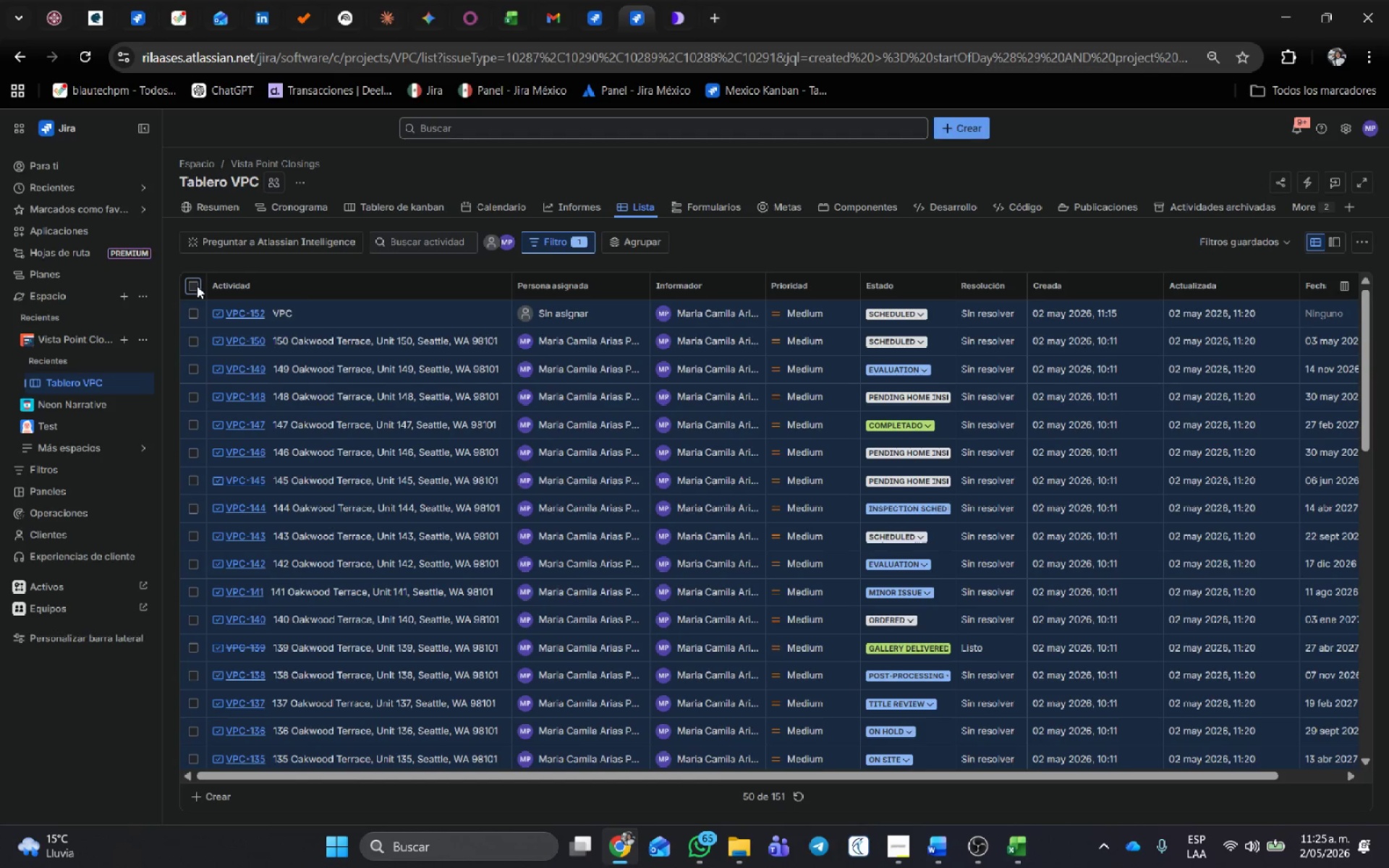 
left_click([195, 312])
 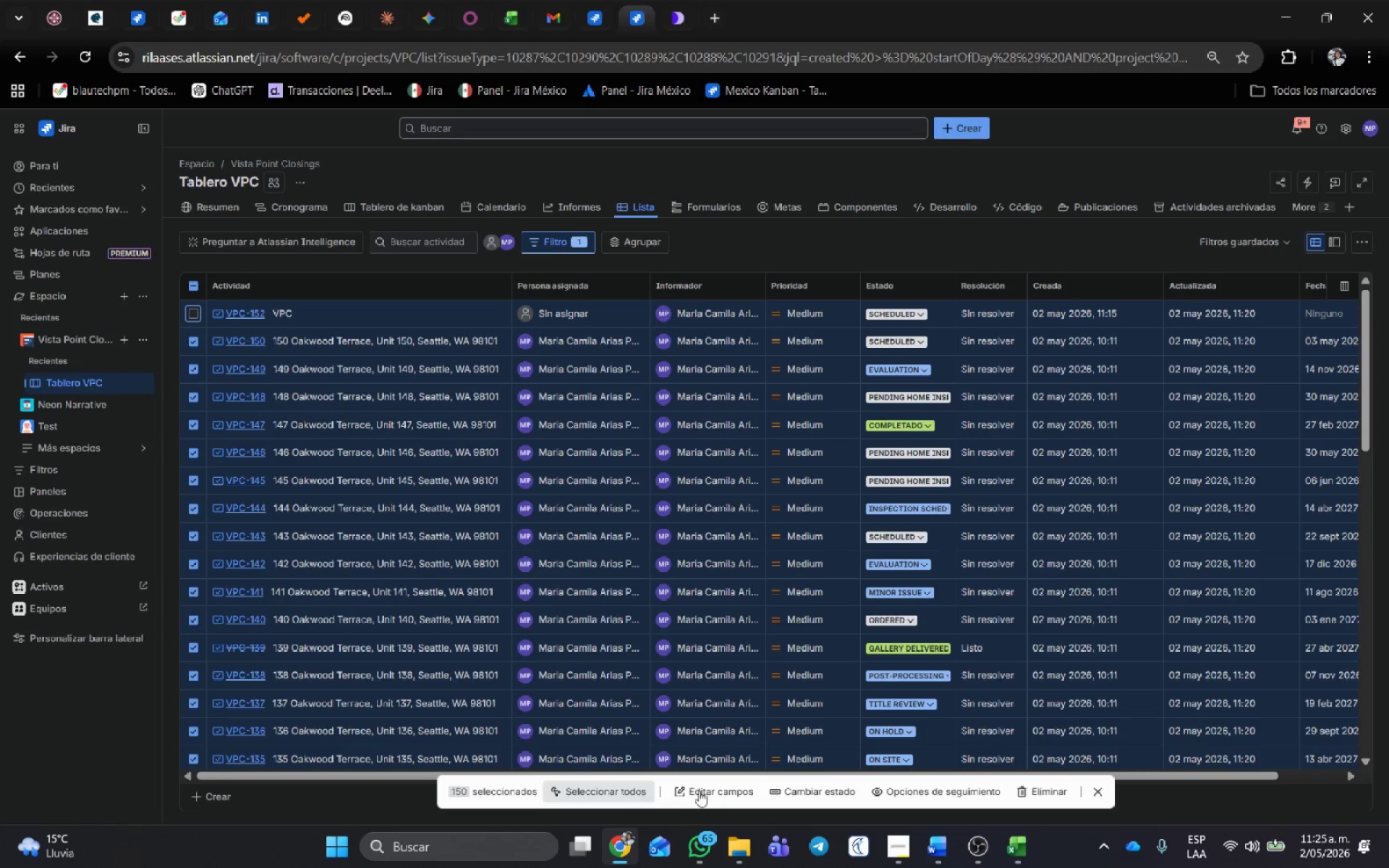 
left_click([704, 795])
 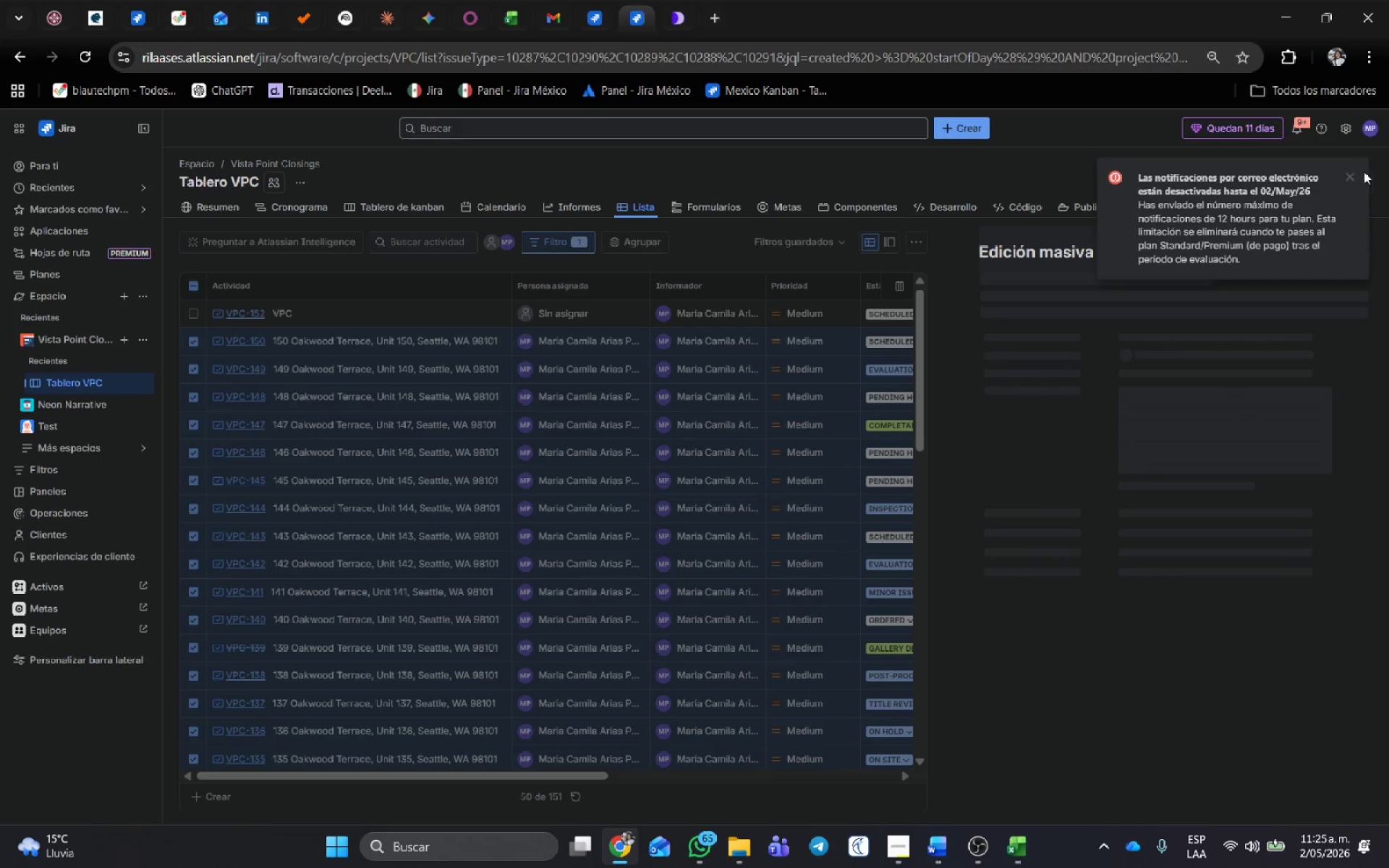 
left_click([1351, 176])
 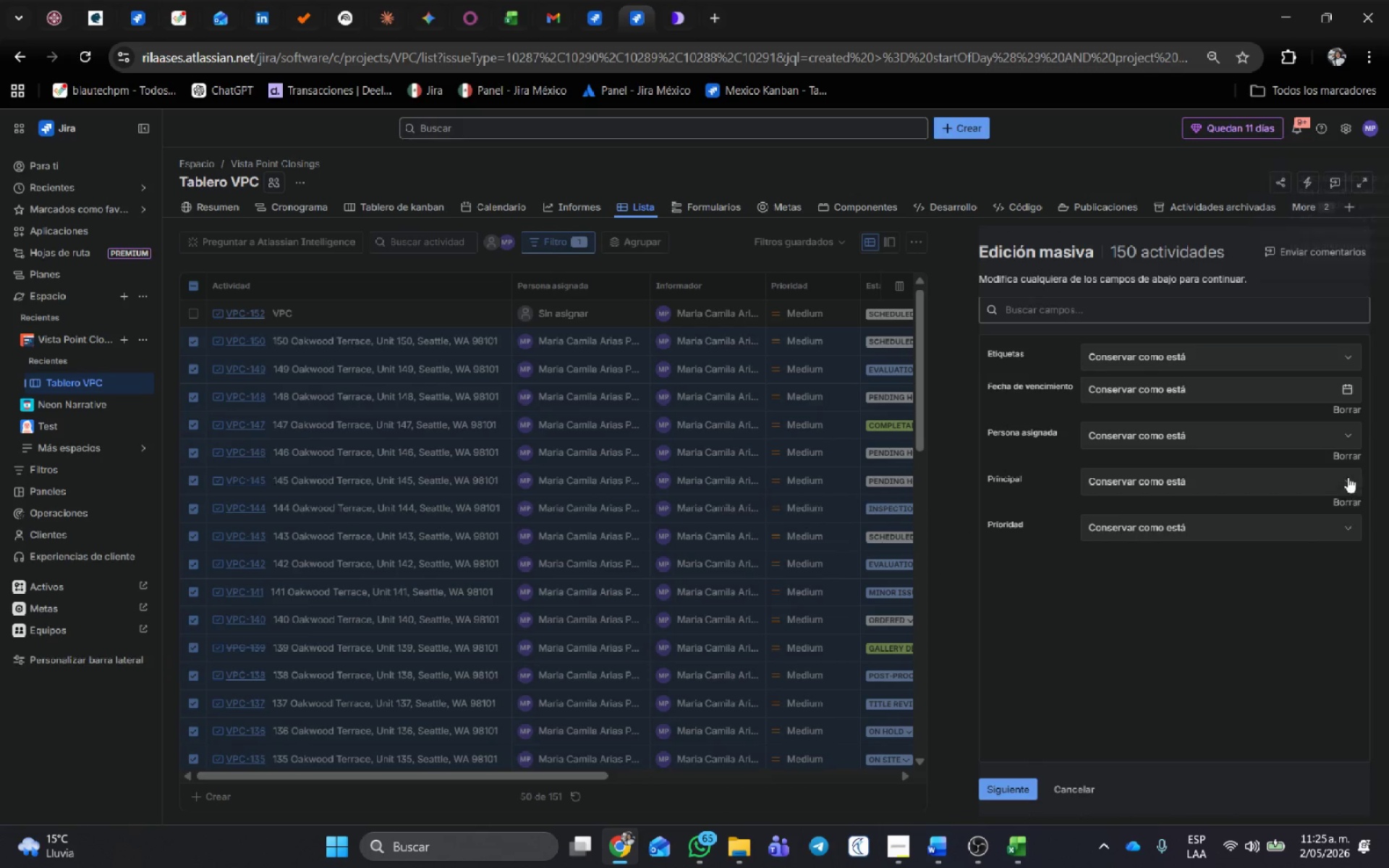 
left_click([1348, 475])
 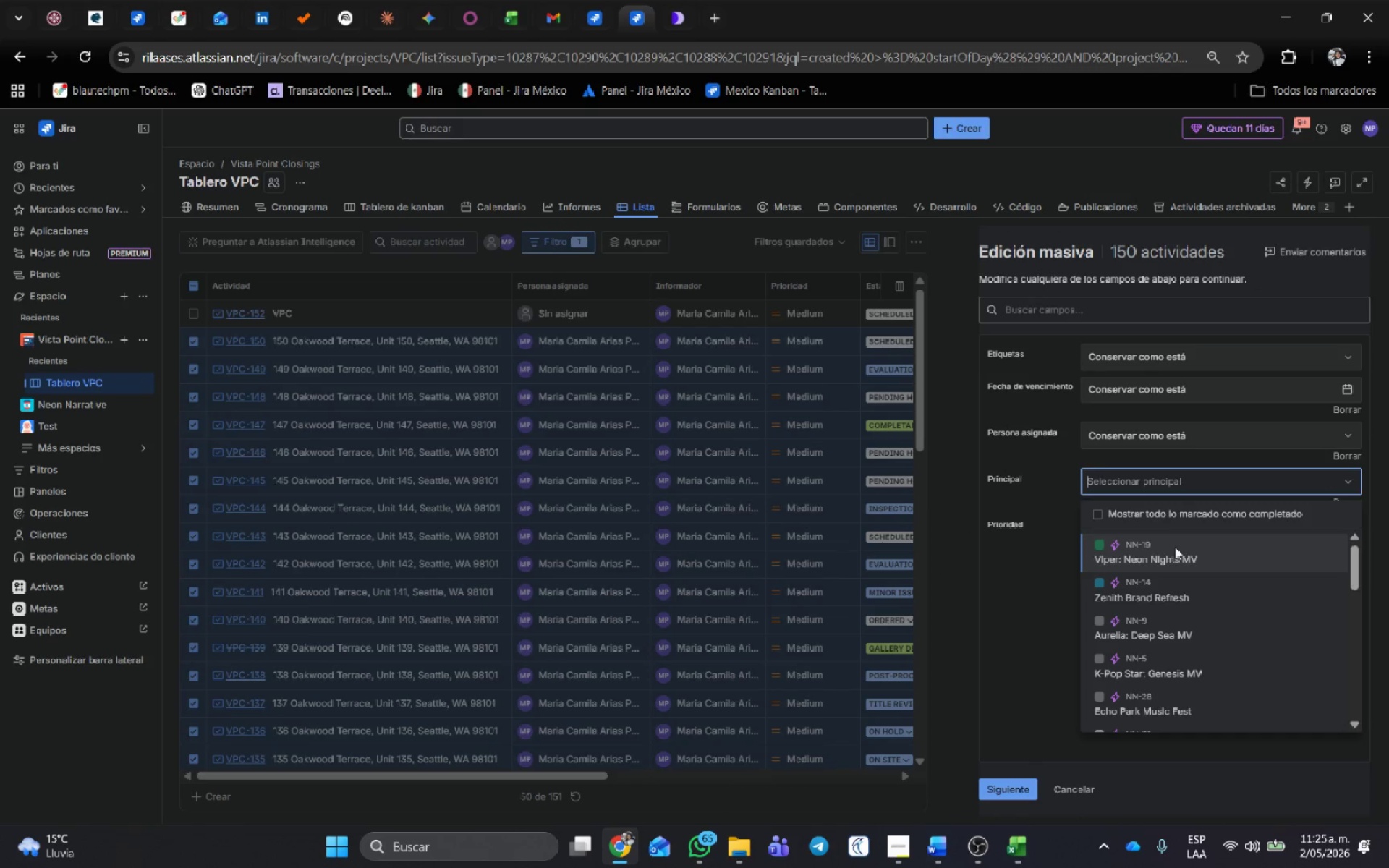 
scroll: coordinate [1185, 640], scroll_direction: down, amount: 5.0
 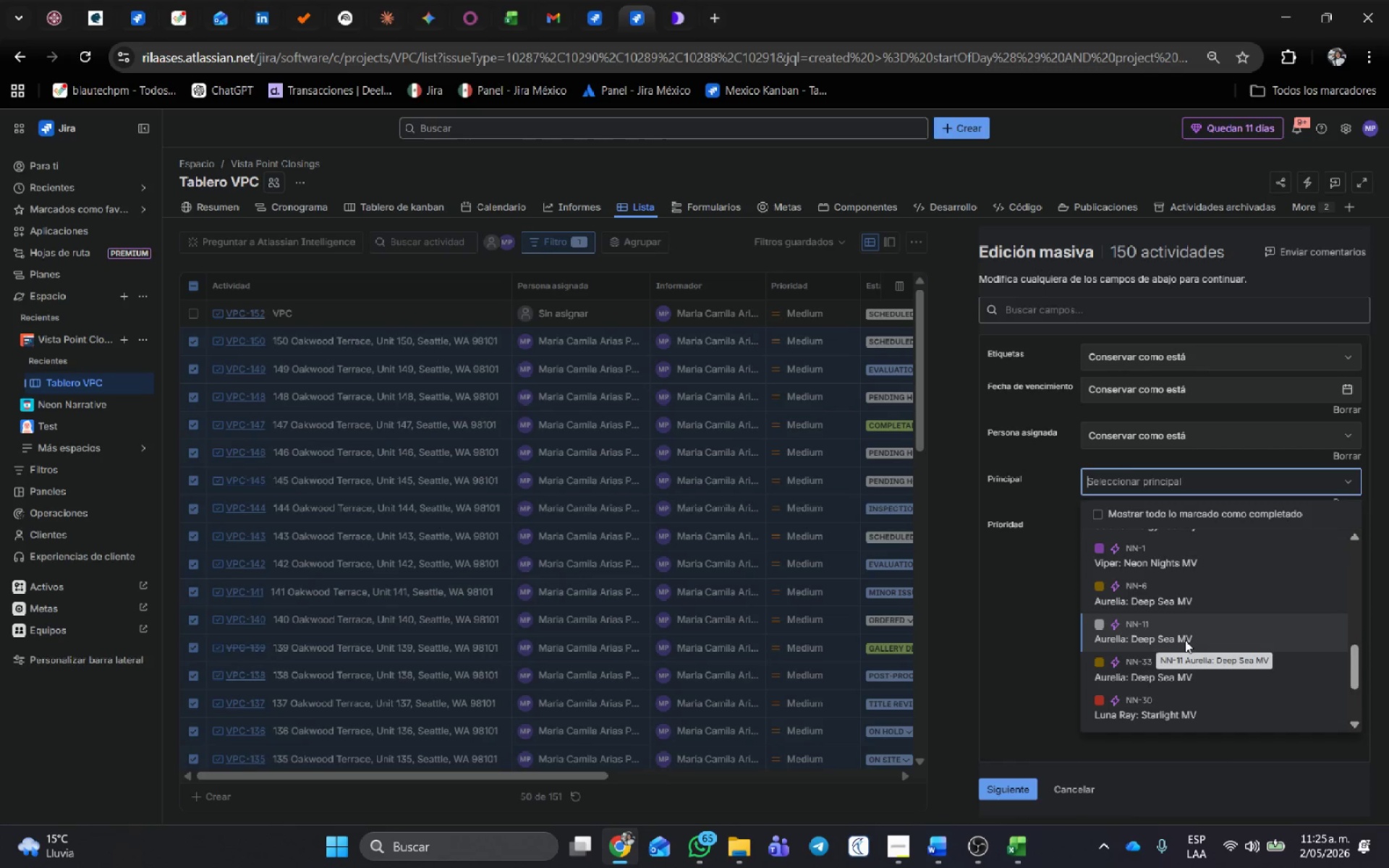 
scroll: coordinate [1069, 470], scroll_direction: up, amount: 2.0
 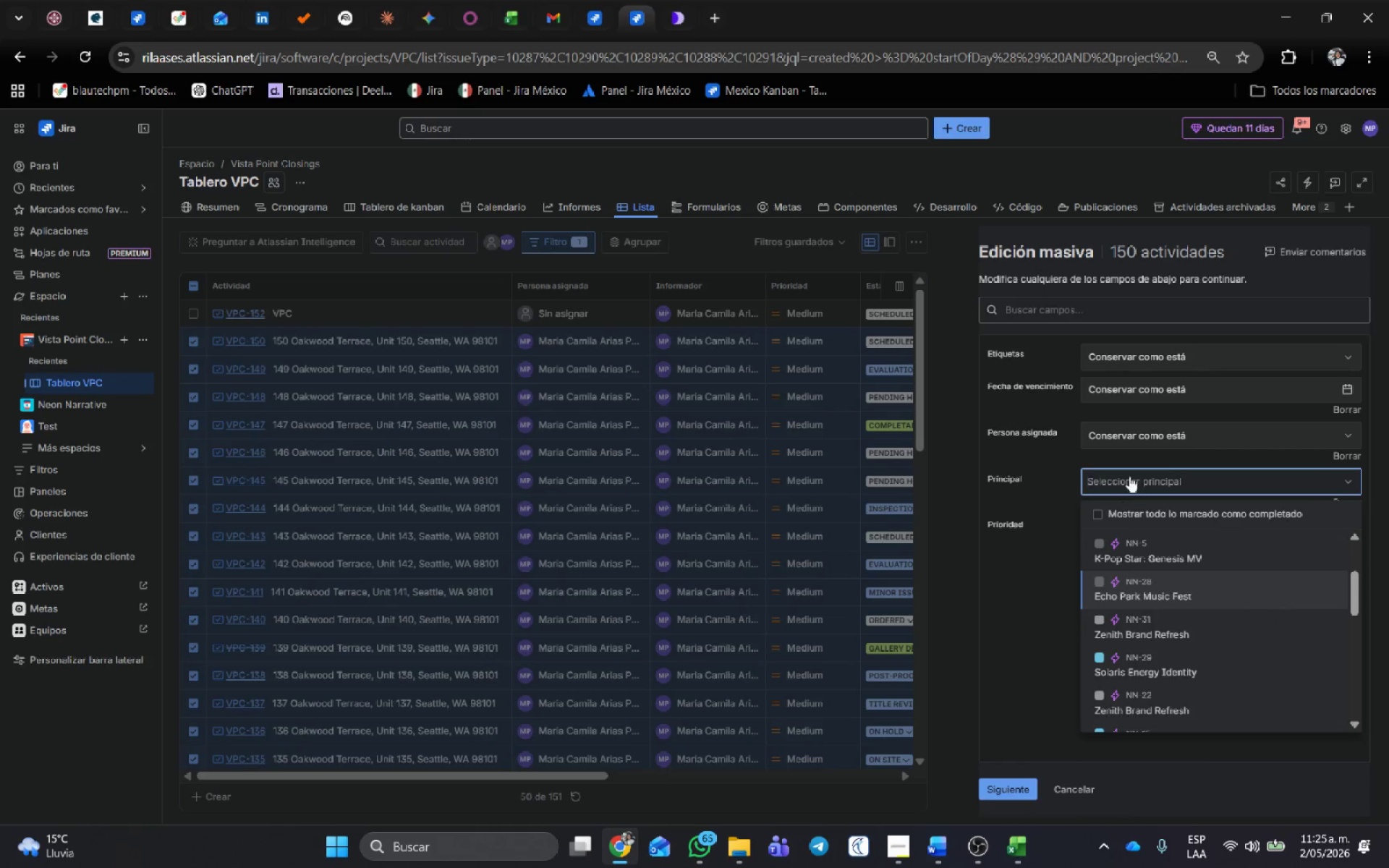 
left_click([1129, 476])
 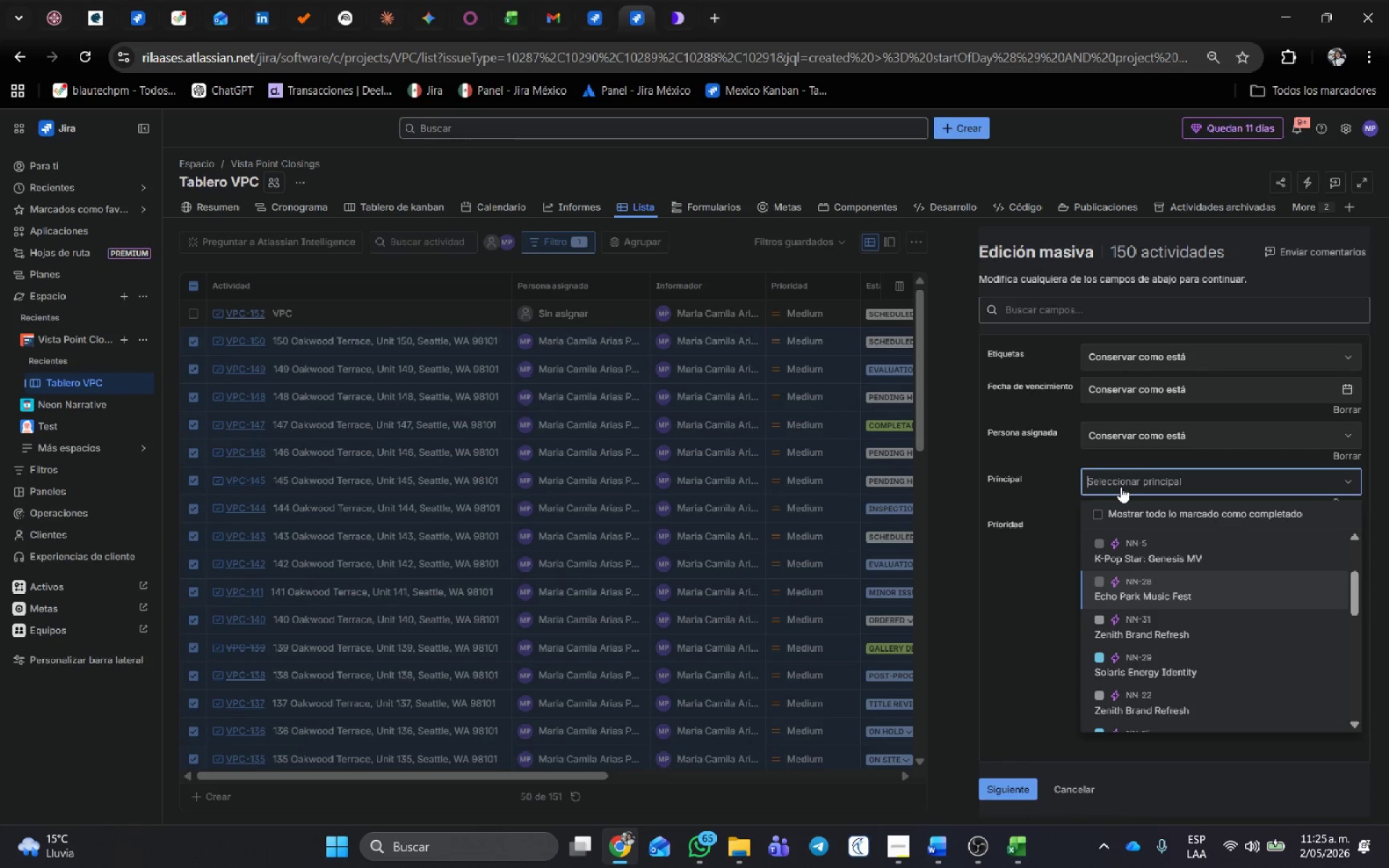 
type(vpc)
 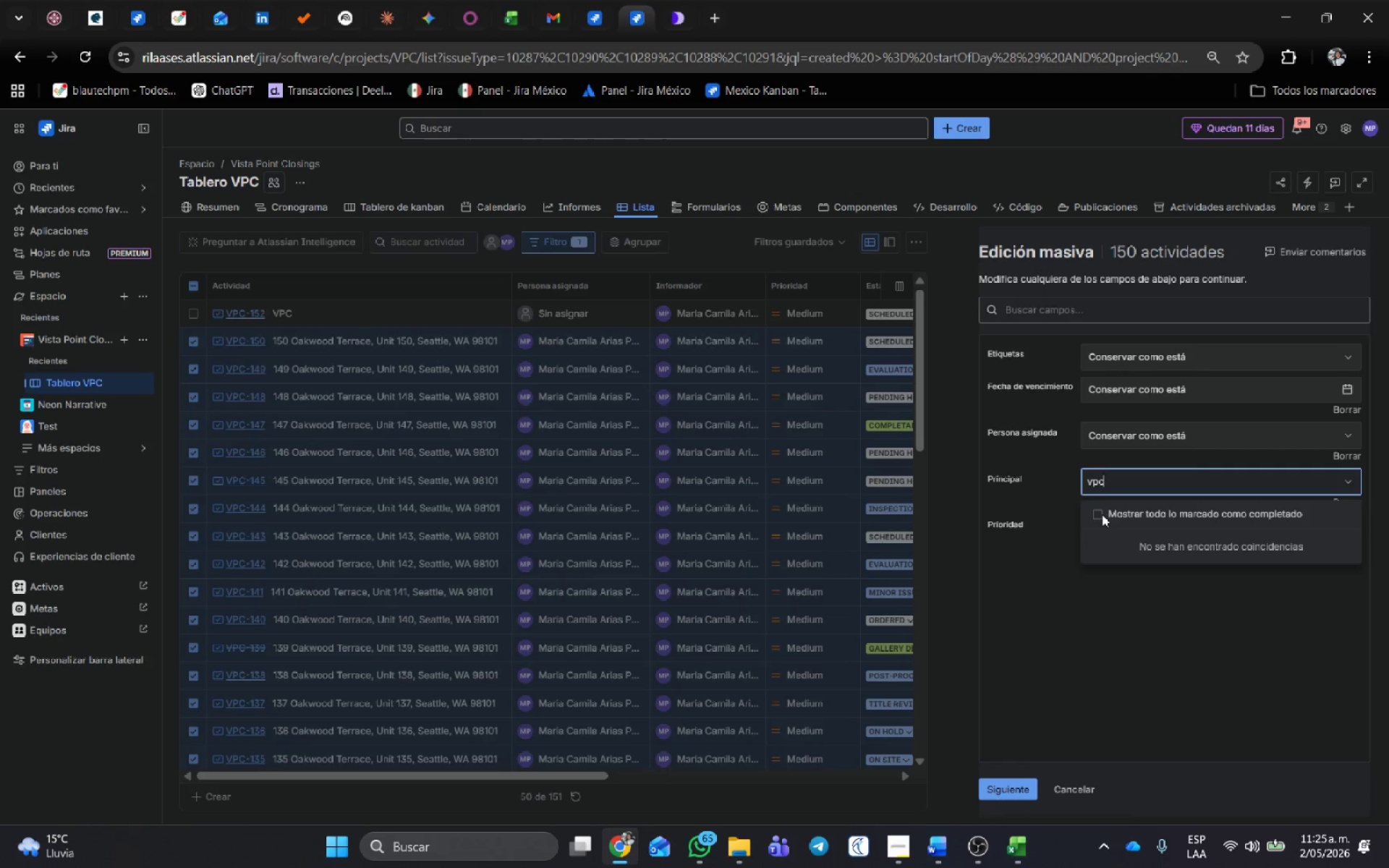 
left_click([1097, 515])
 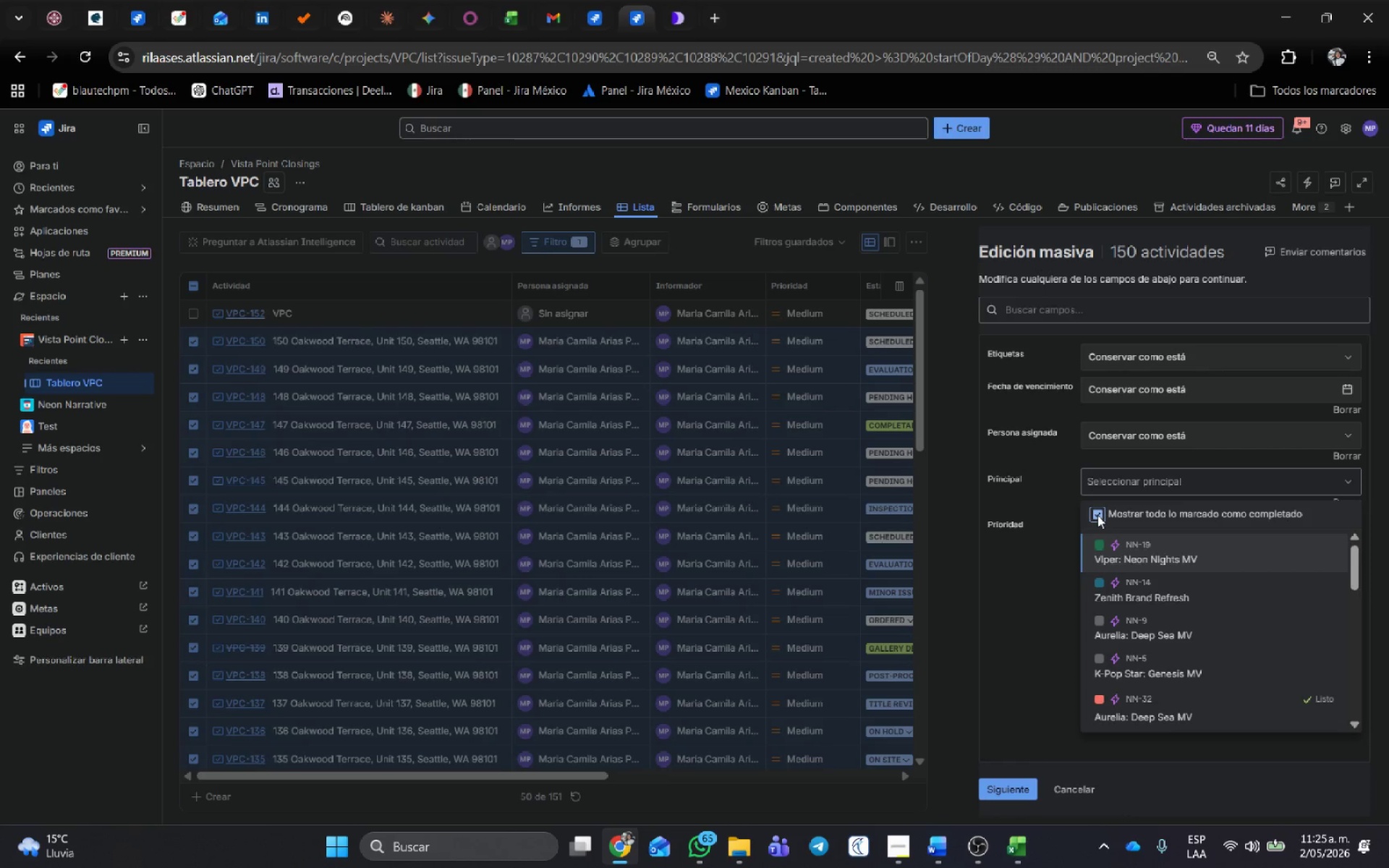 
left_click([1097, 515])
 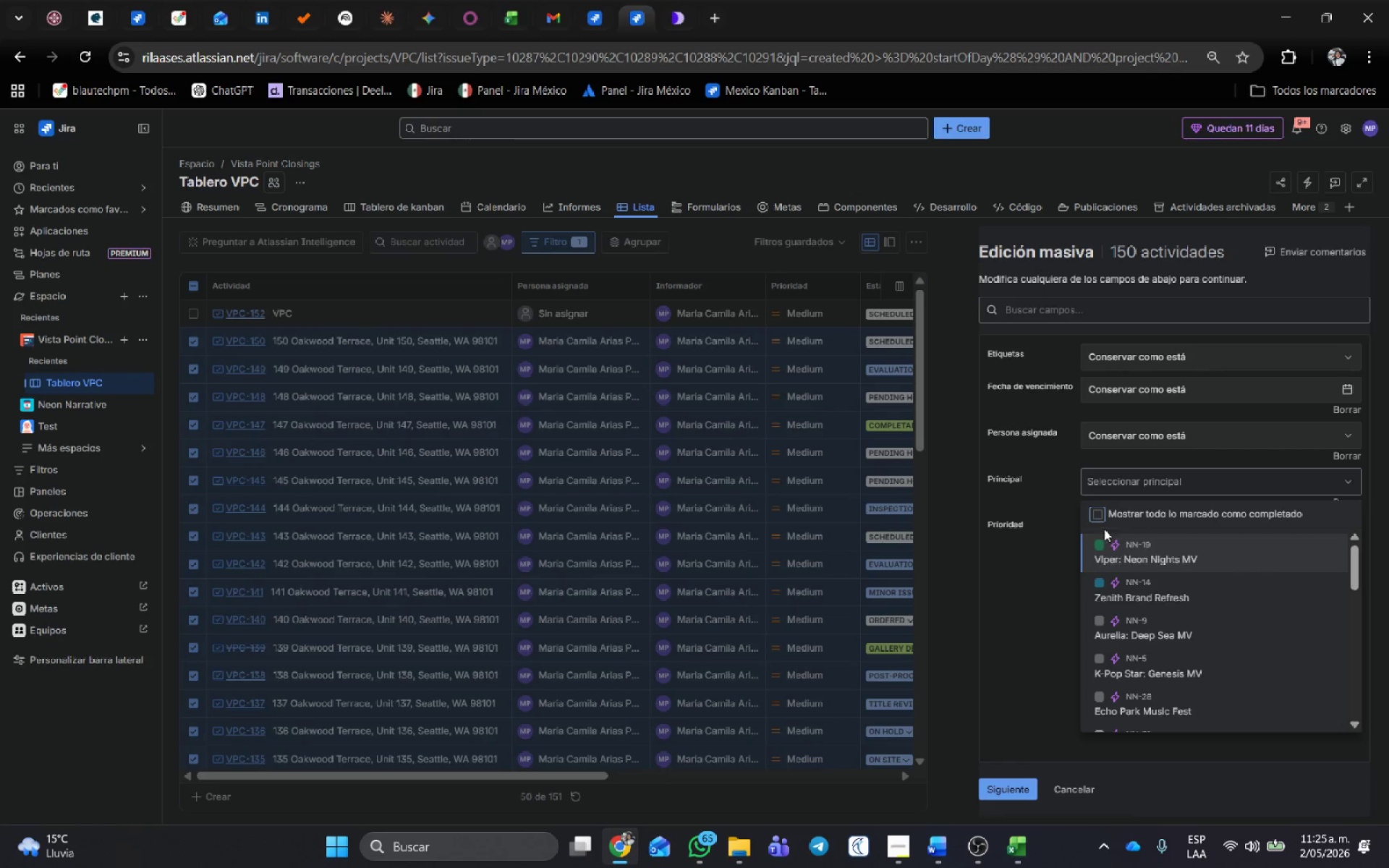 
scroll: coordinate [1241, 618], scroll_direction: down, amount: 5.0
 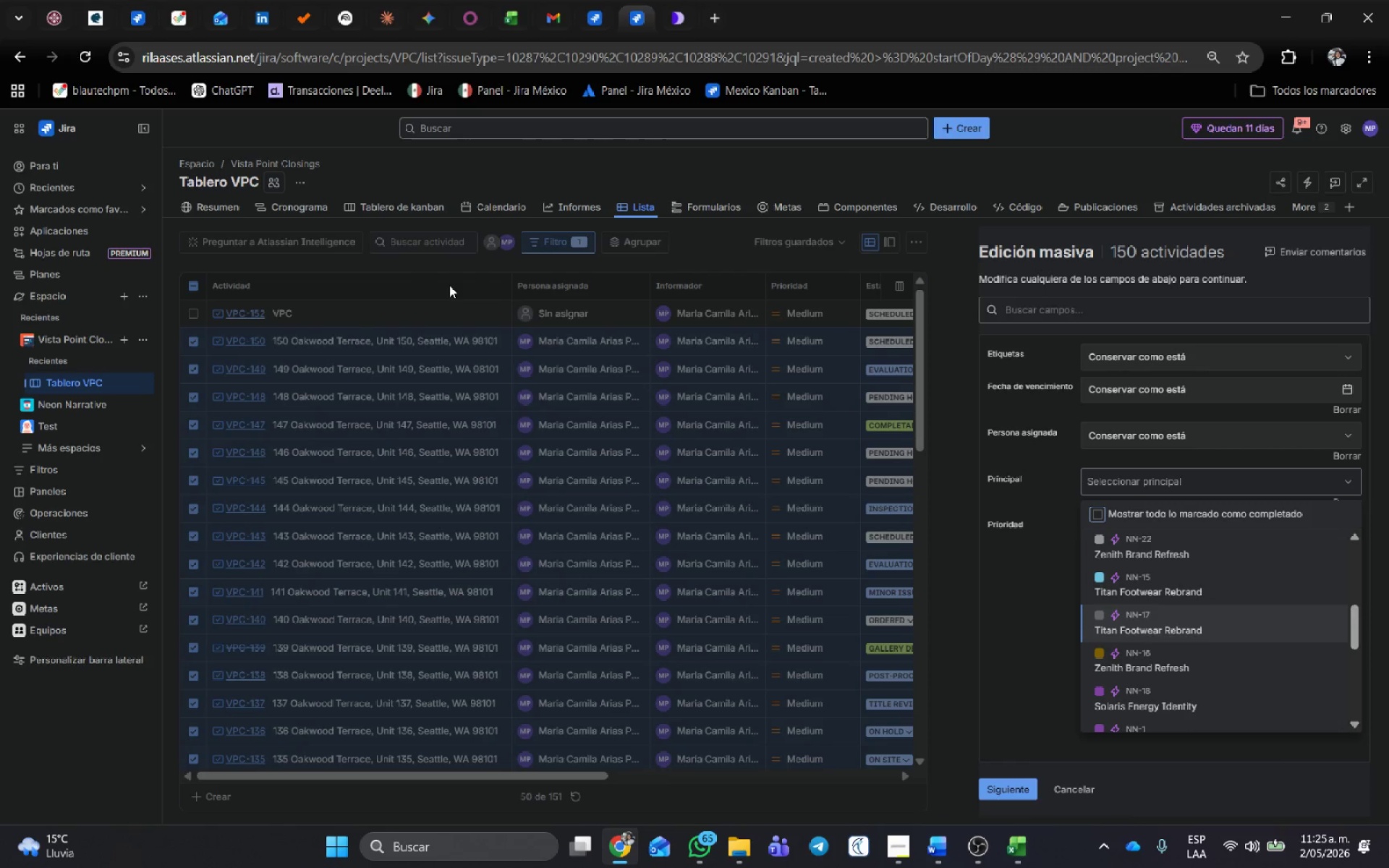 
left_click([438, 276])
 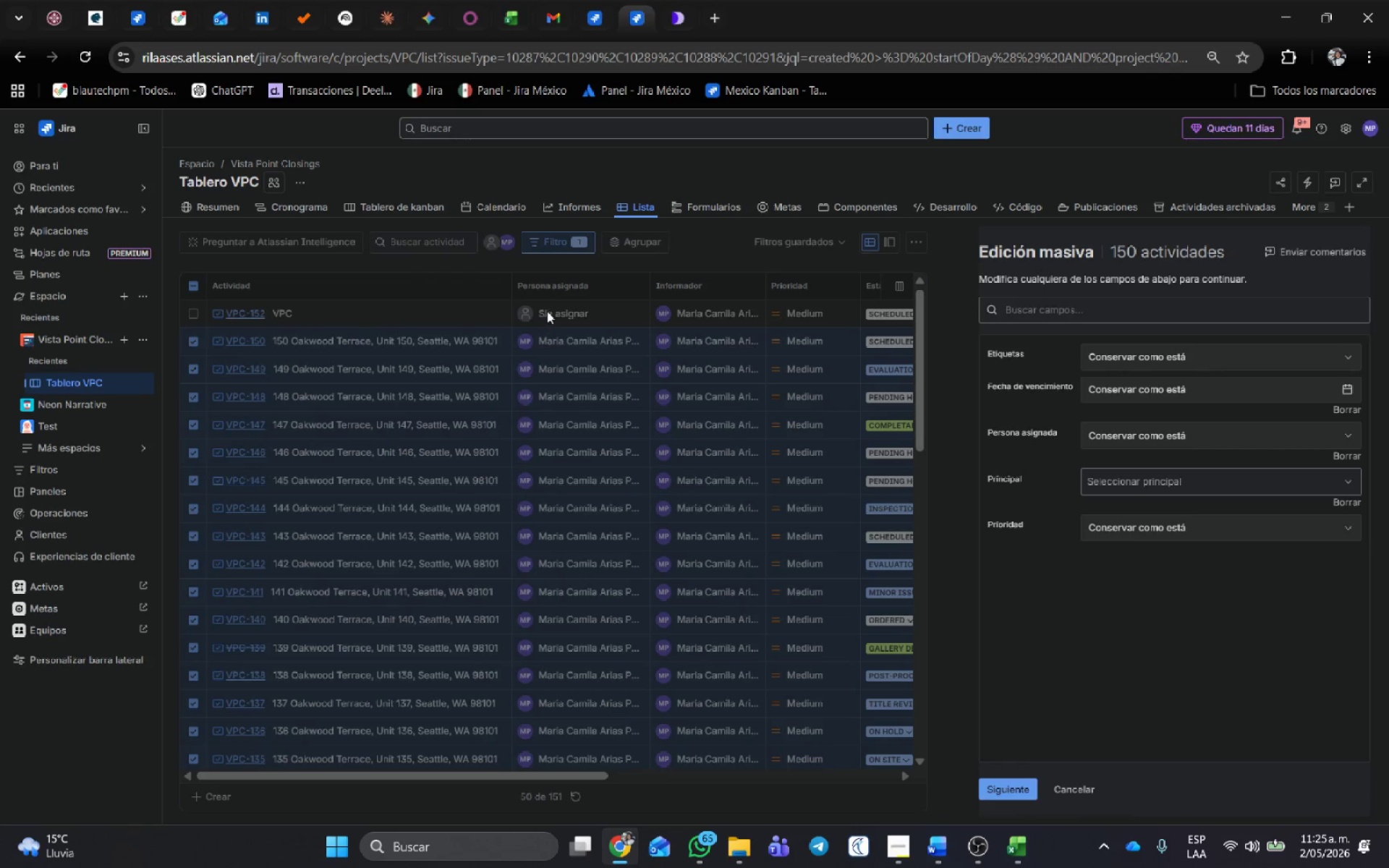 
left_click([547, 311])
 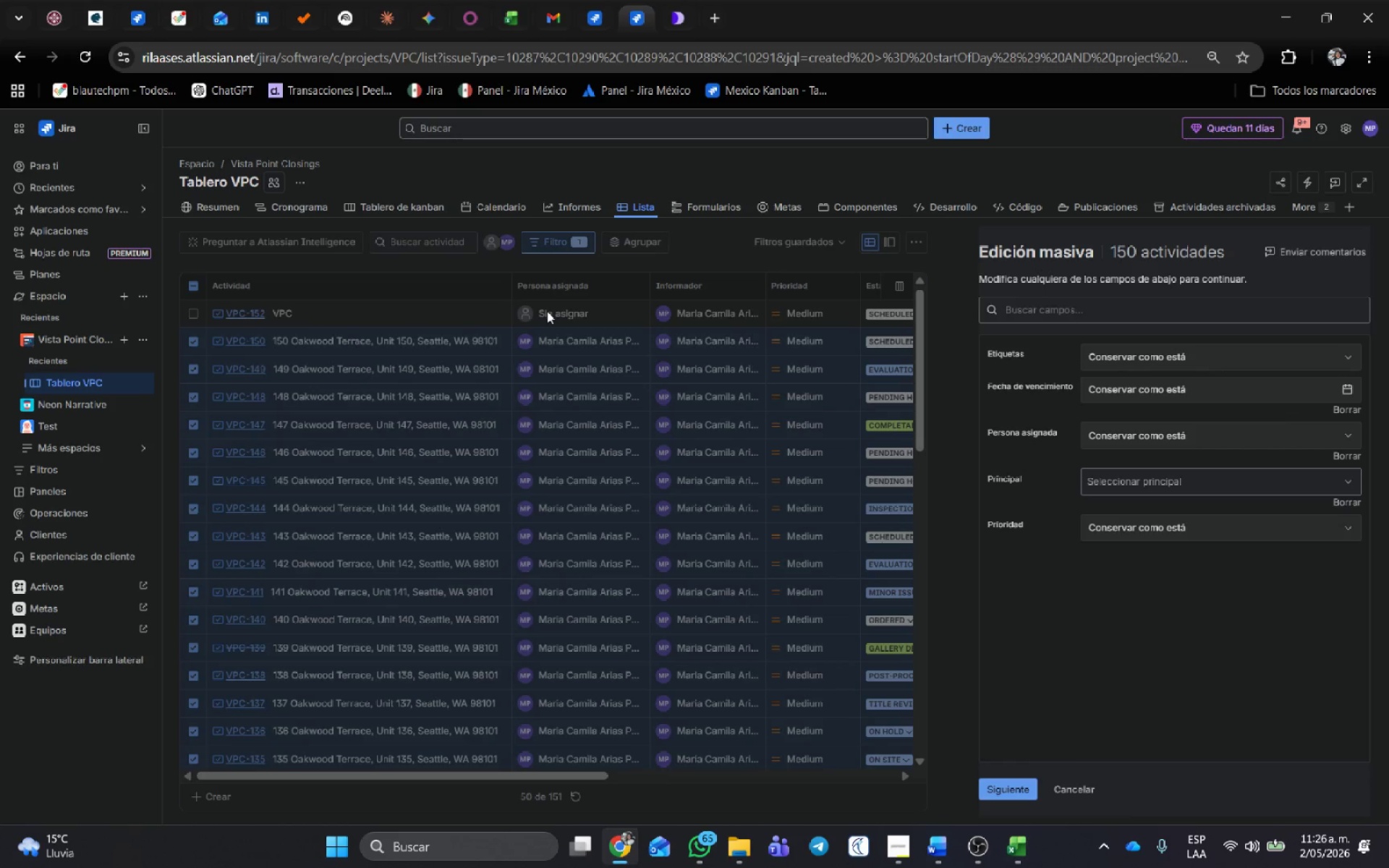 
wait(29.94)
 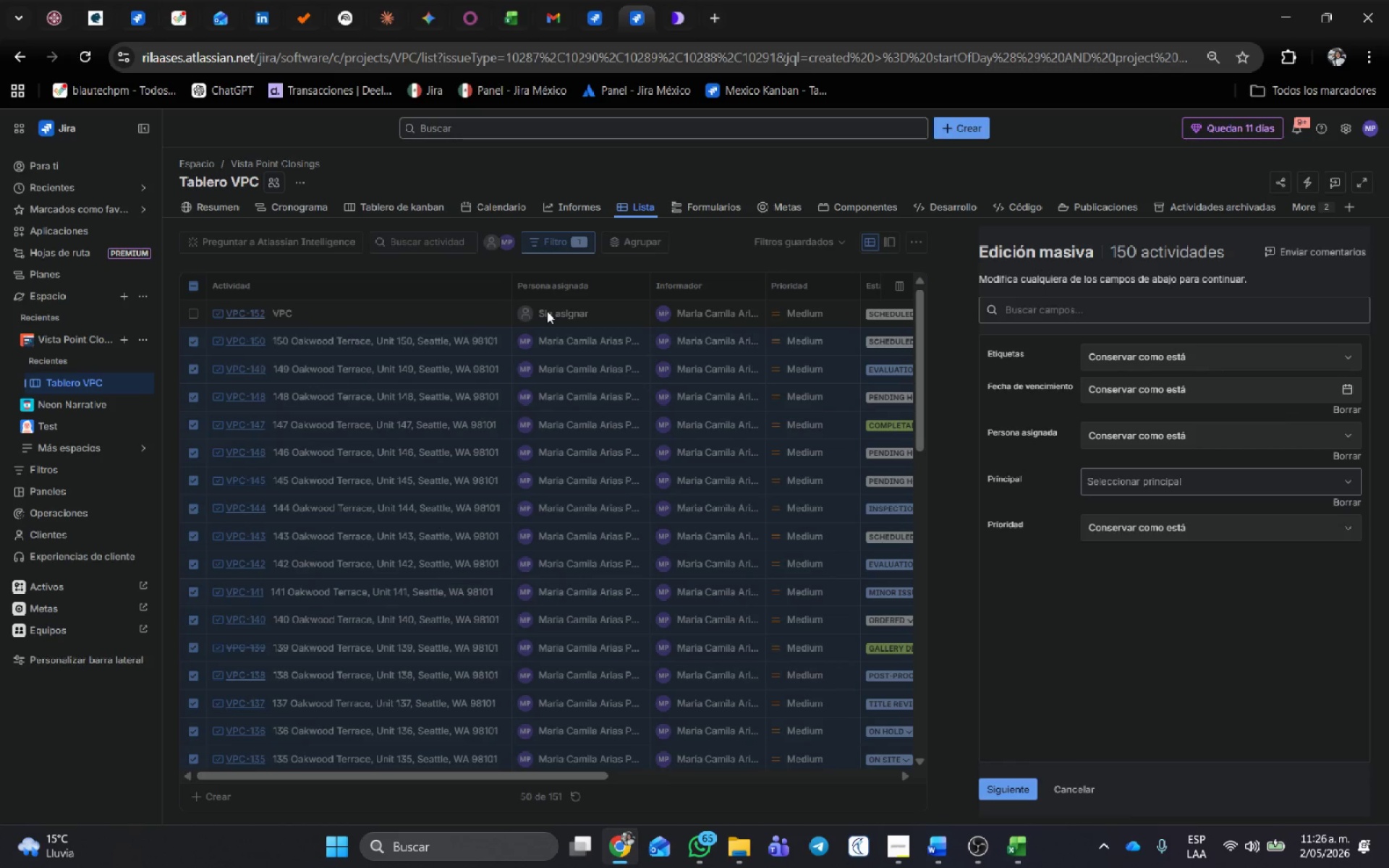 
left_click([1074, 0])
 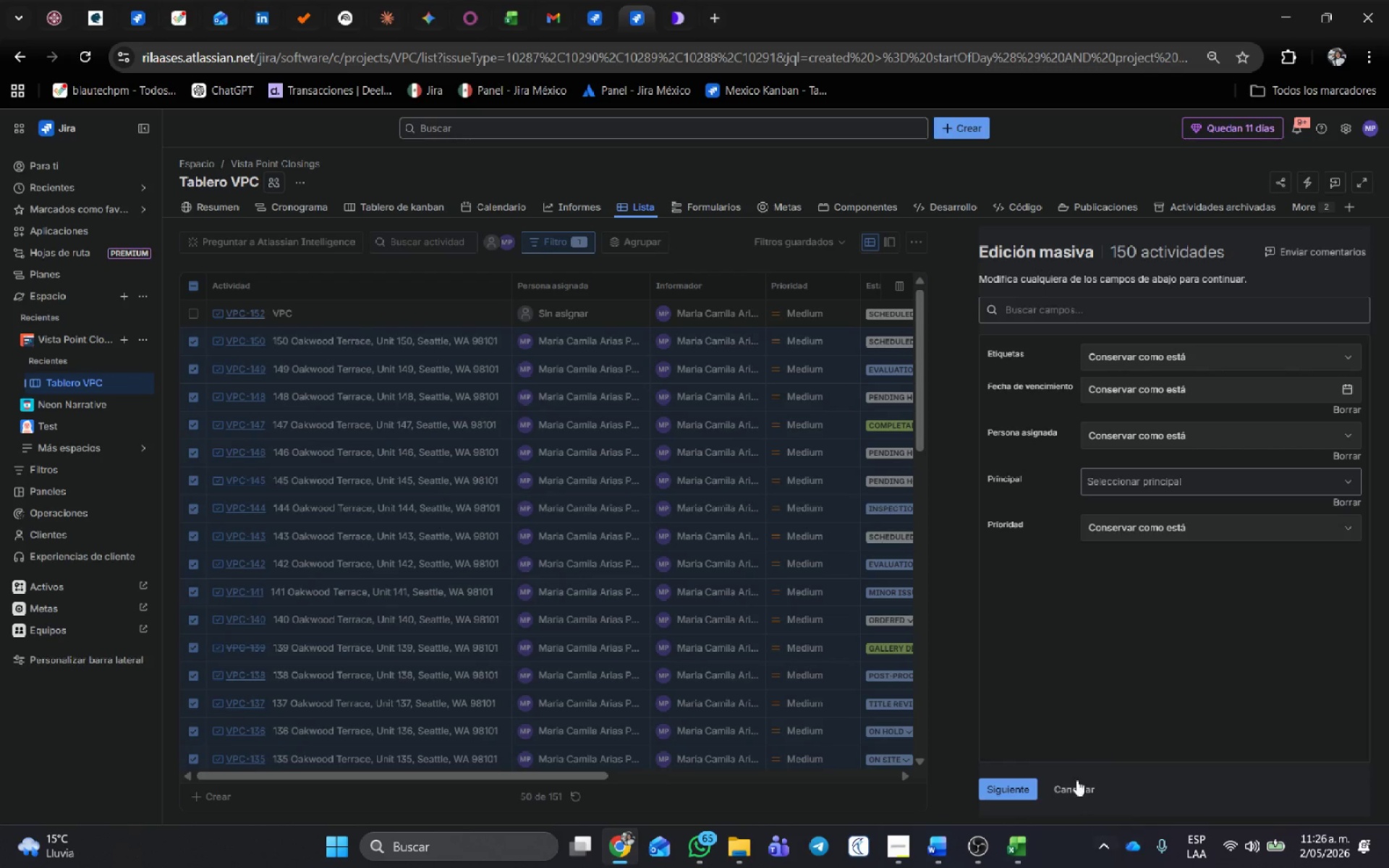 
left_click([1073, 788])
 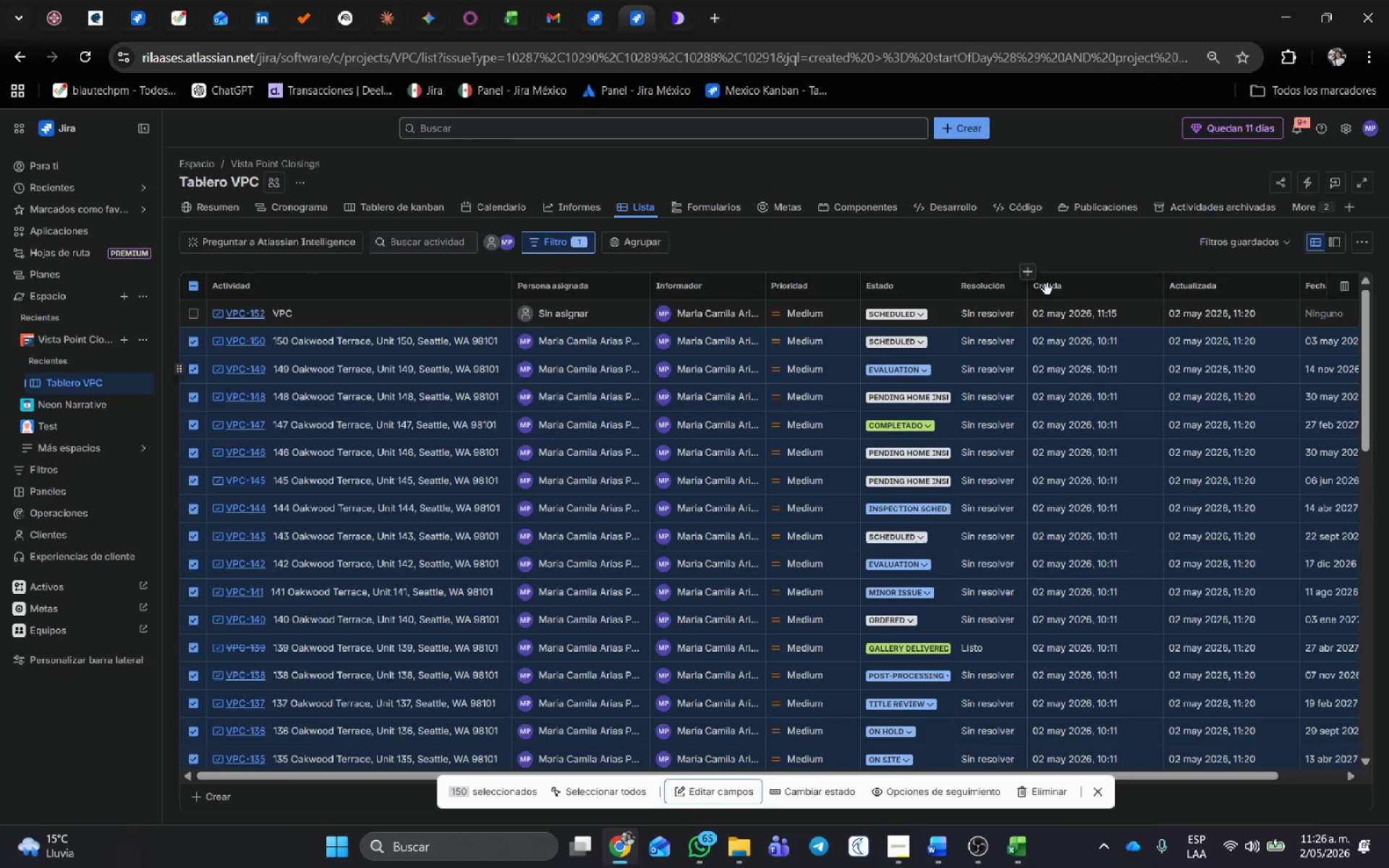 
key(Control+Shift+R)
 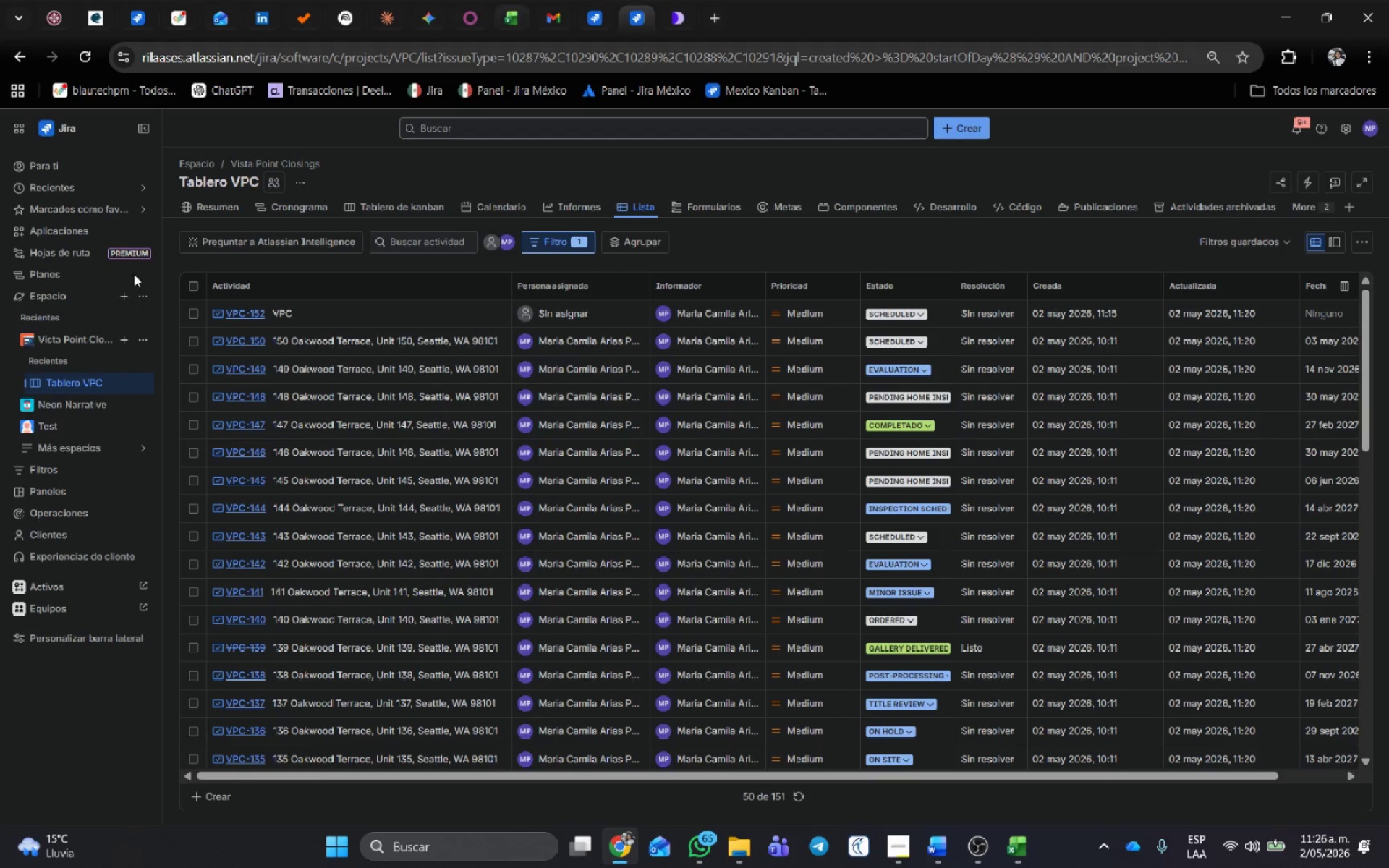 
left_click([192, 286])
 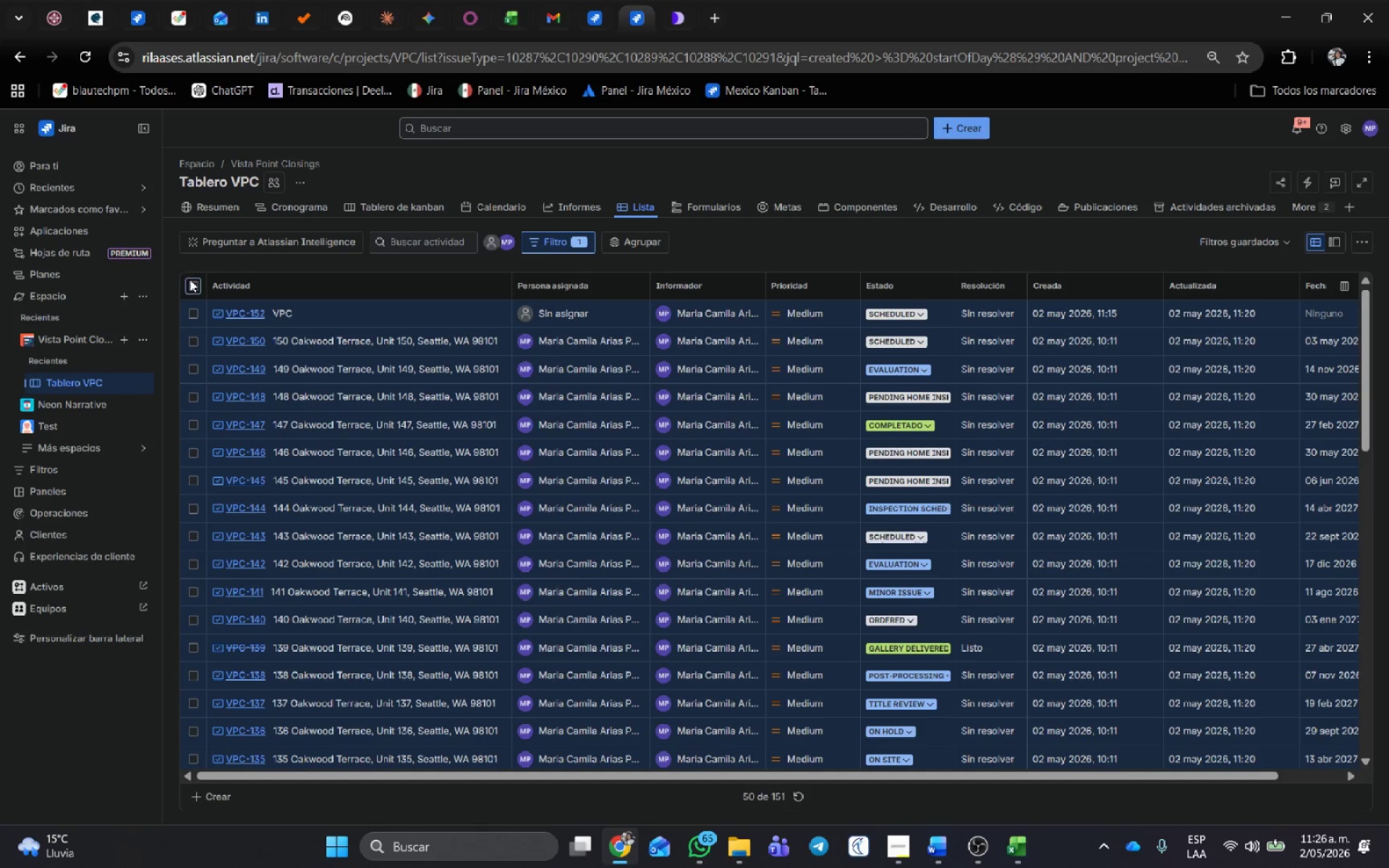 
left_click([192, 314])
 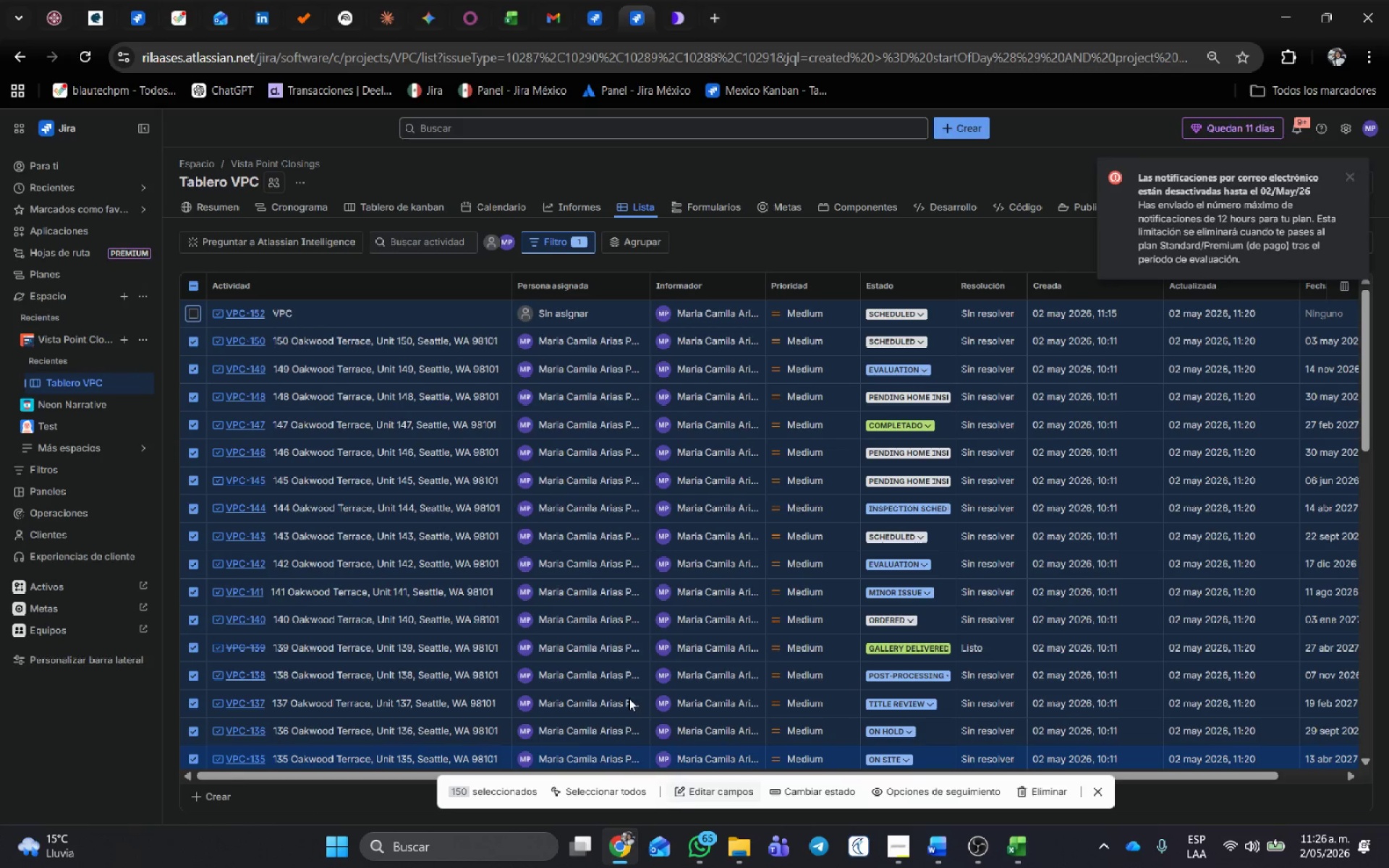 
scroll: coordinate [410, 613], scroll_direction: down, amount: 25.0
 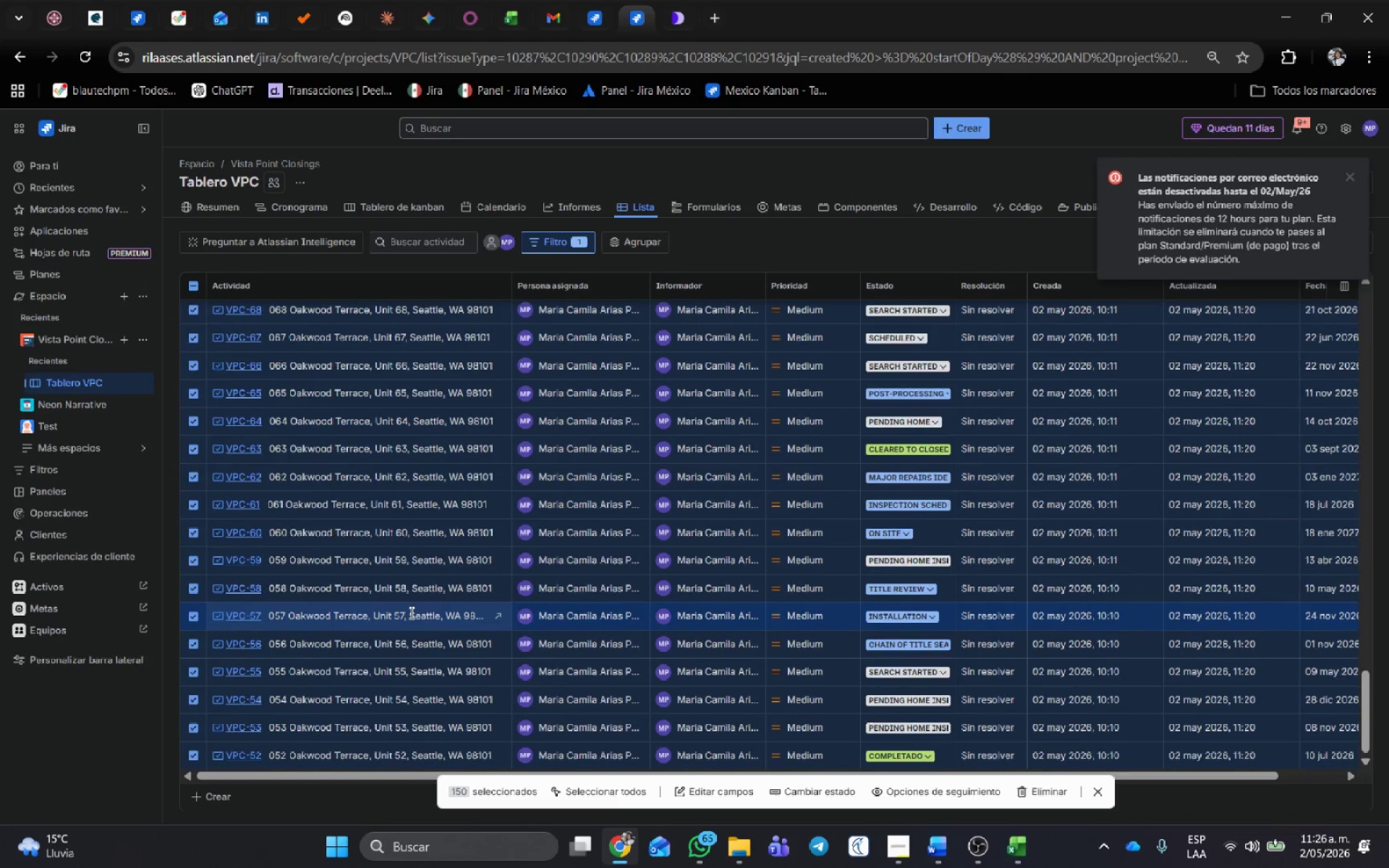 
scroll: coordinate [580, 595], scroll_direction: down, amount: 19.0
 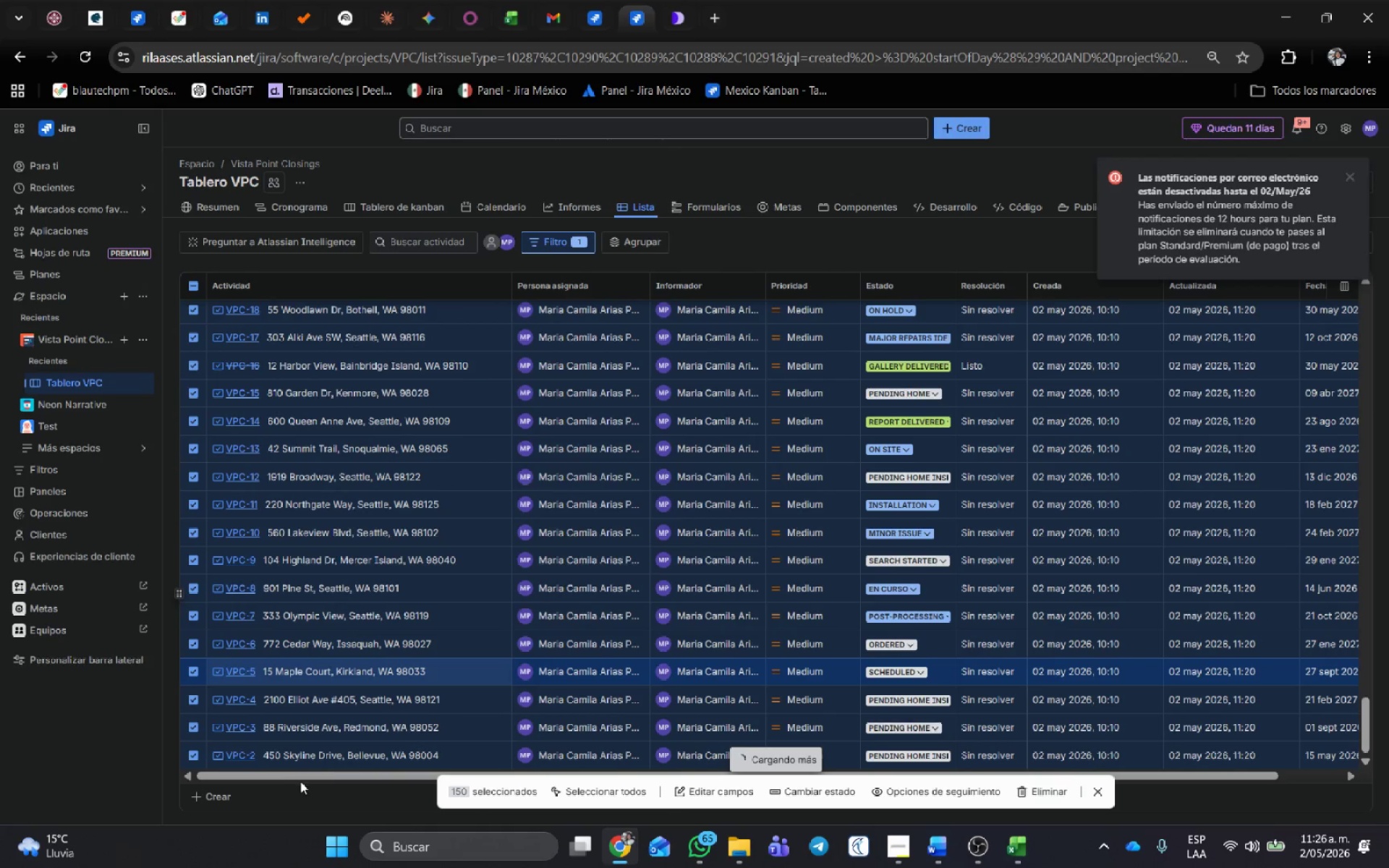 
scroll: coordinate [355, 721], scroll_direction: down, amount: 3.0
 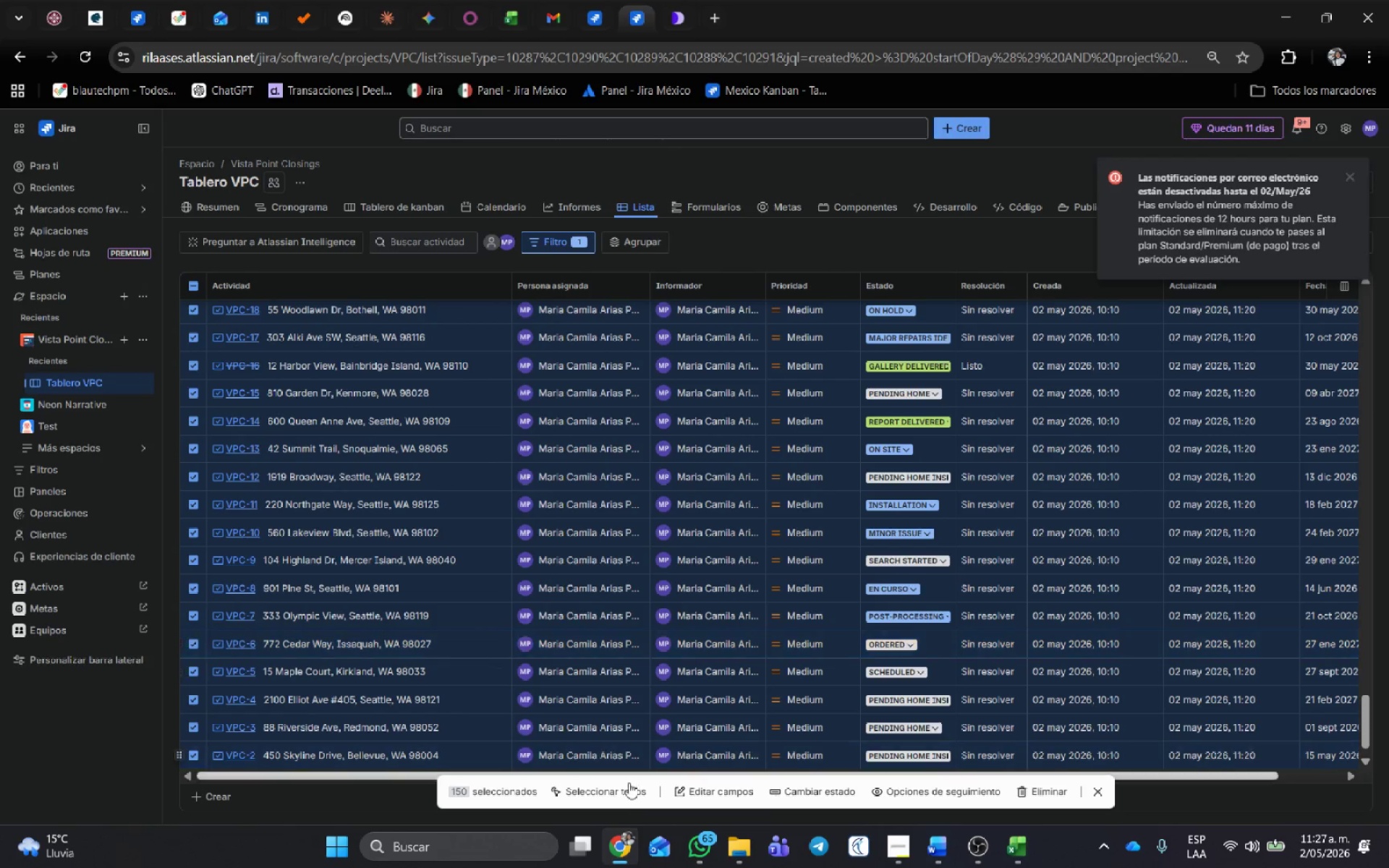 
left_click([700, 783])
 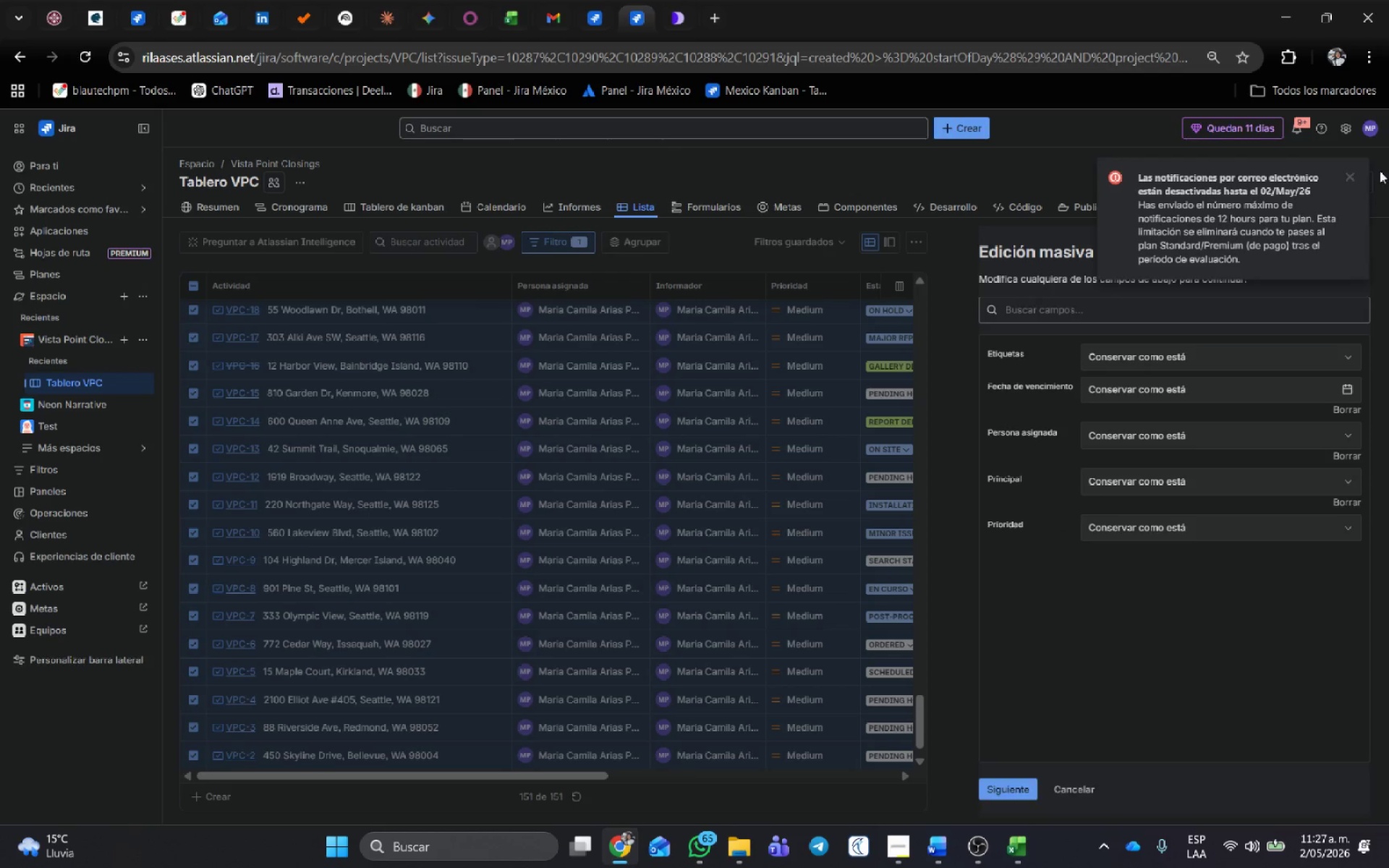 
left_click([1350, 171])
 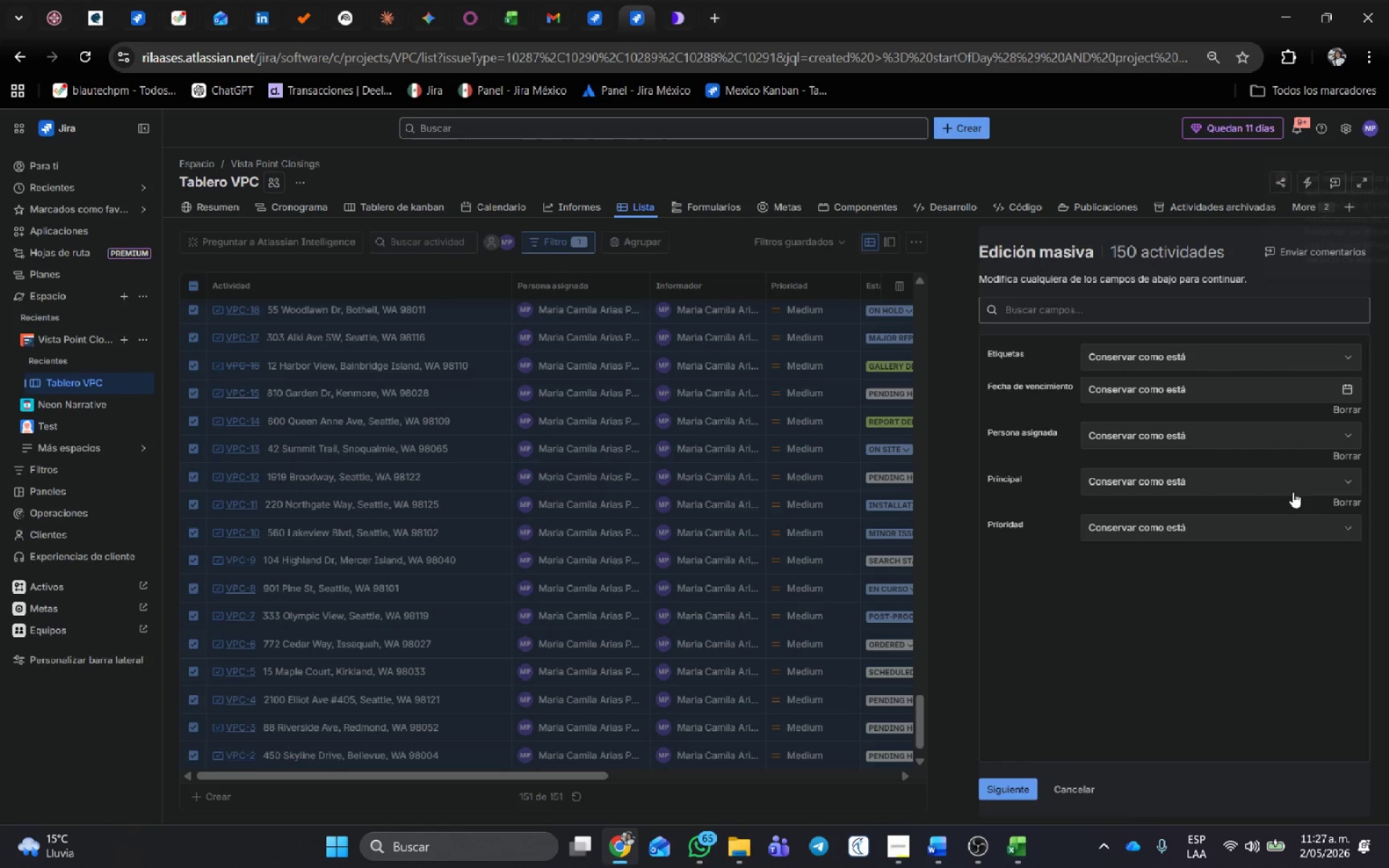 
left_click([1293, 490])
 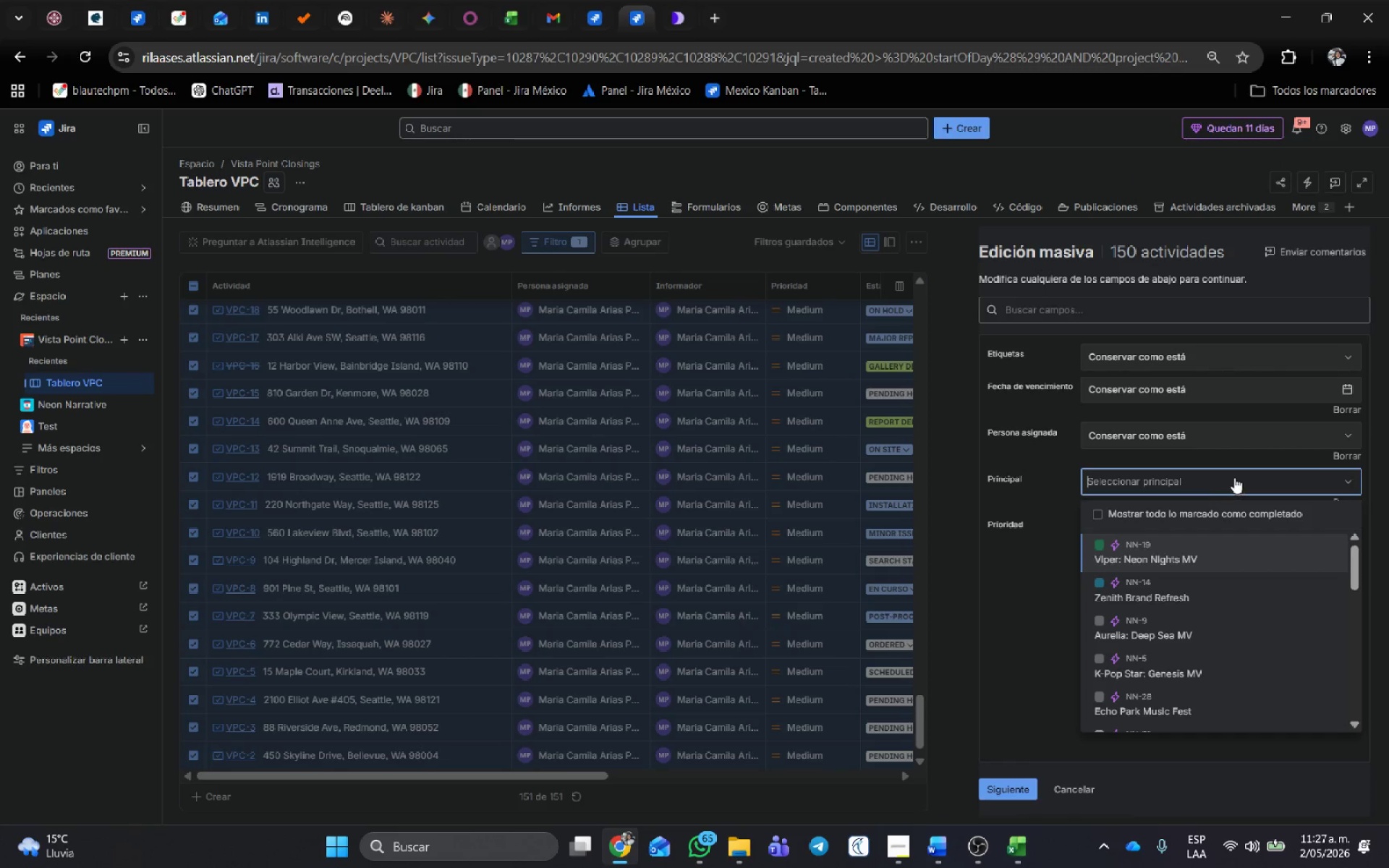 
scroll: coordinate [1246, 647], scroll_direction: down, amount: 10.0
 